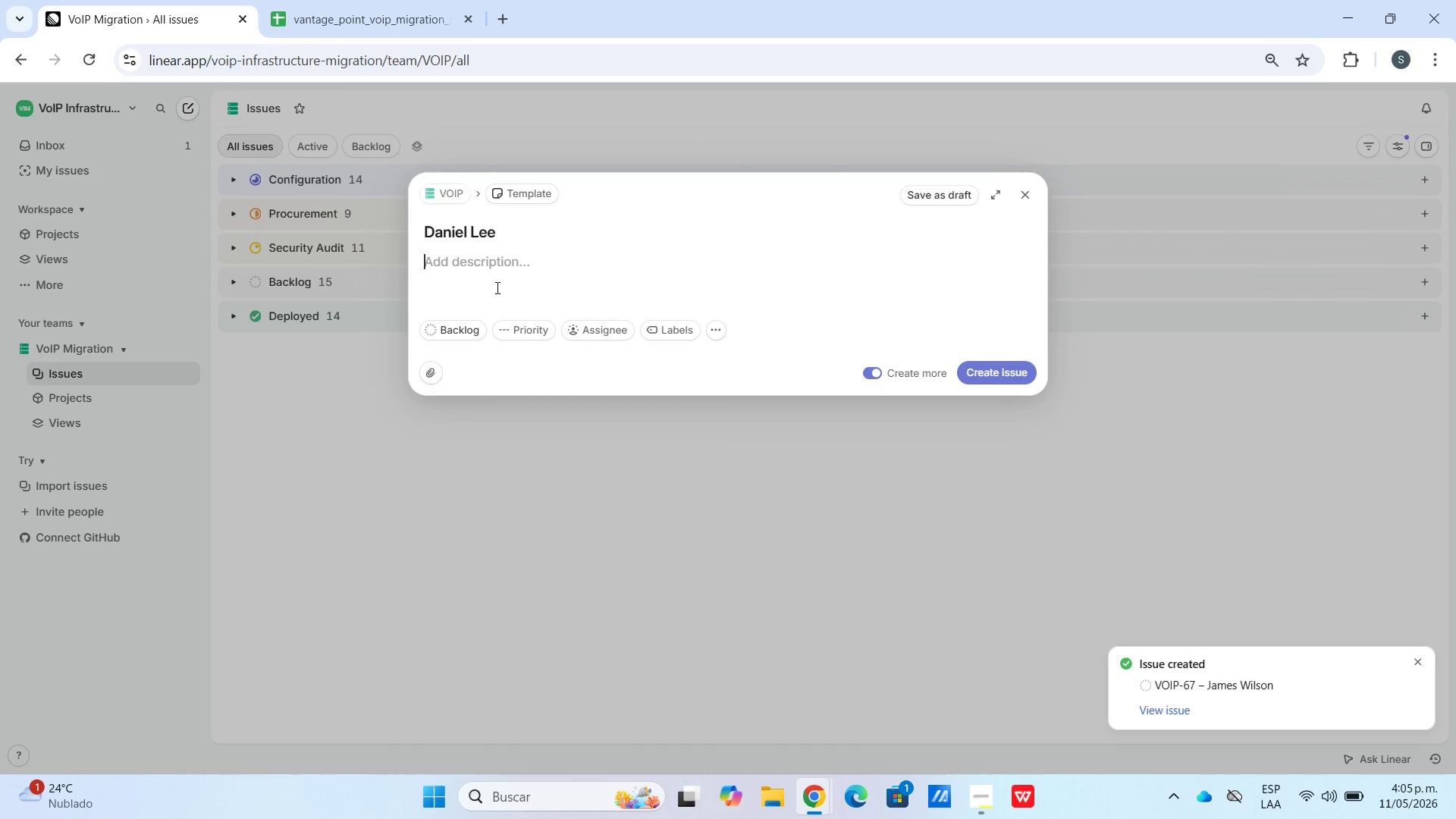 
key(Meta+V)
 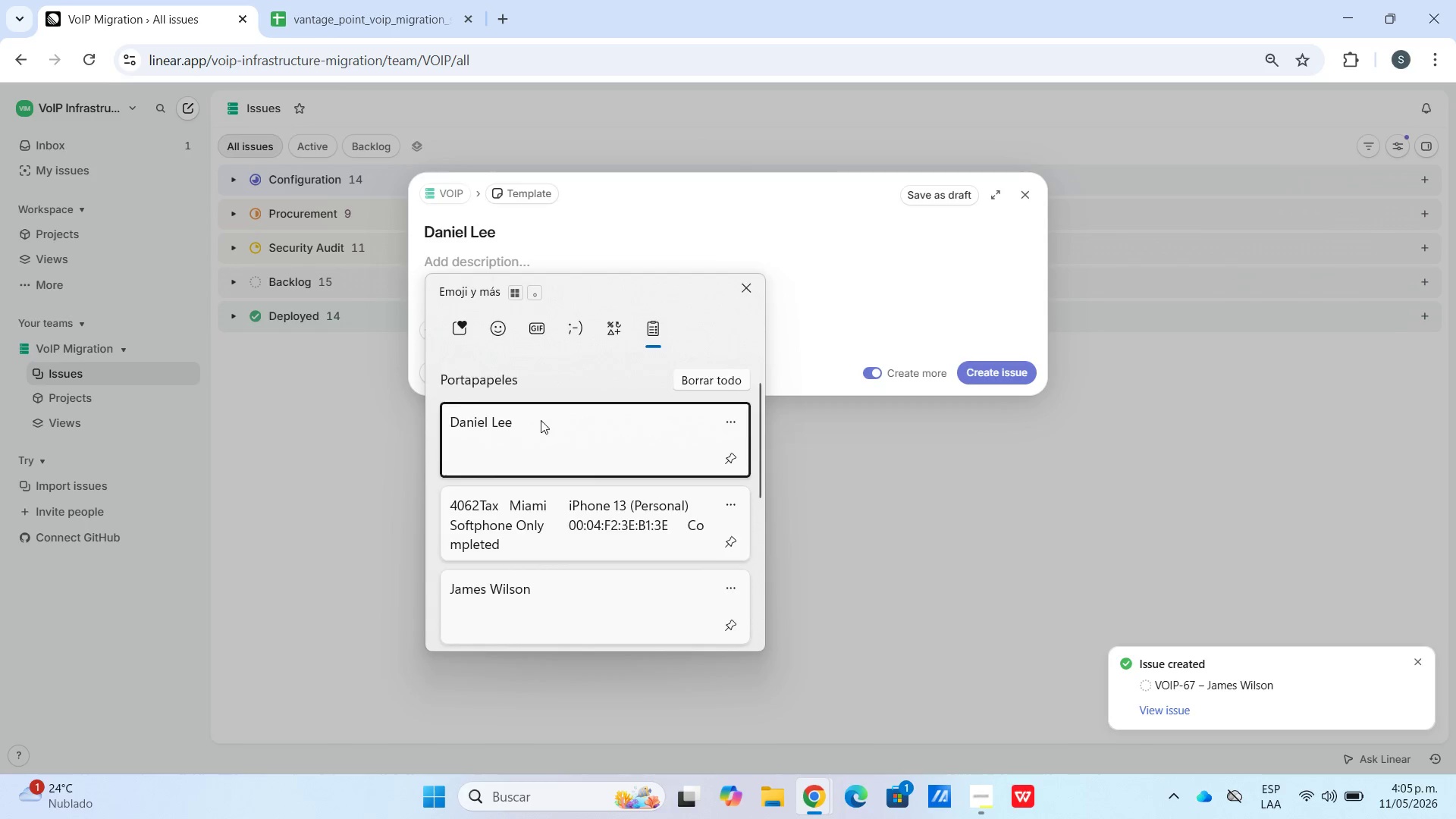 
left_click([581, 585])
 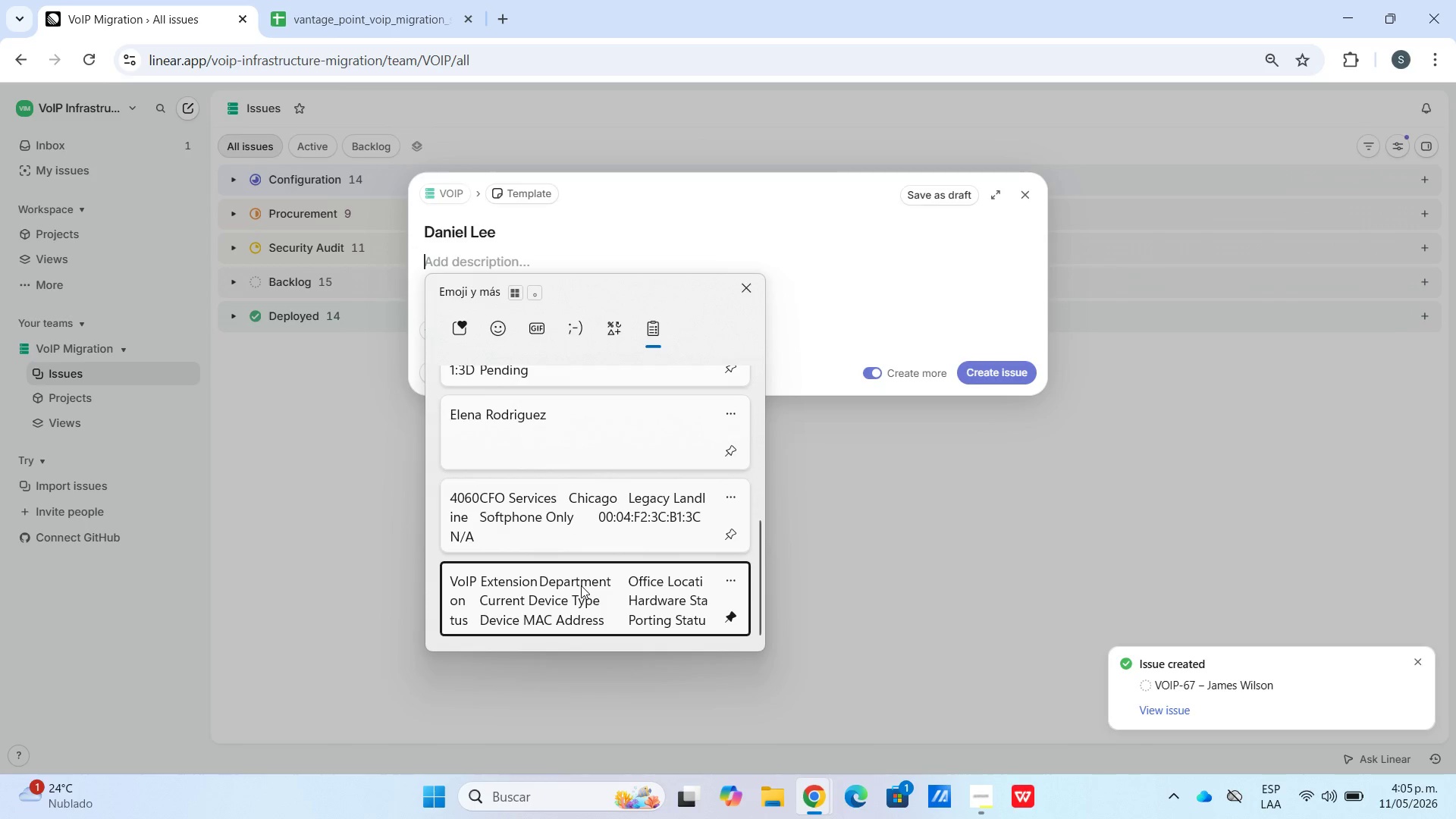 
scroll: coordinate [551, 465], scroll_direction: down, amount: 27.0
 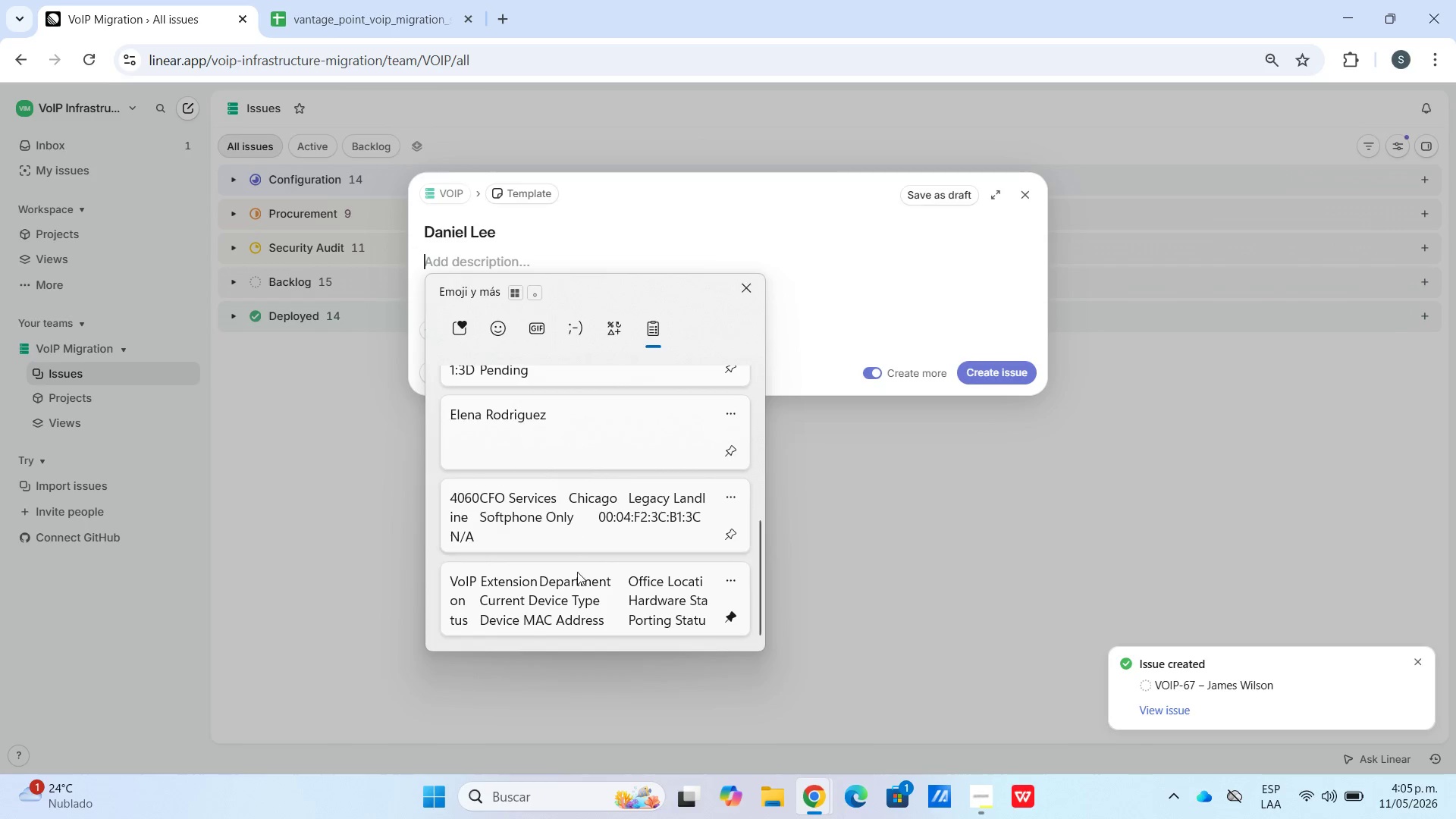 
key(Control+ControlLeft)
 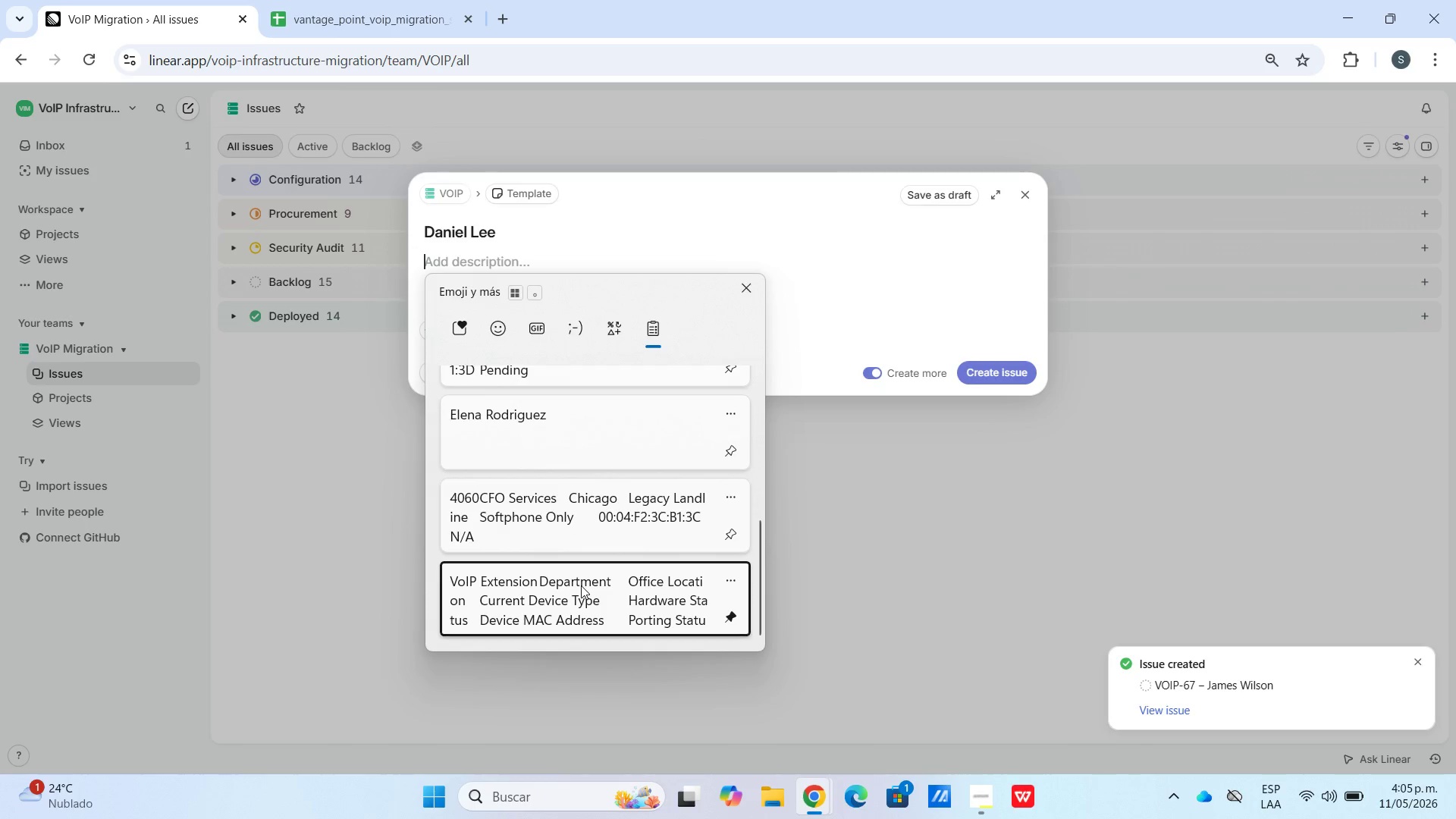 
key(Control+V)
 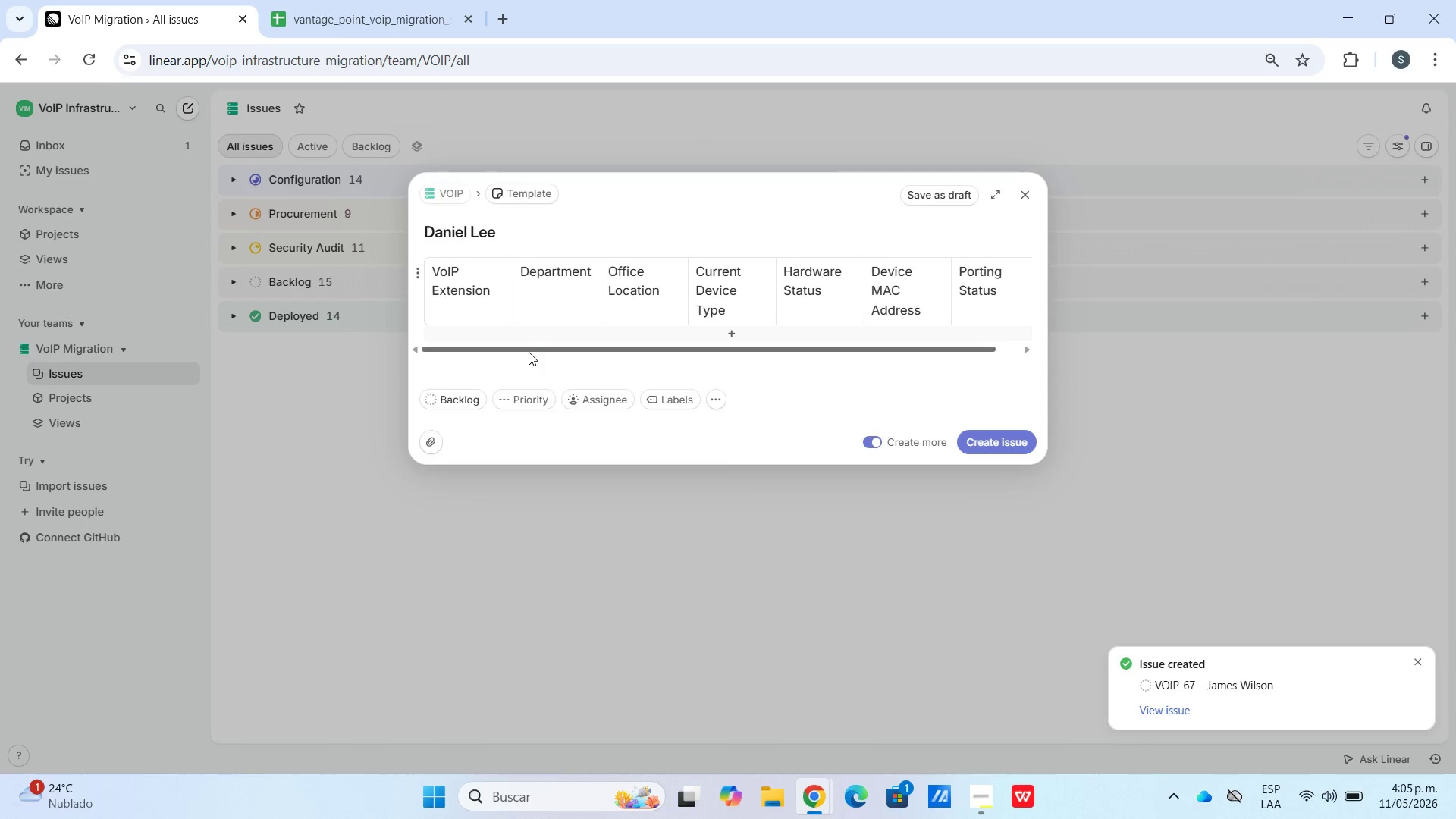 
left_click([528, 334])
 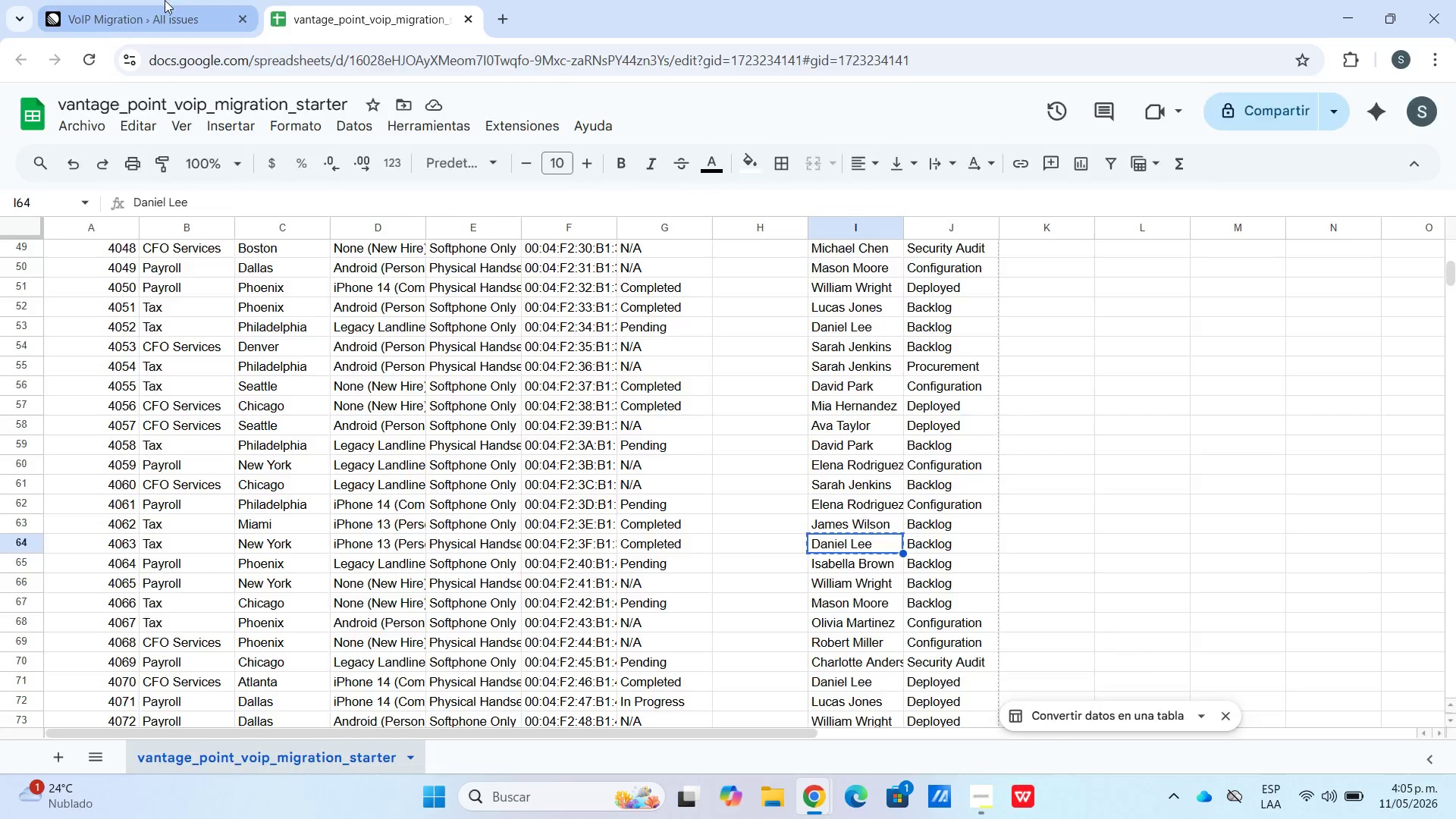 
wait(5.05)
 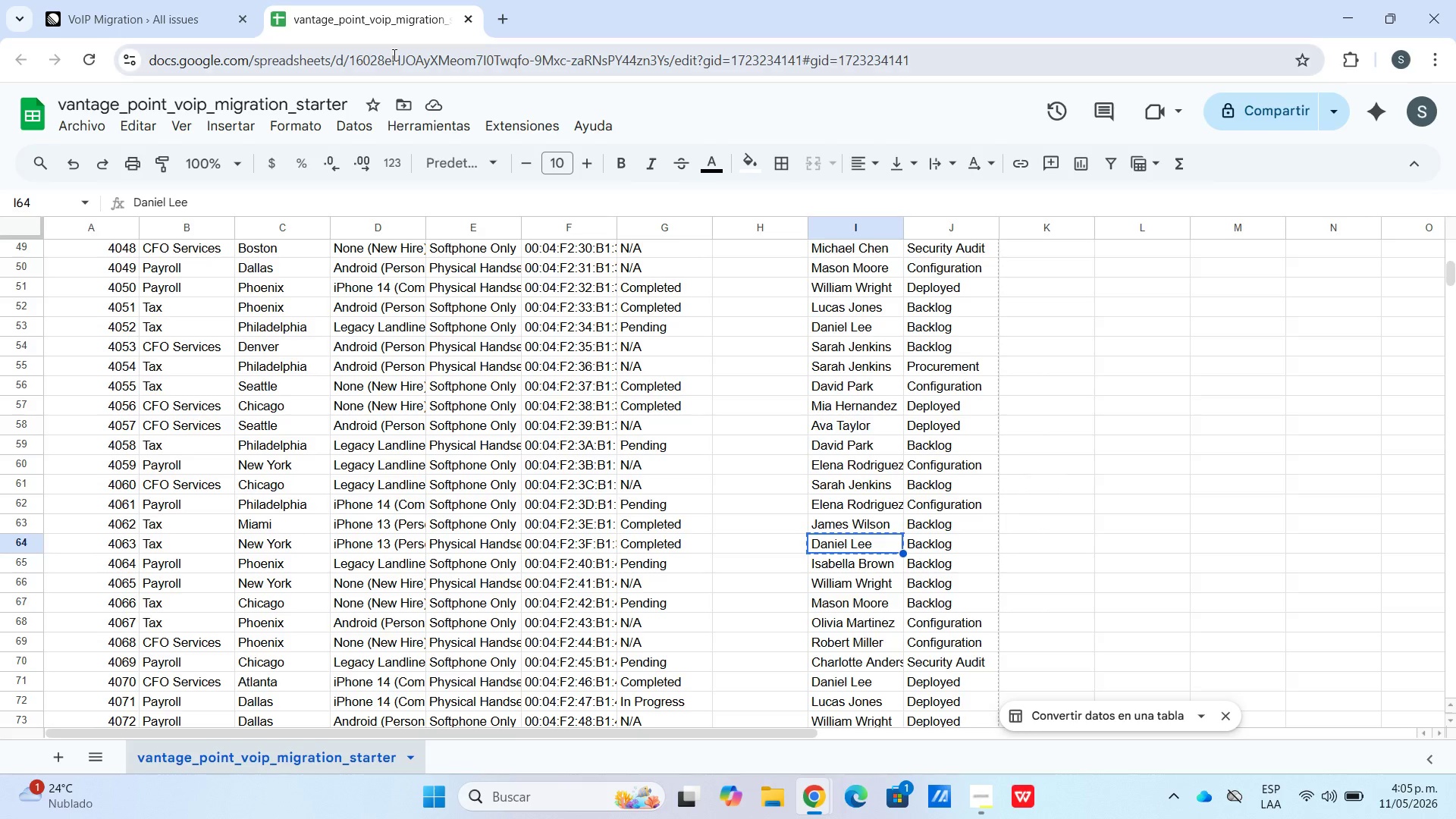 
left_click([386, 26])
 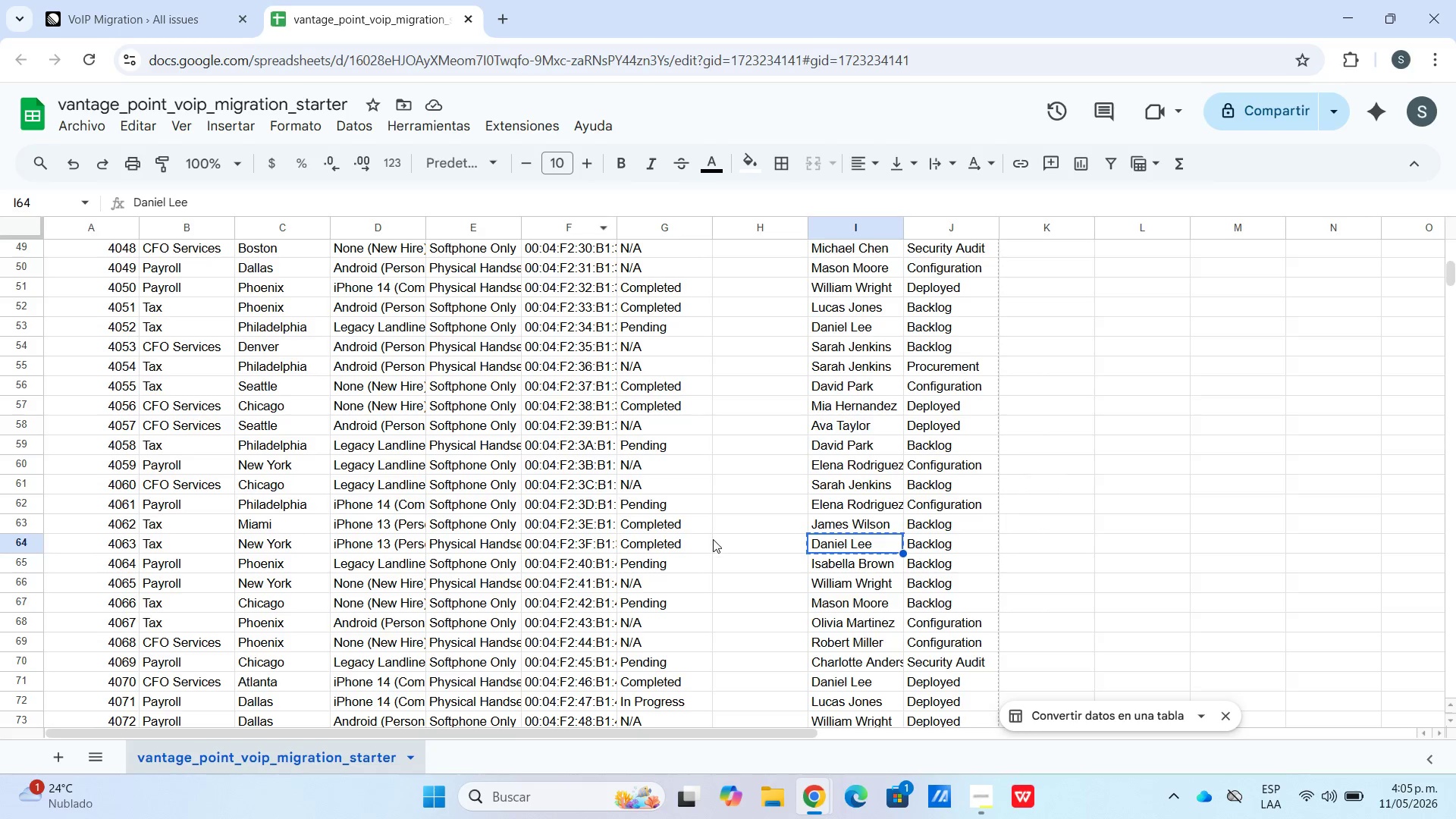 
left_click_drag(start_coordinate=[701, 541], to_coordinate=[93, 538])
 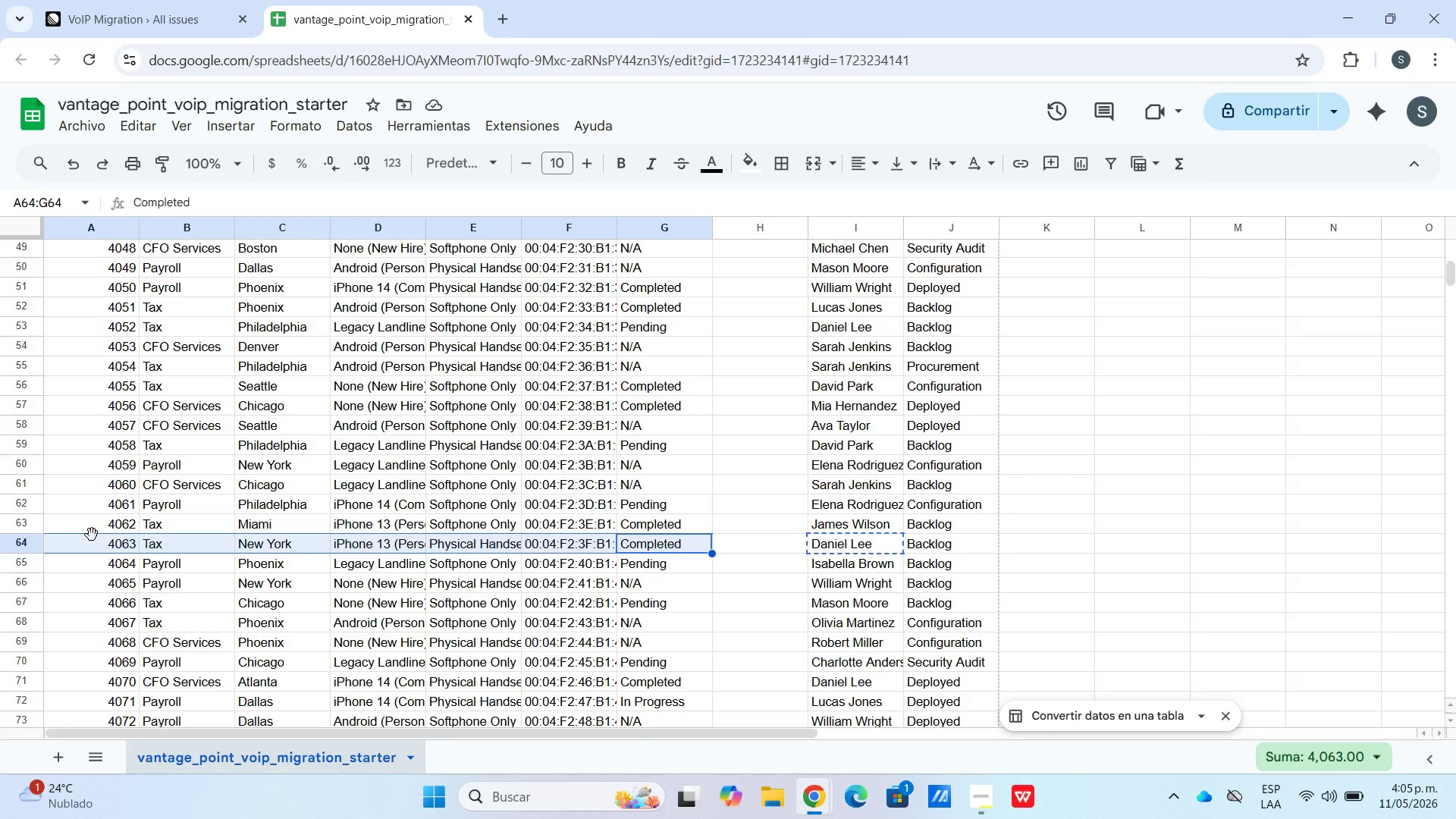 
key(Control+C)
 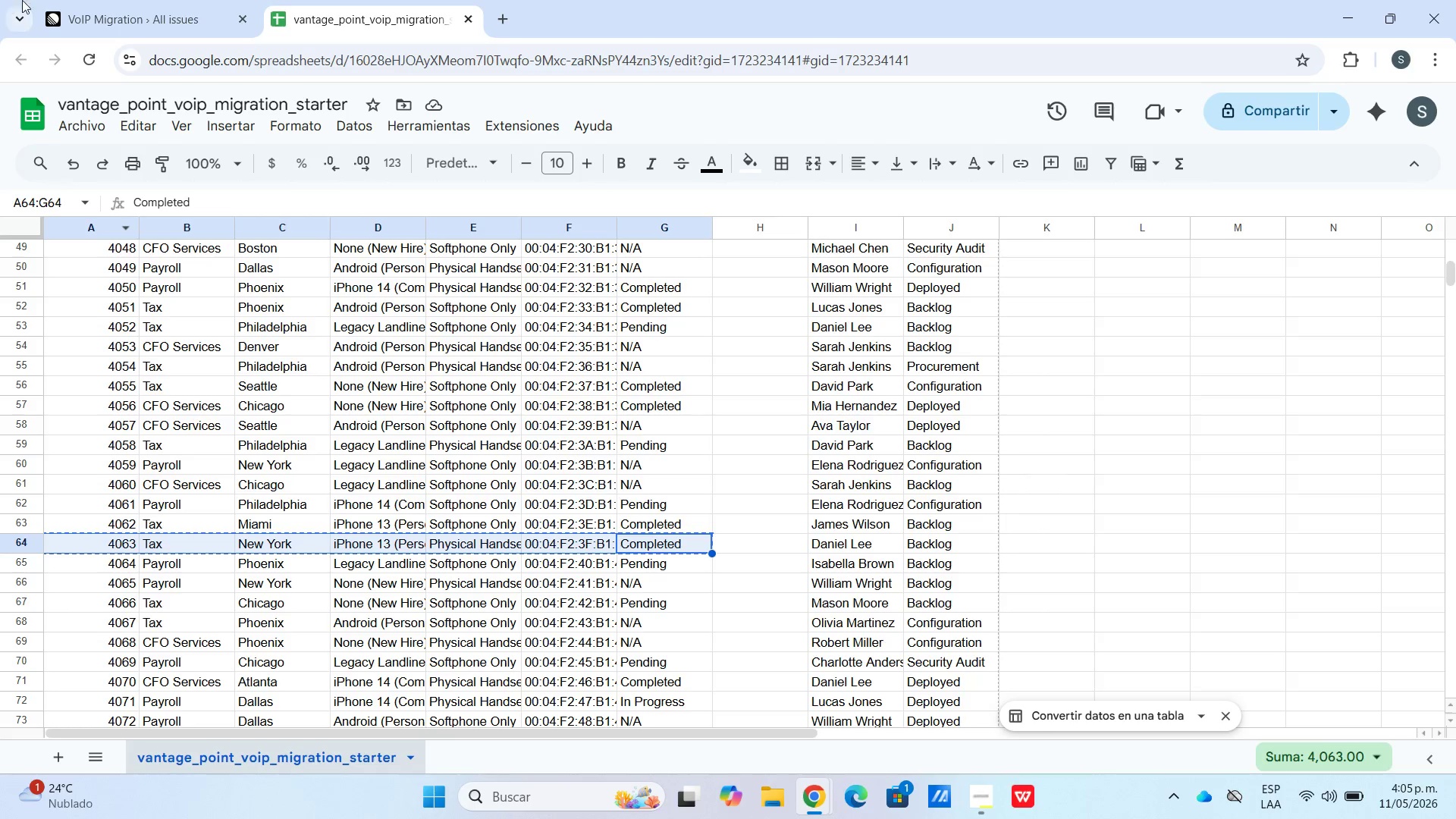 
left_click([113, 0])
 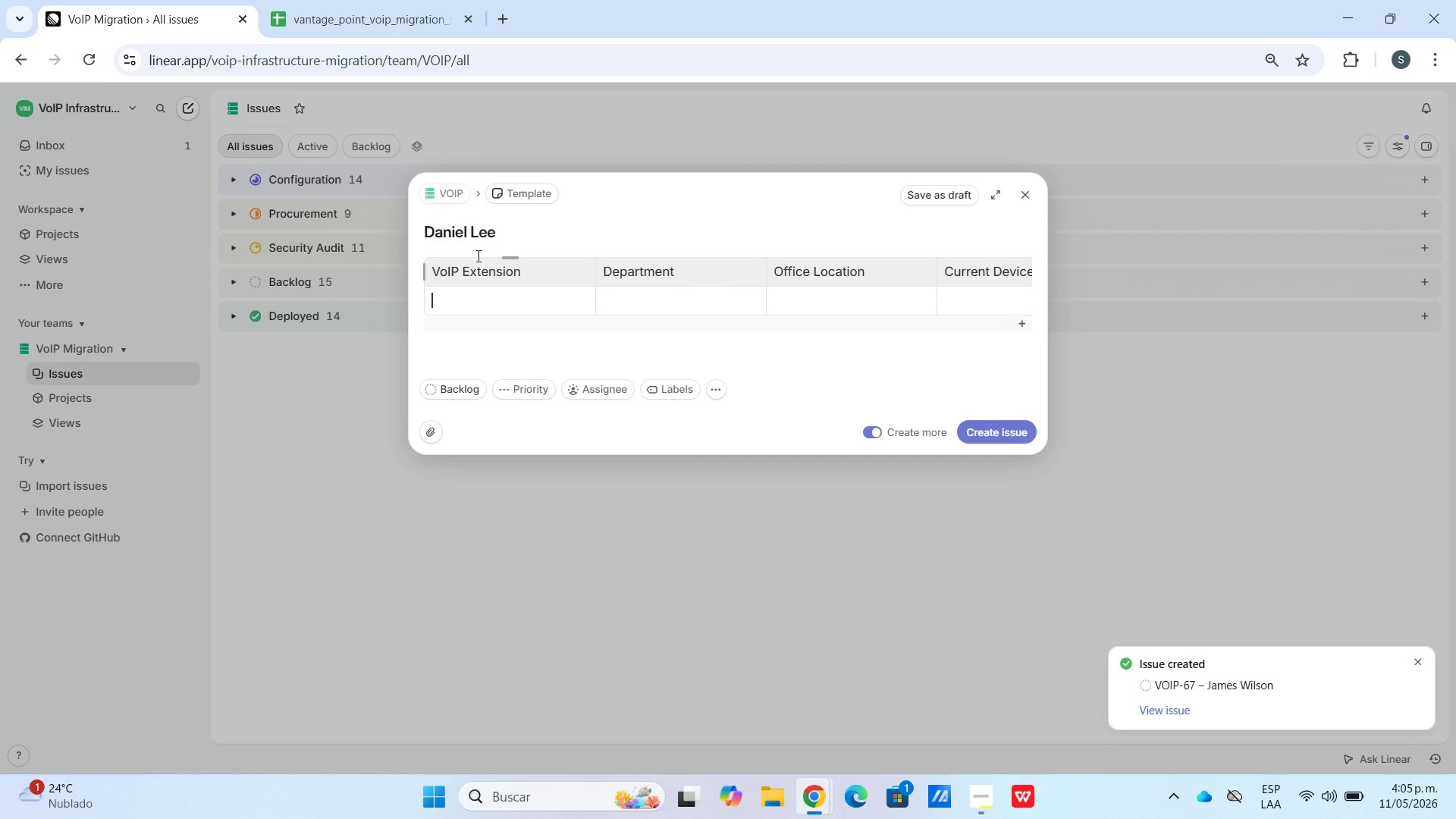 
key(Control+V)
 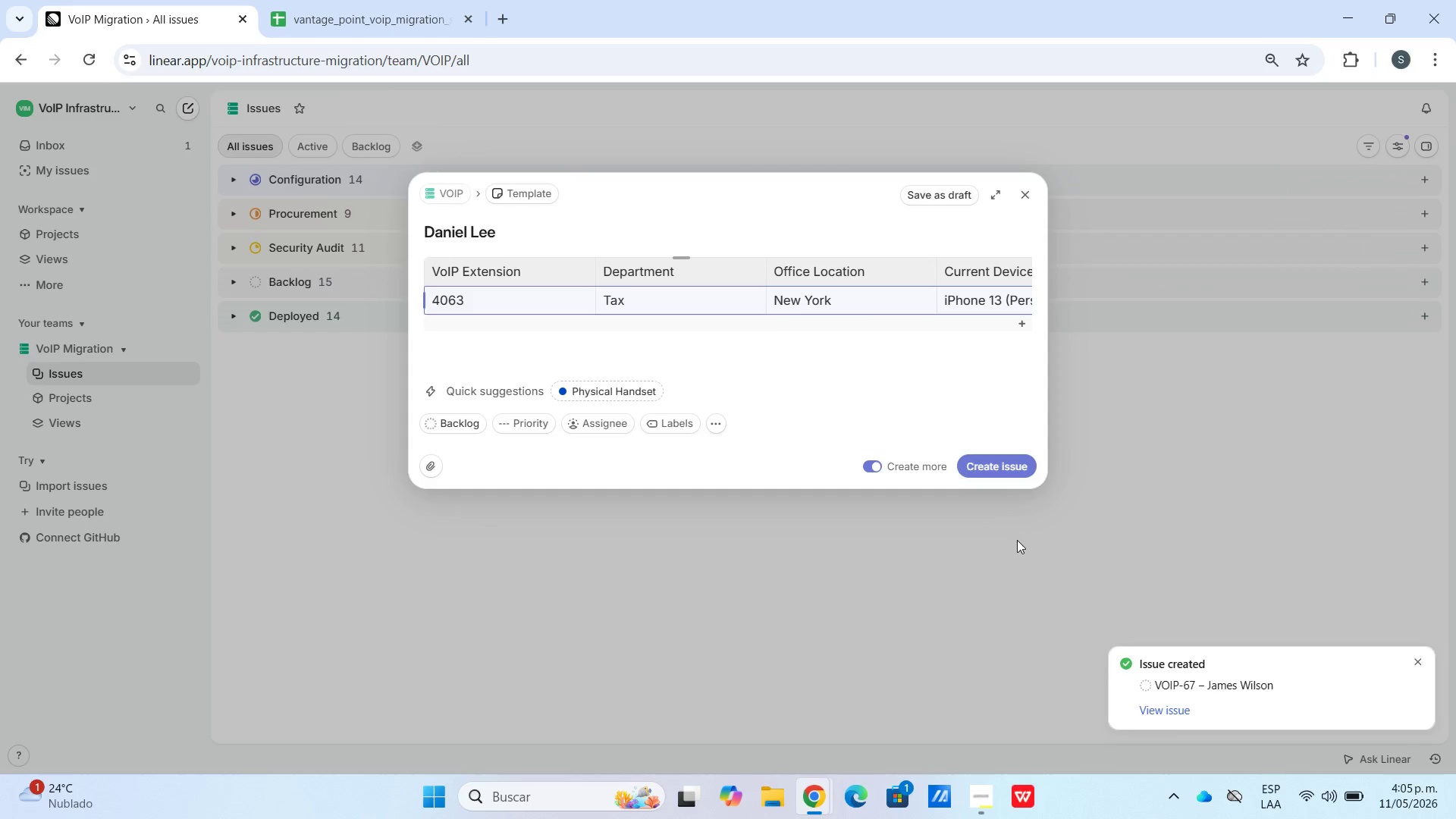 
left_click([1000, 472])
 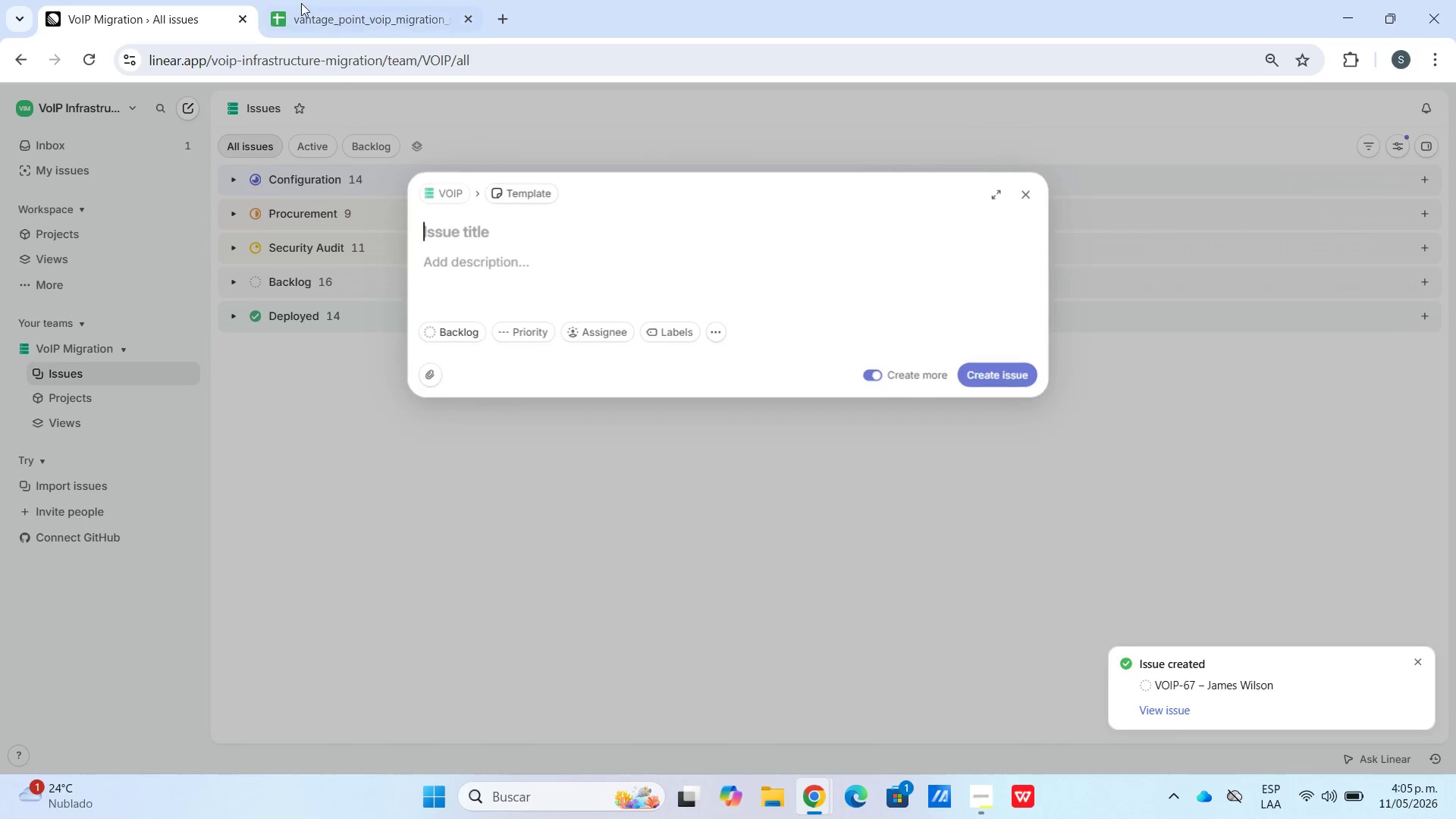 
left_click([349, 0])
 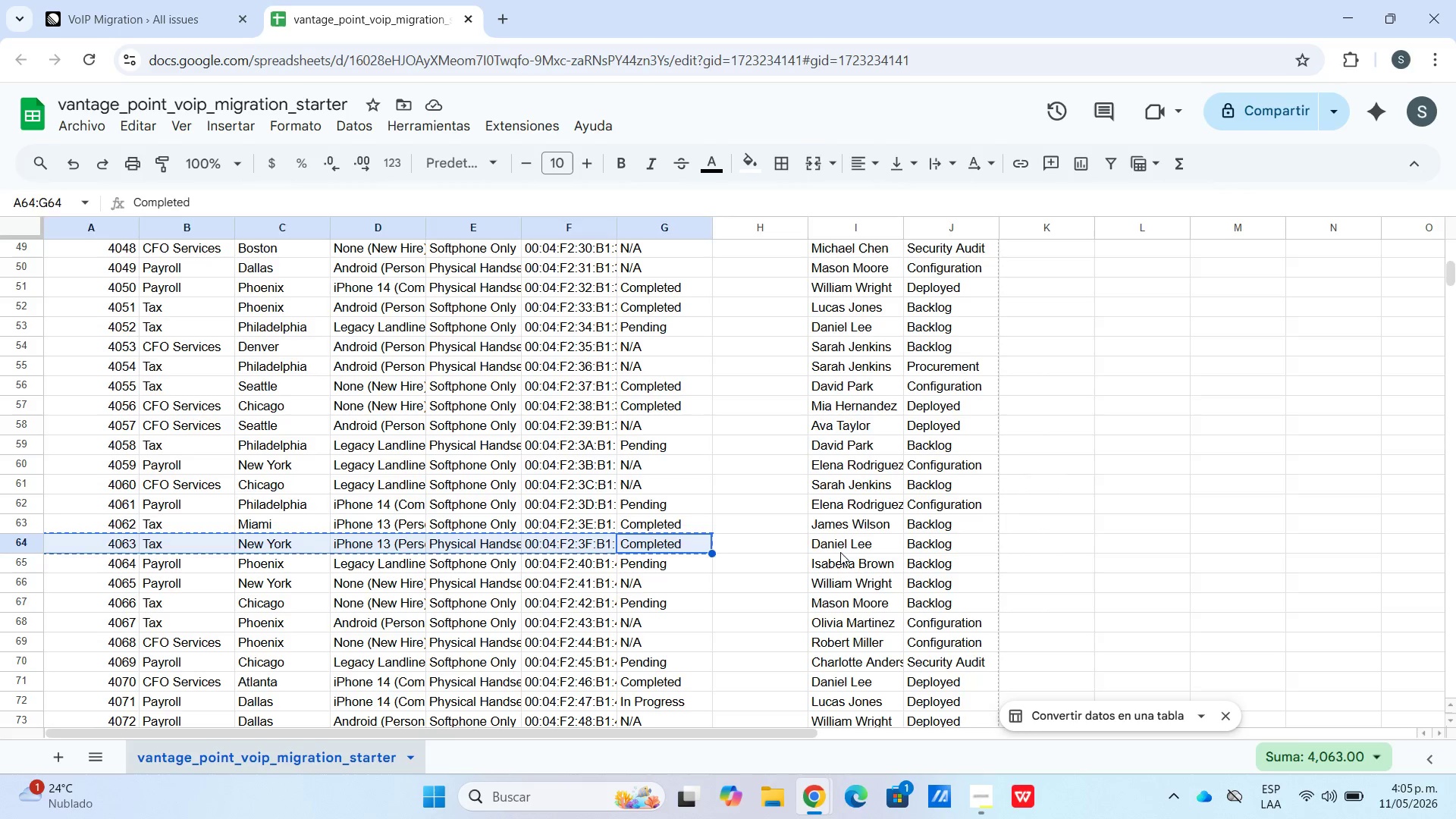 
double_click([841, 572])
 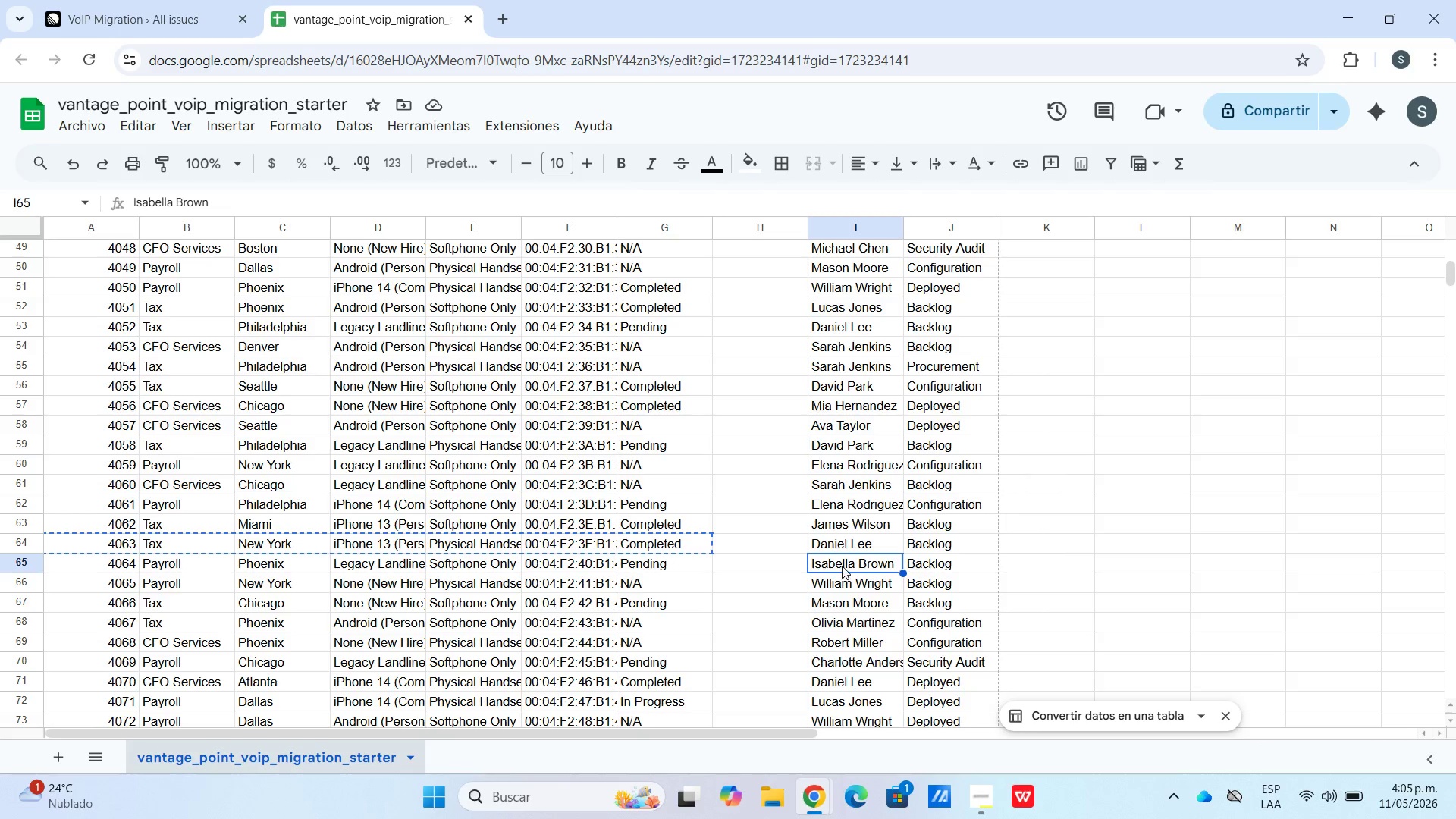 
key(Control+C)
 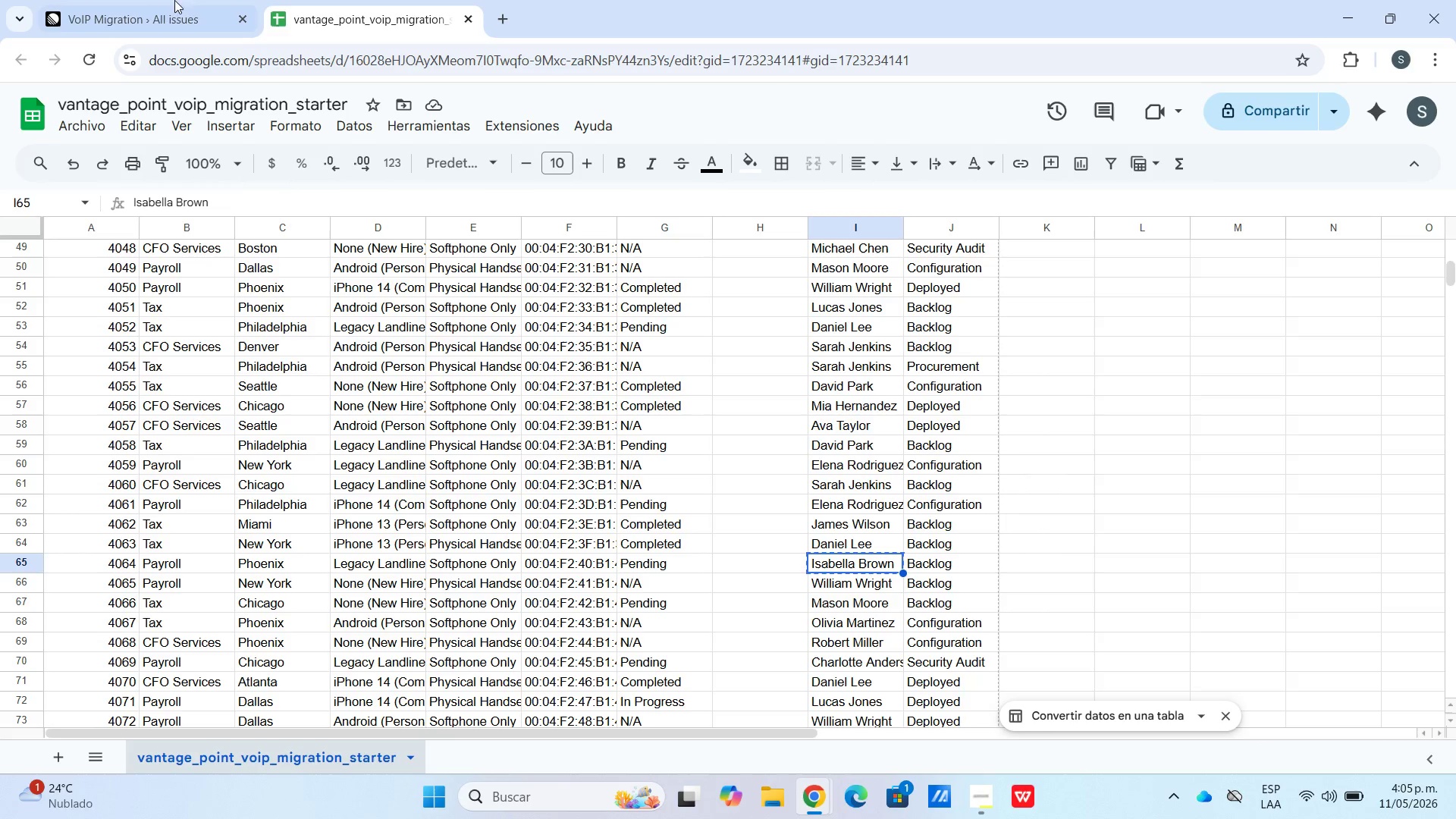 
left_click([136, 0])
 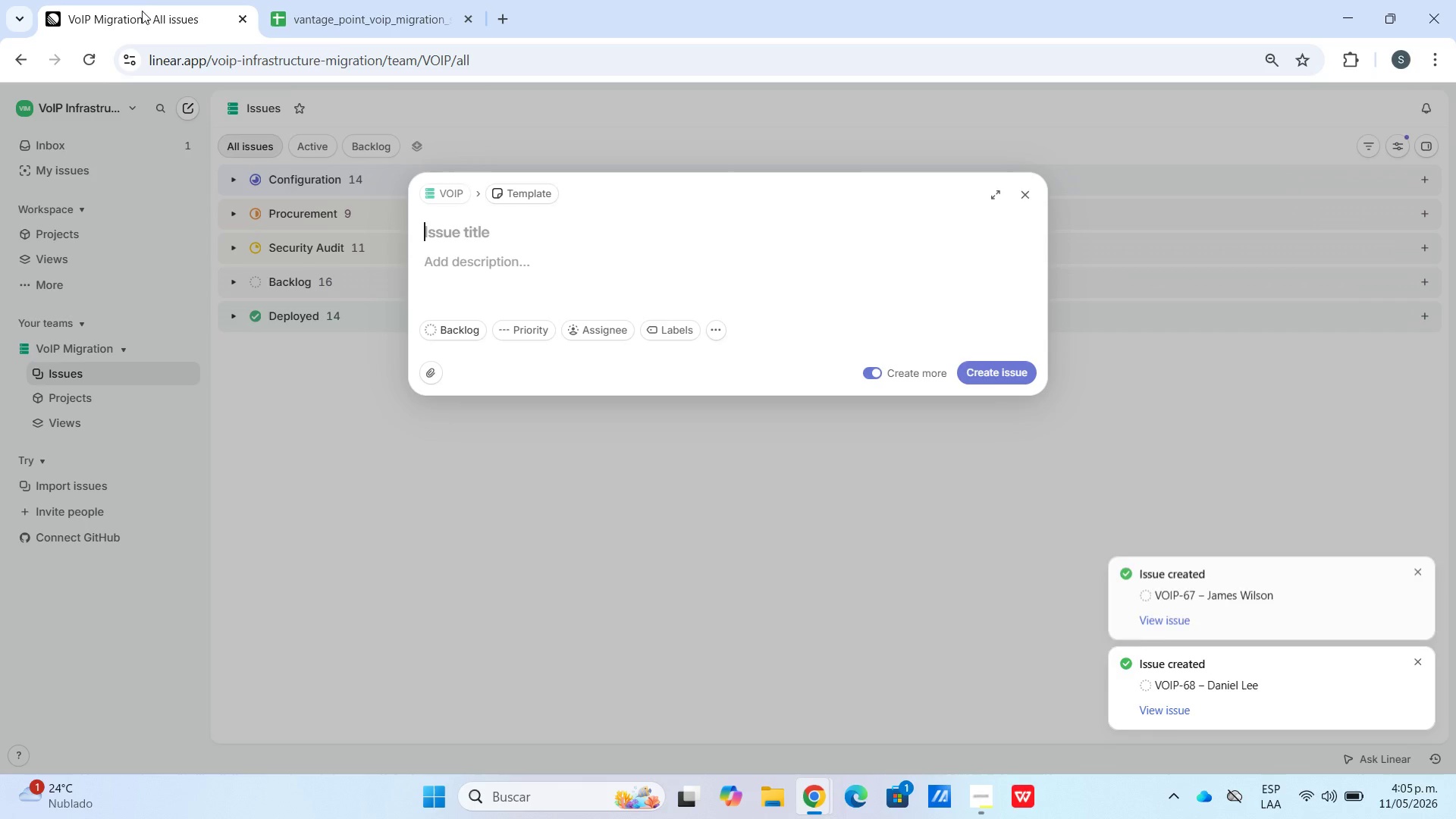 
key(Control+C)
 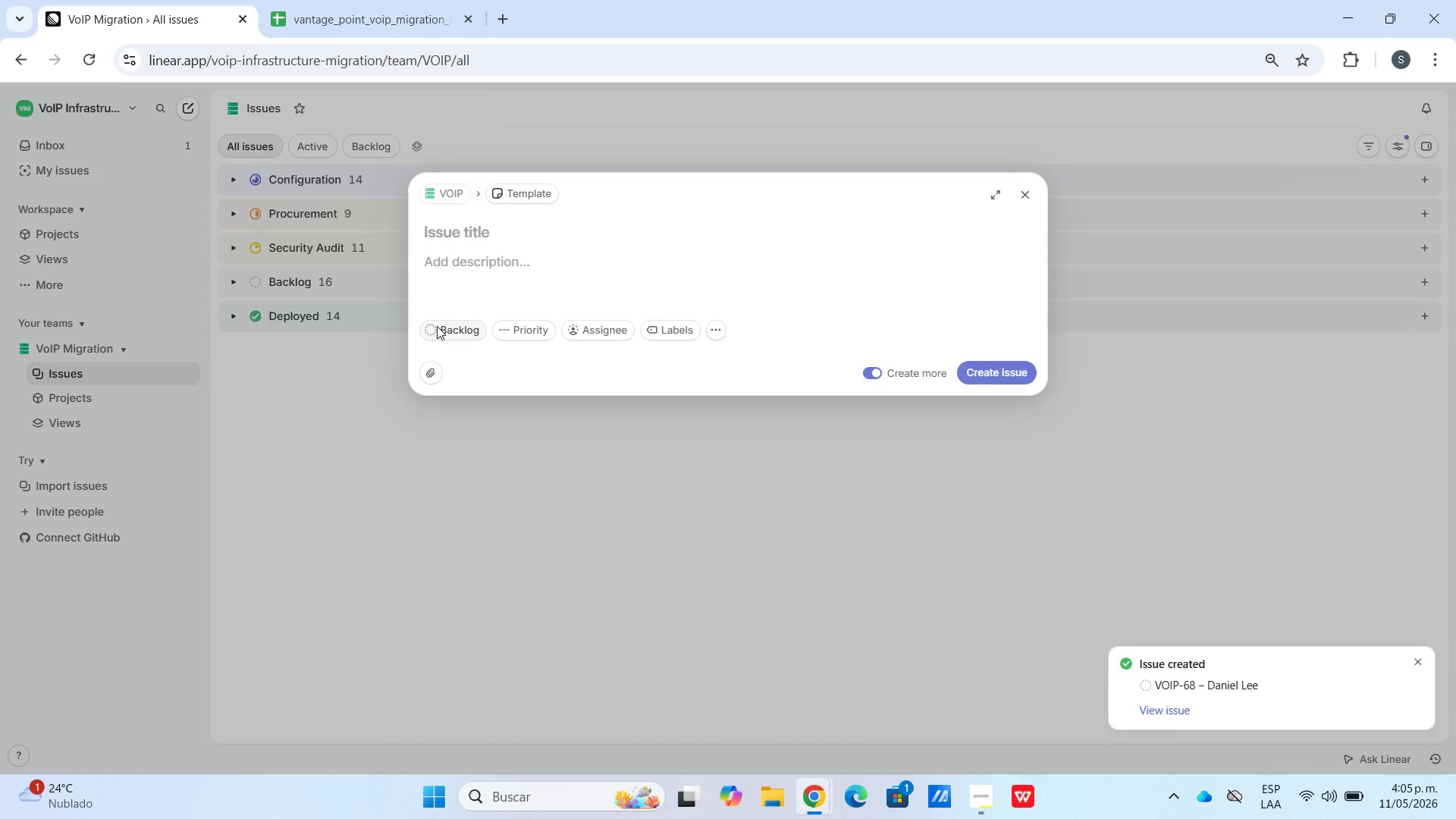 
key(Control+V)
 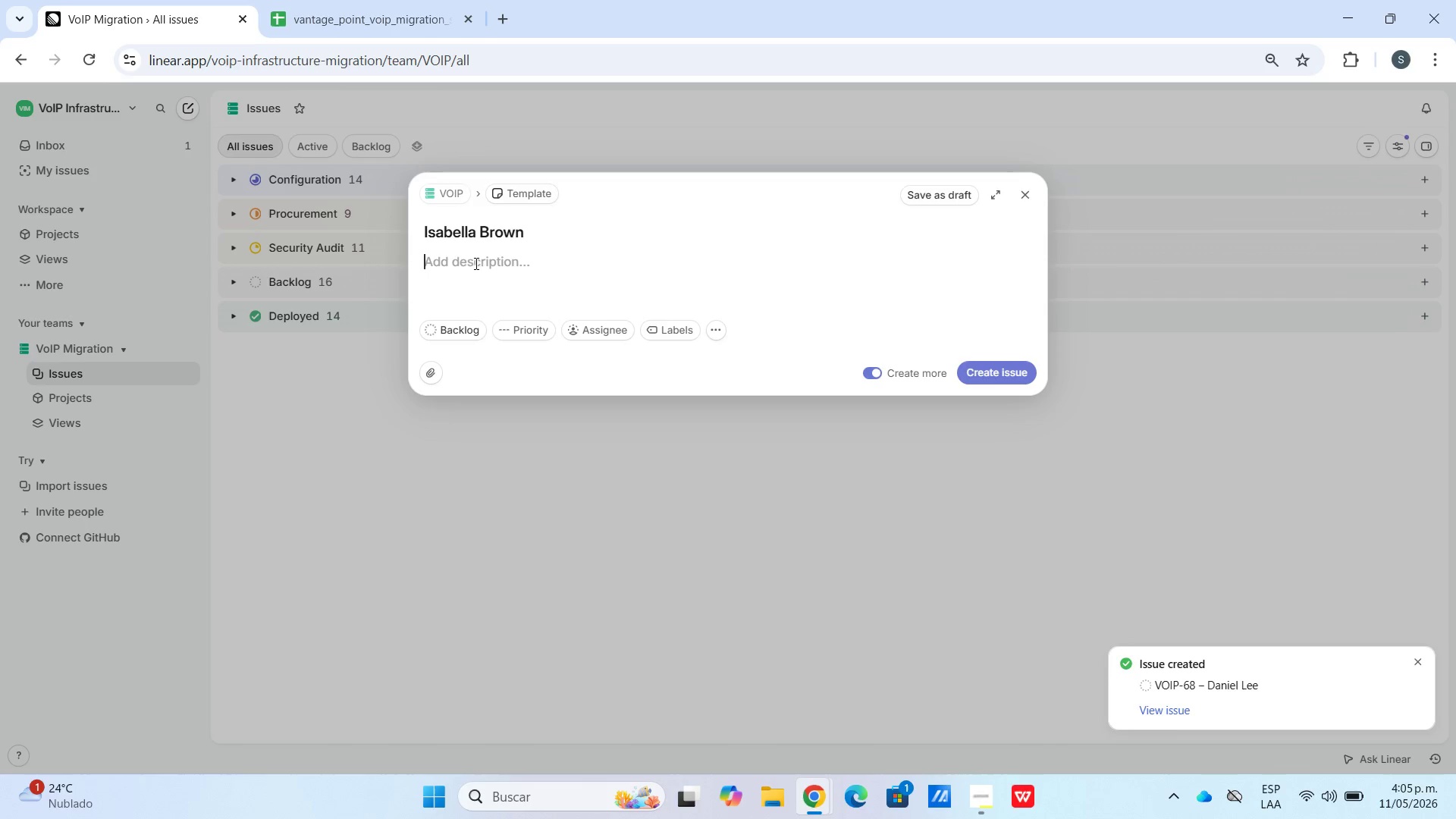 
key(Meta+V)
 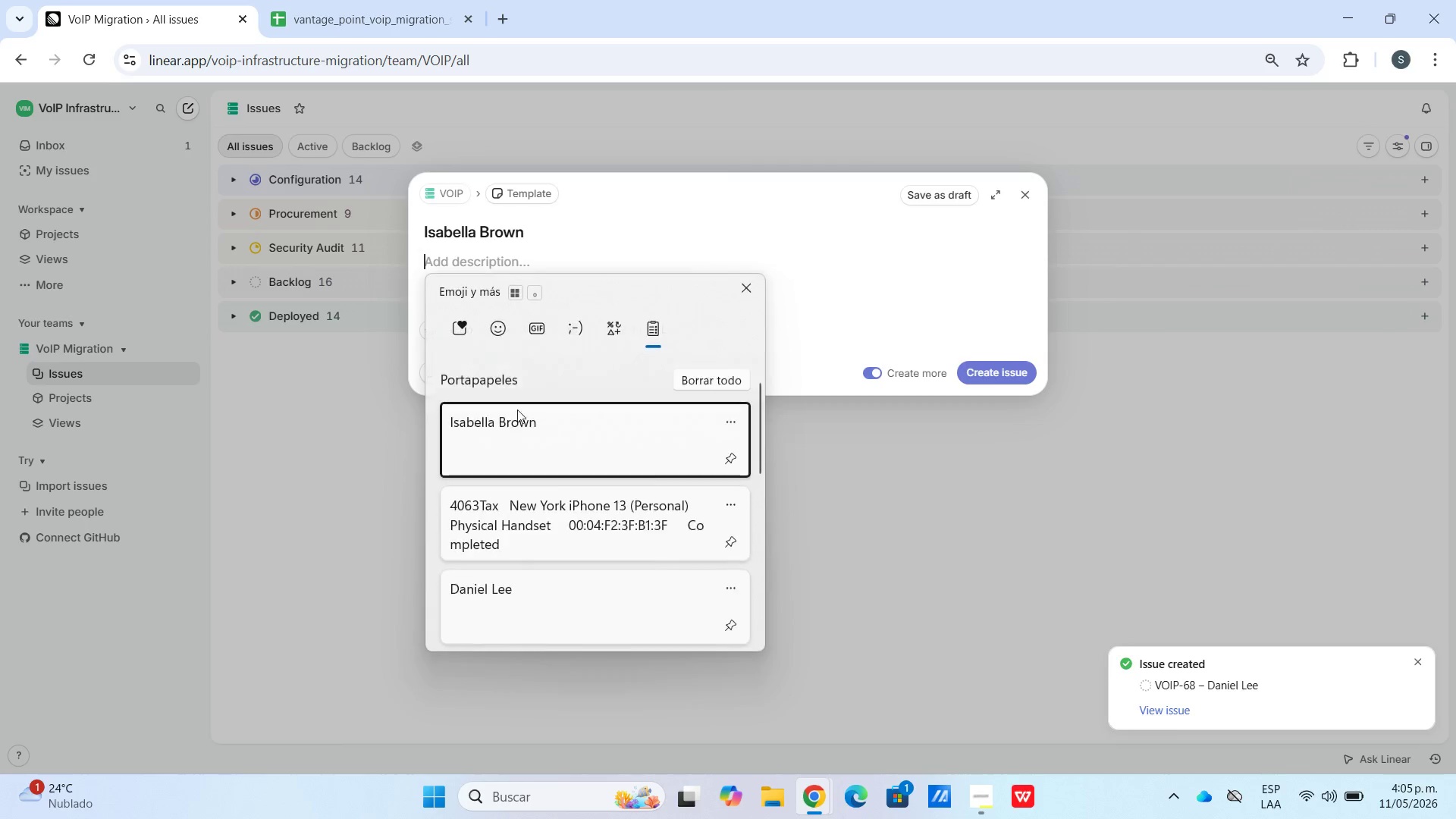 
scroll: coordinate [532, 491], scroll_direction: down, amount: 18.0
 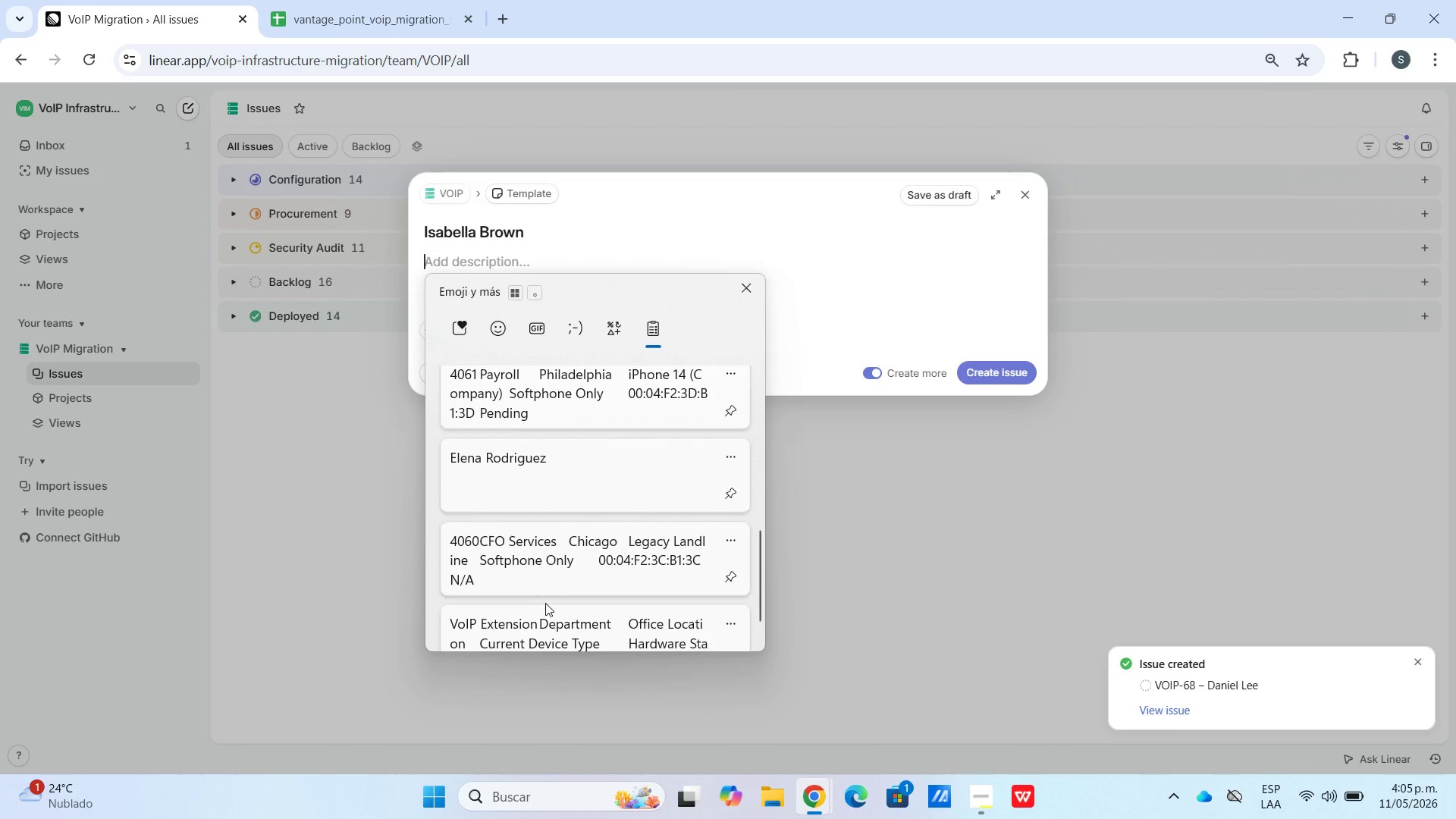 
key(Control+ControlLeft)
 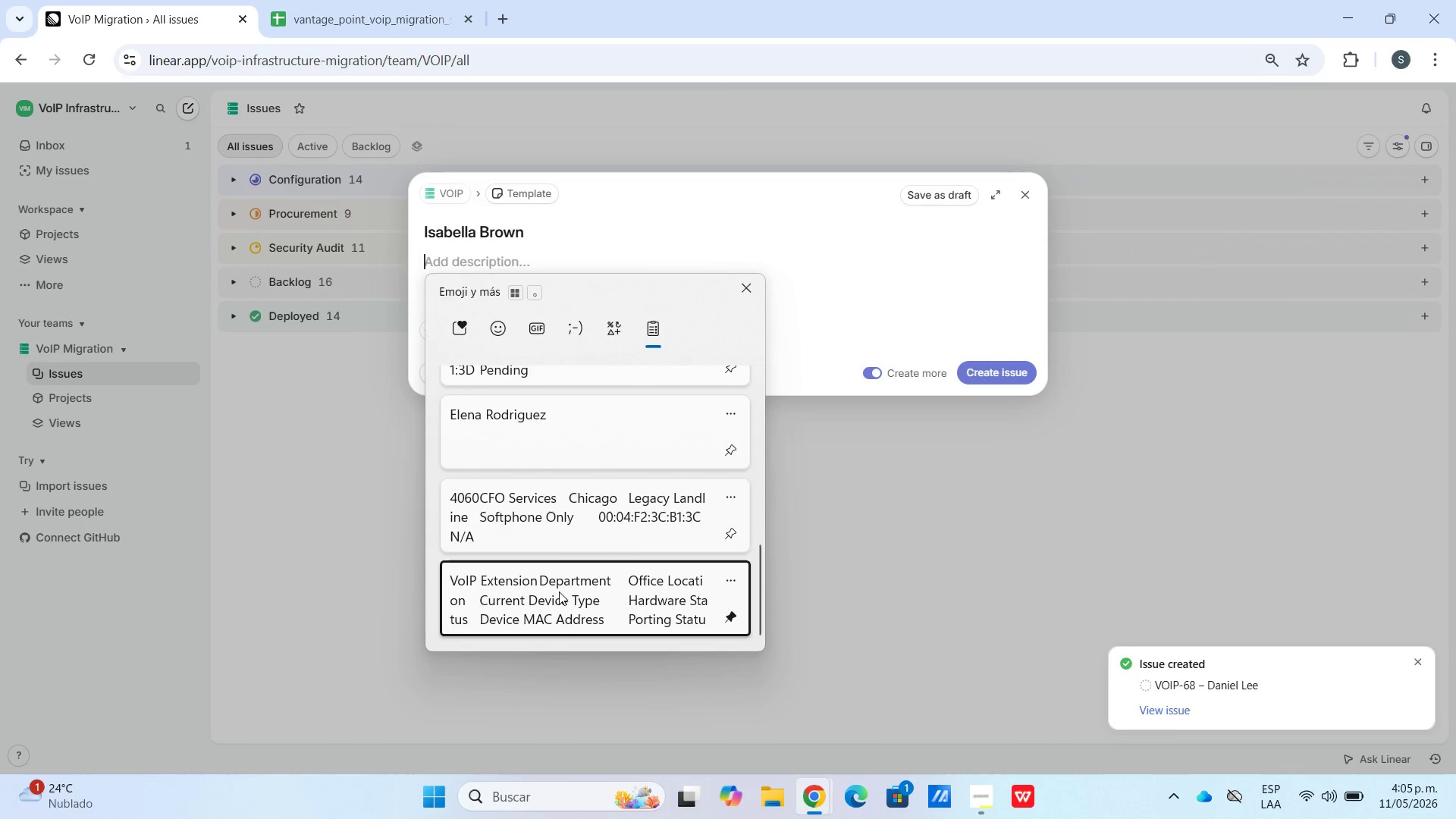 
key(Control+V)
 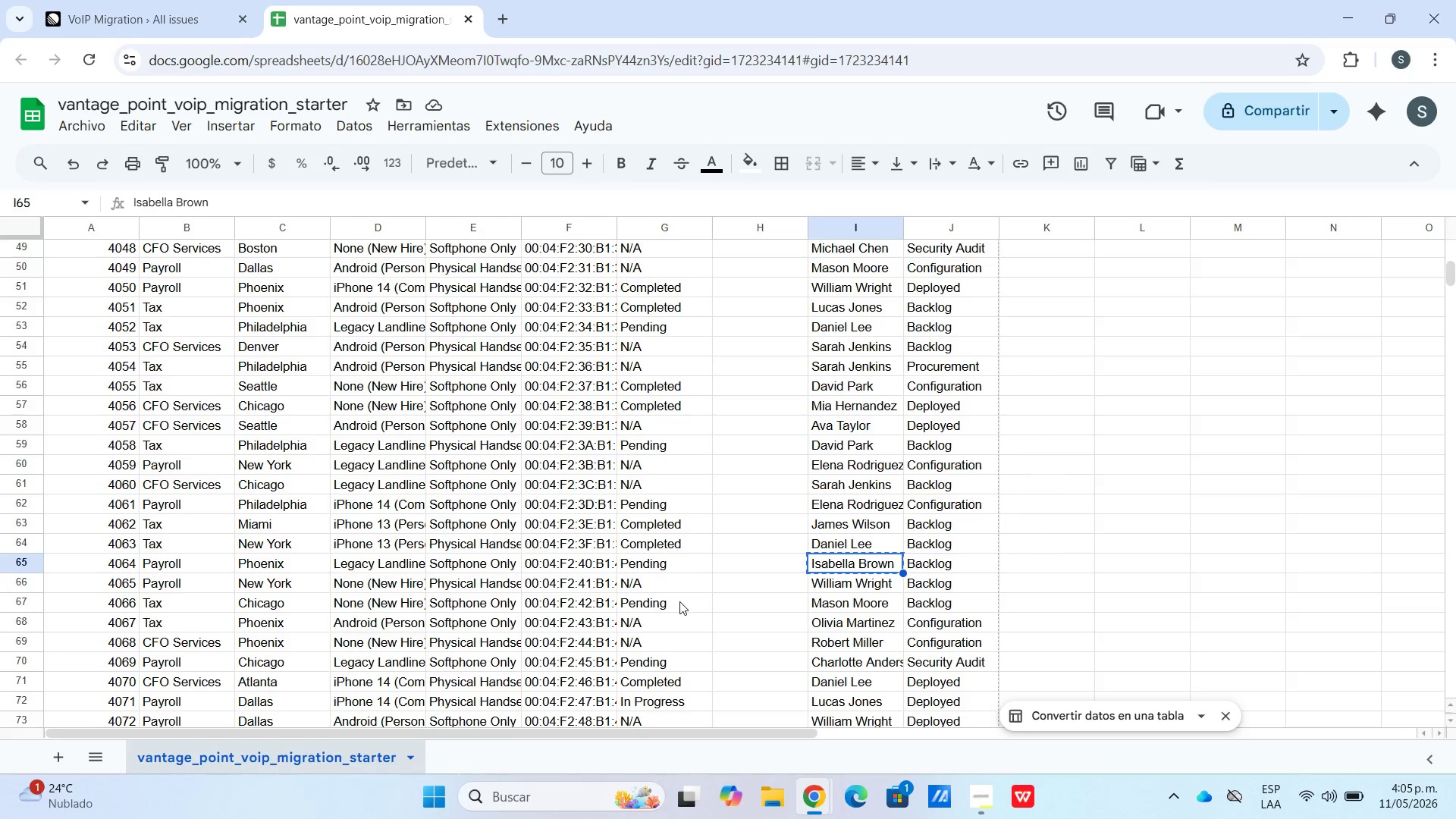 
scroll: coordinate [554, 598], scroll_direction: down, amount: 6.0
 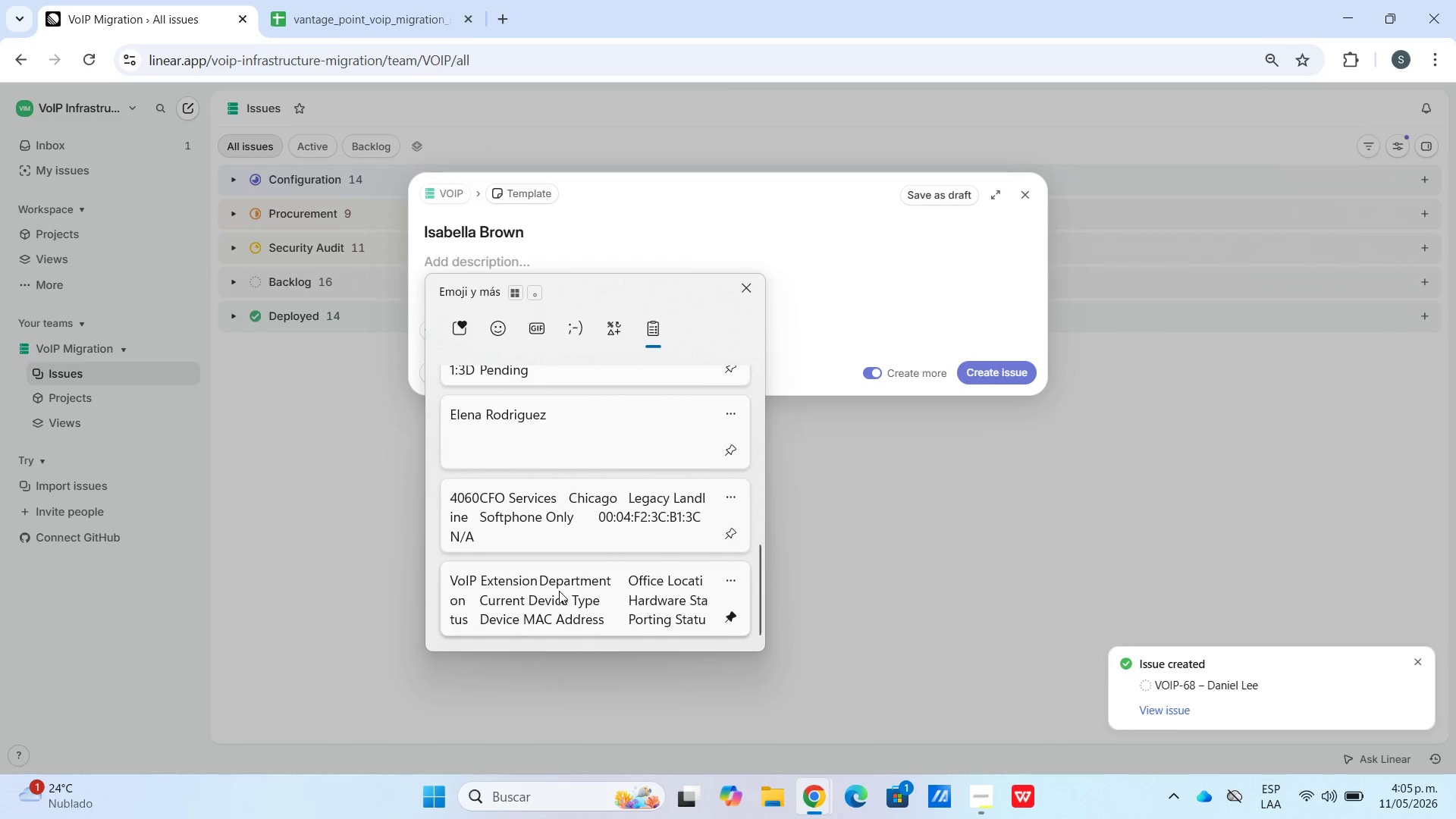 
left_click_drag(start_coordinate=[676, 560], to_coordinate=[72, 570])
 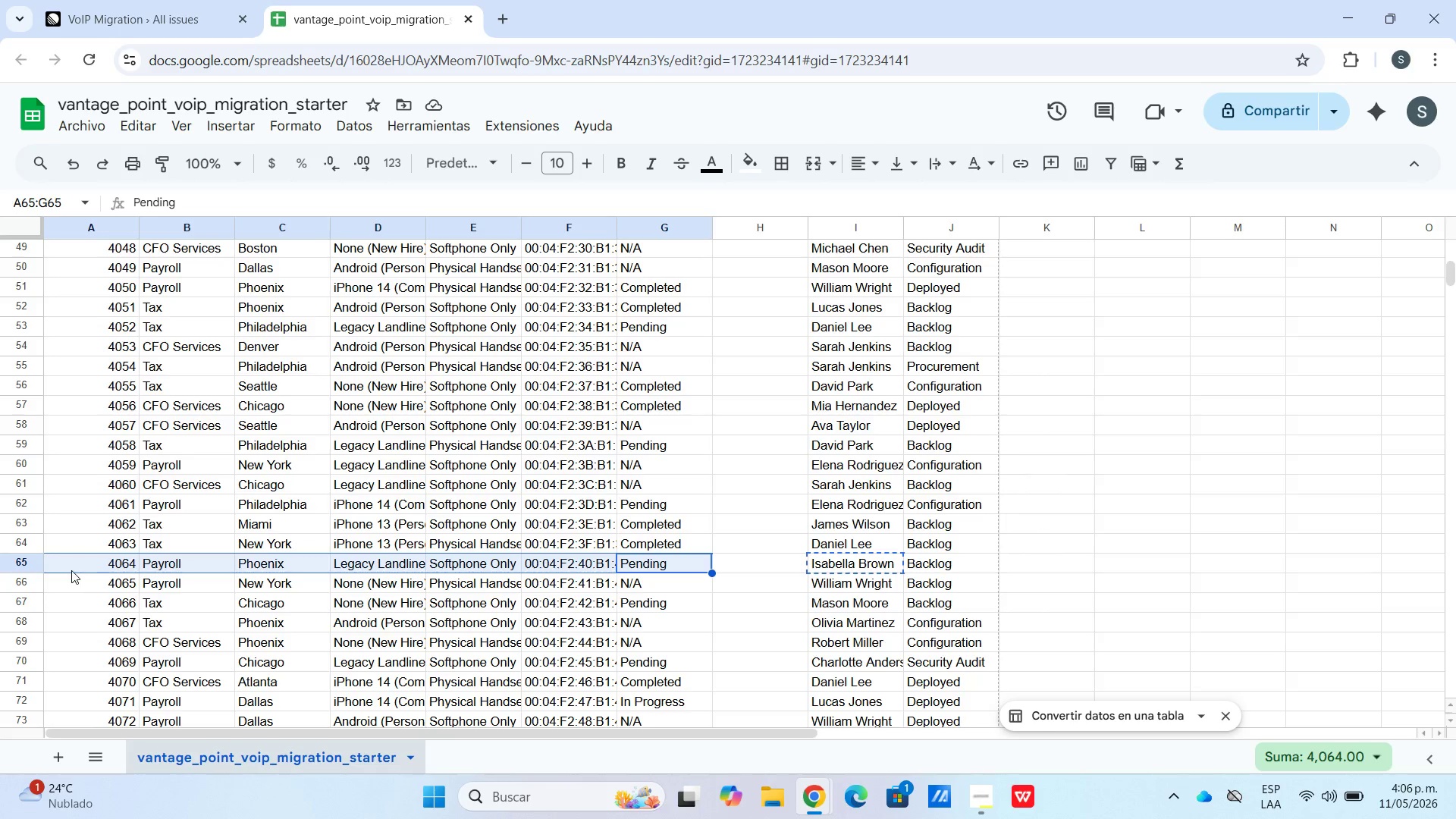 
key(Control+C)
 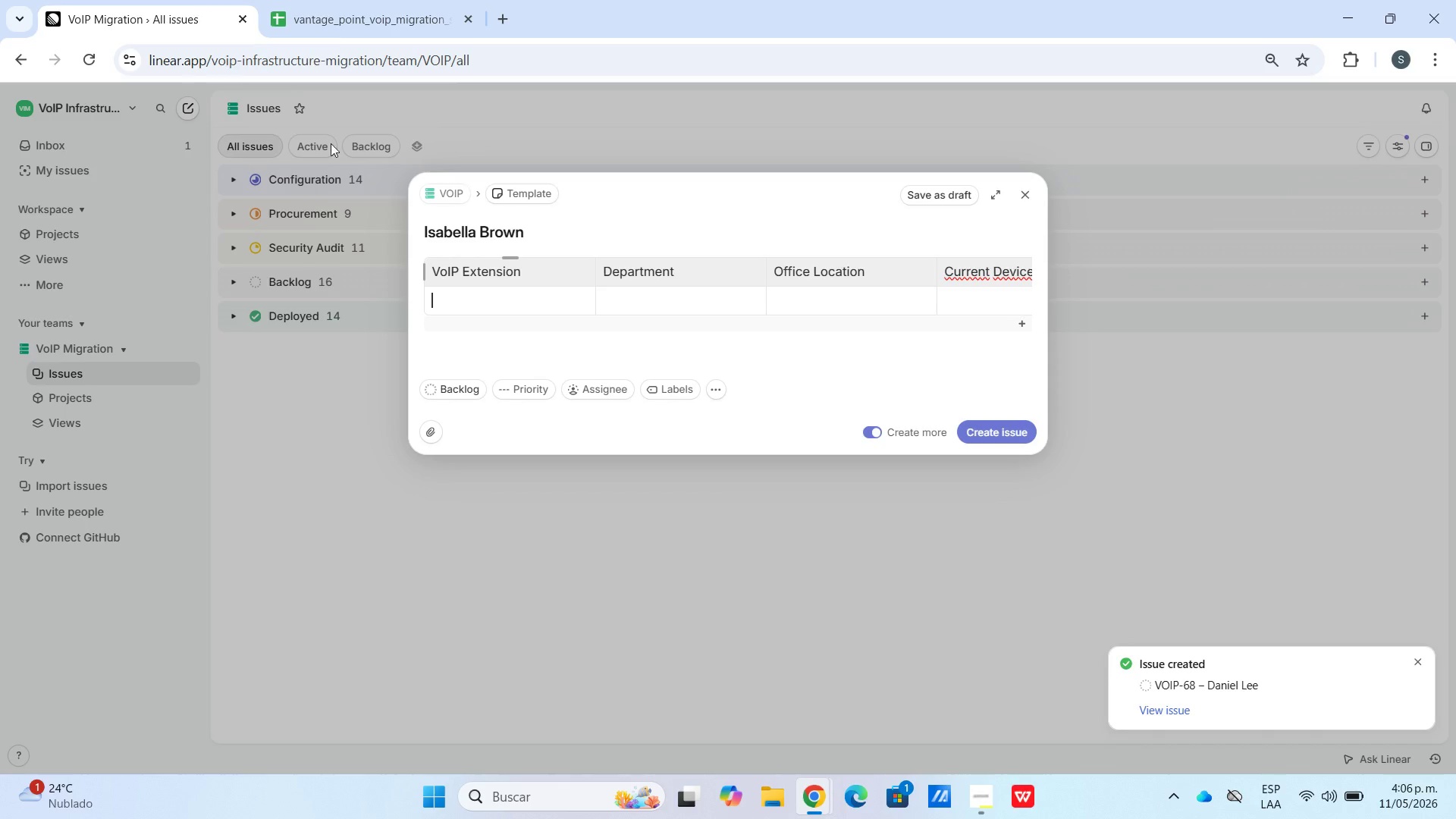 
key(Control+V)
 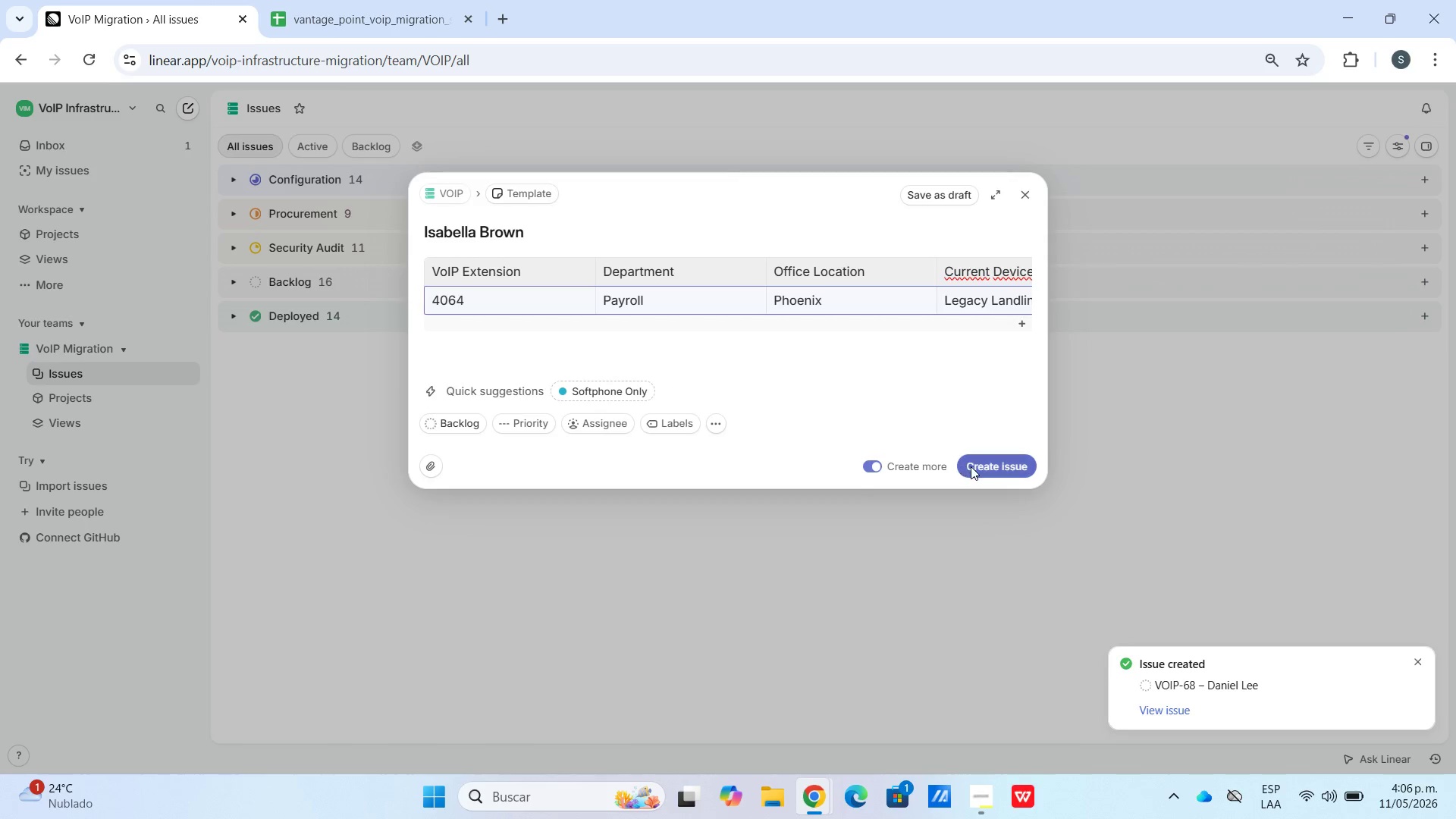 
left_click([971, 466])
 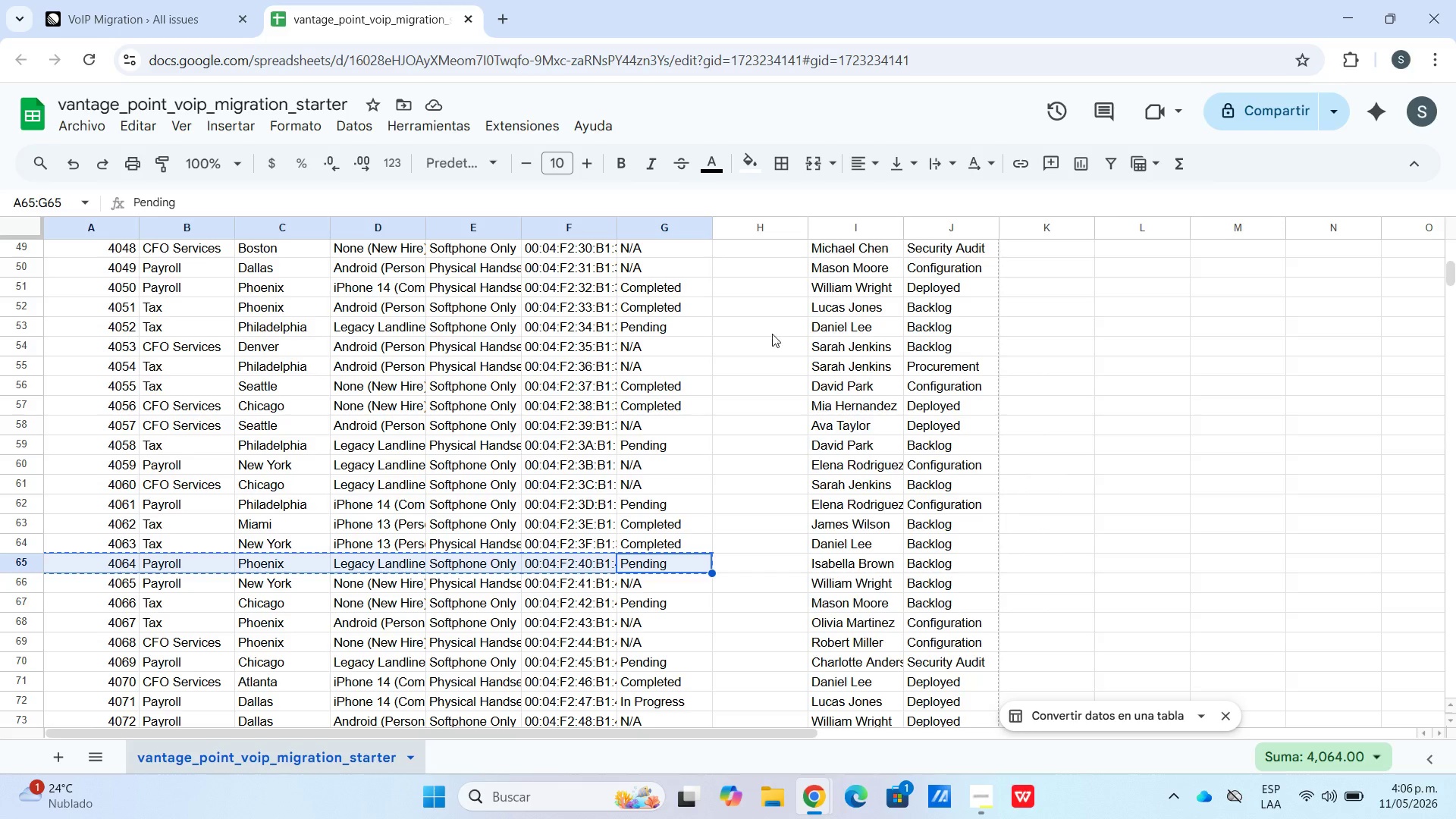 
left_click([836, 588])
 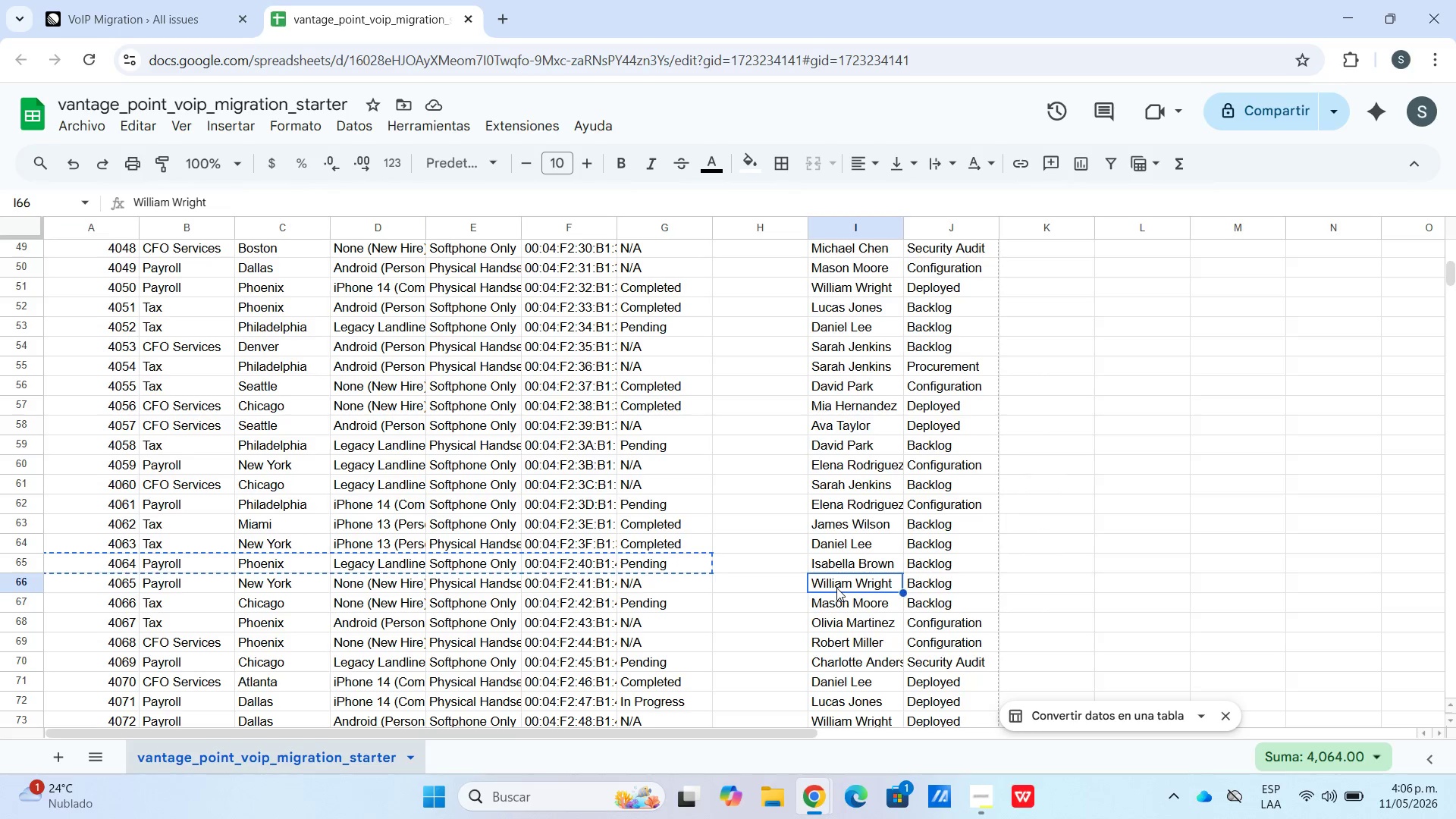 
key(Control+C)
 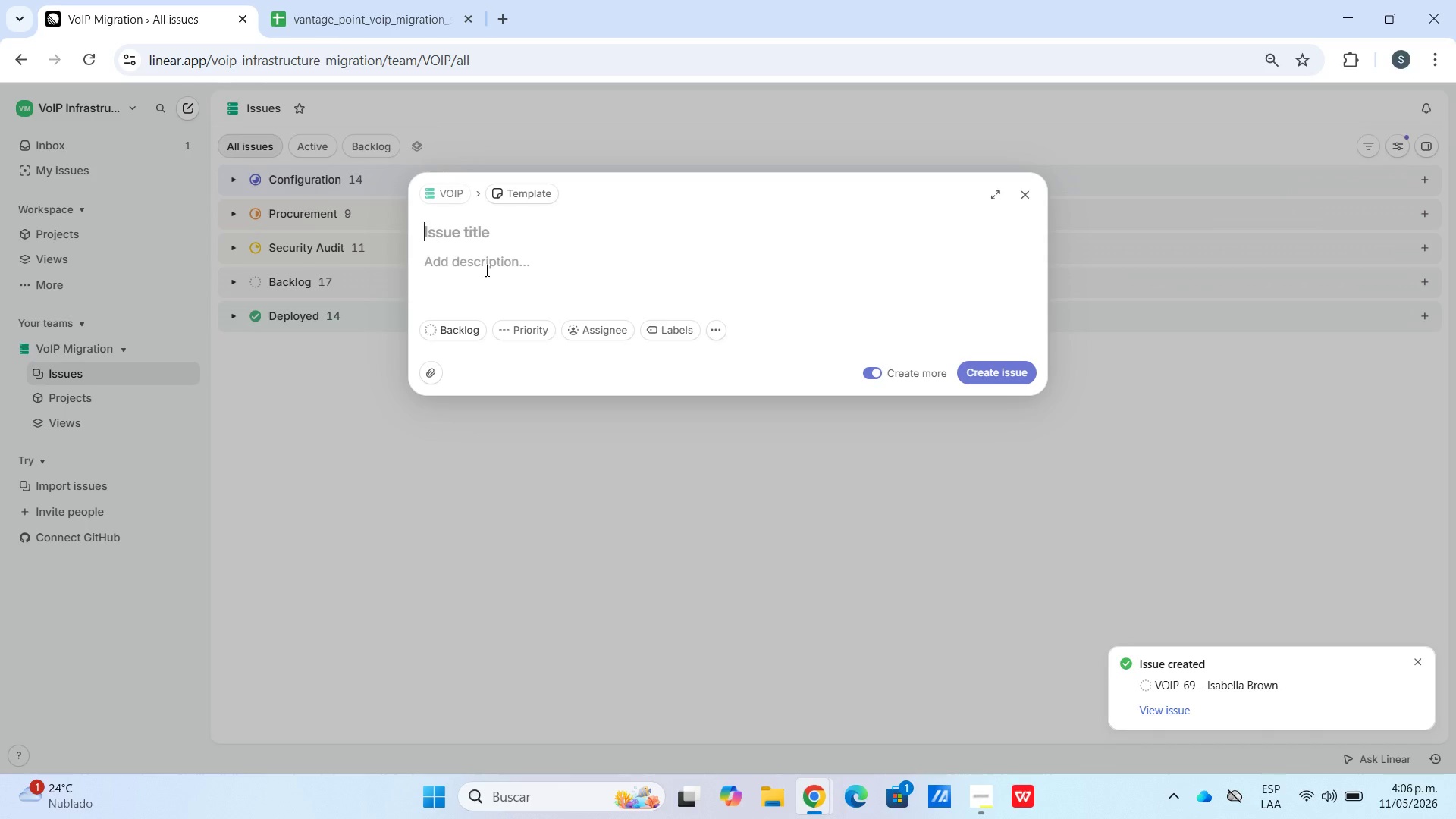 
key(Control+V)
 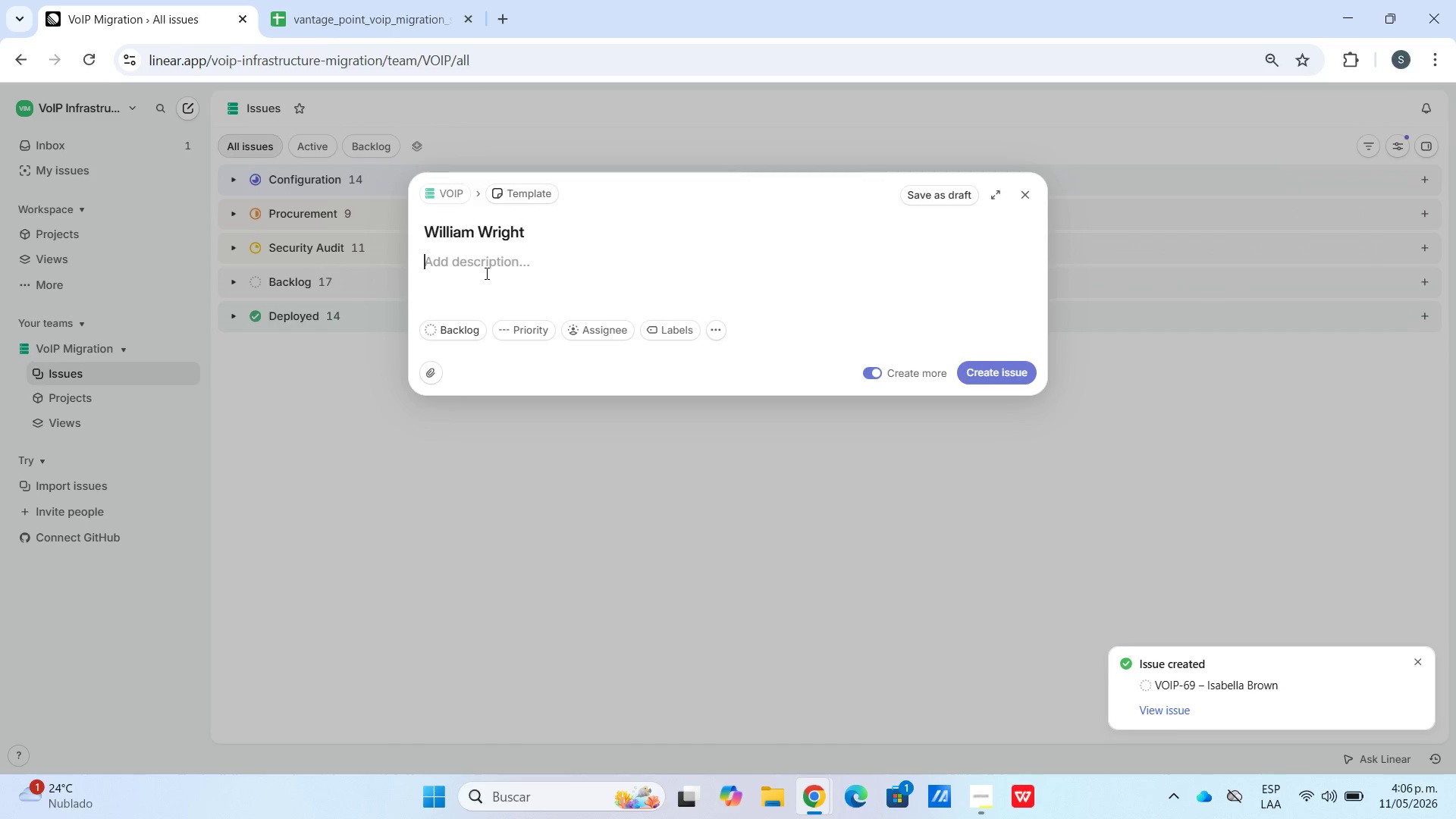 
left_click([485, 273])
 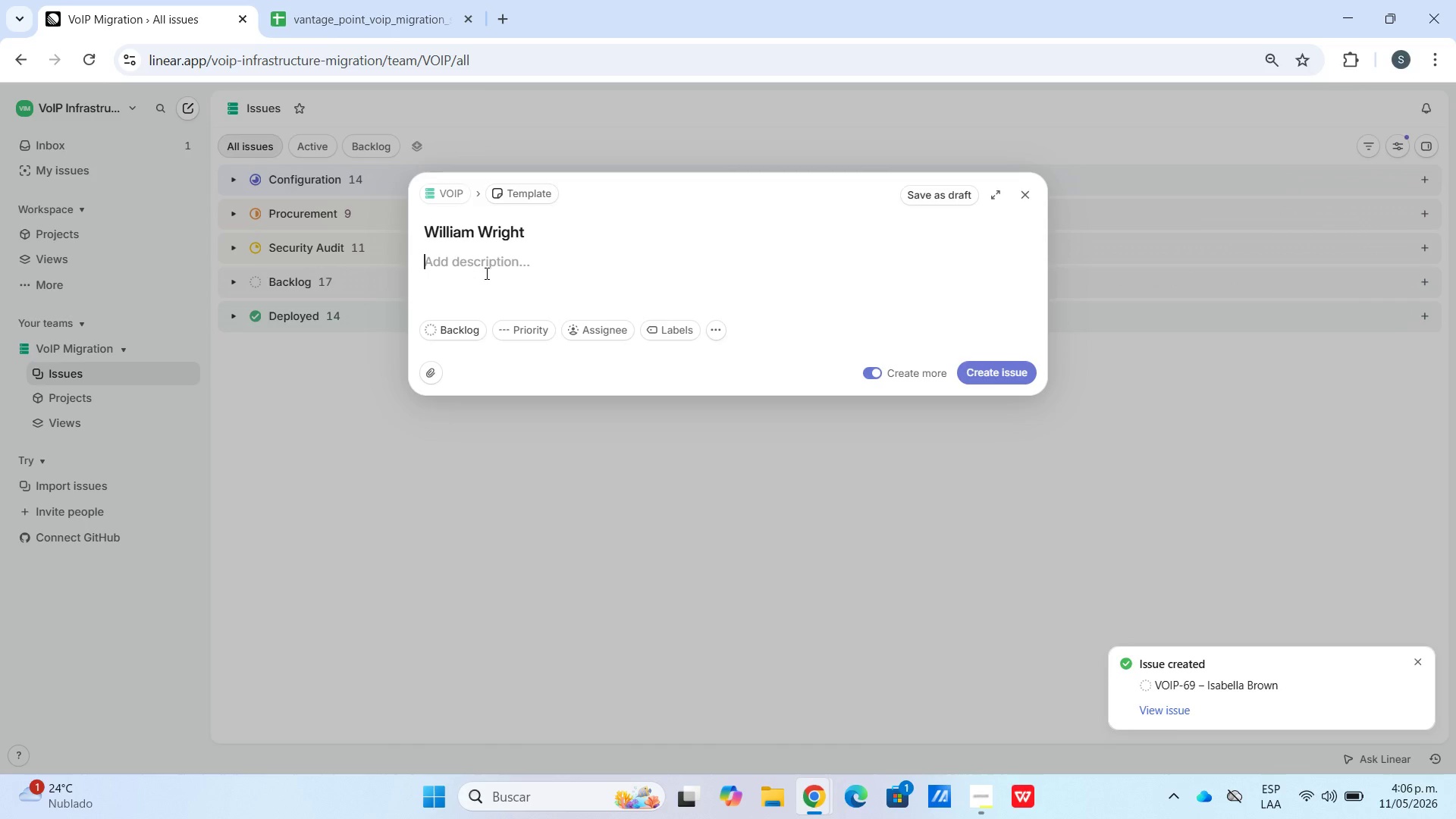 
key(Meta+V)
 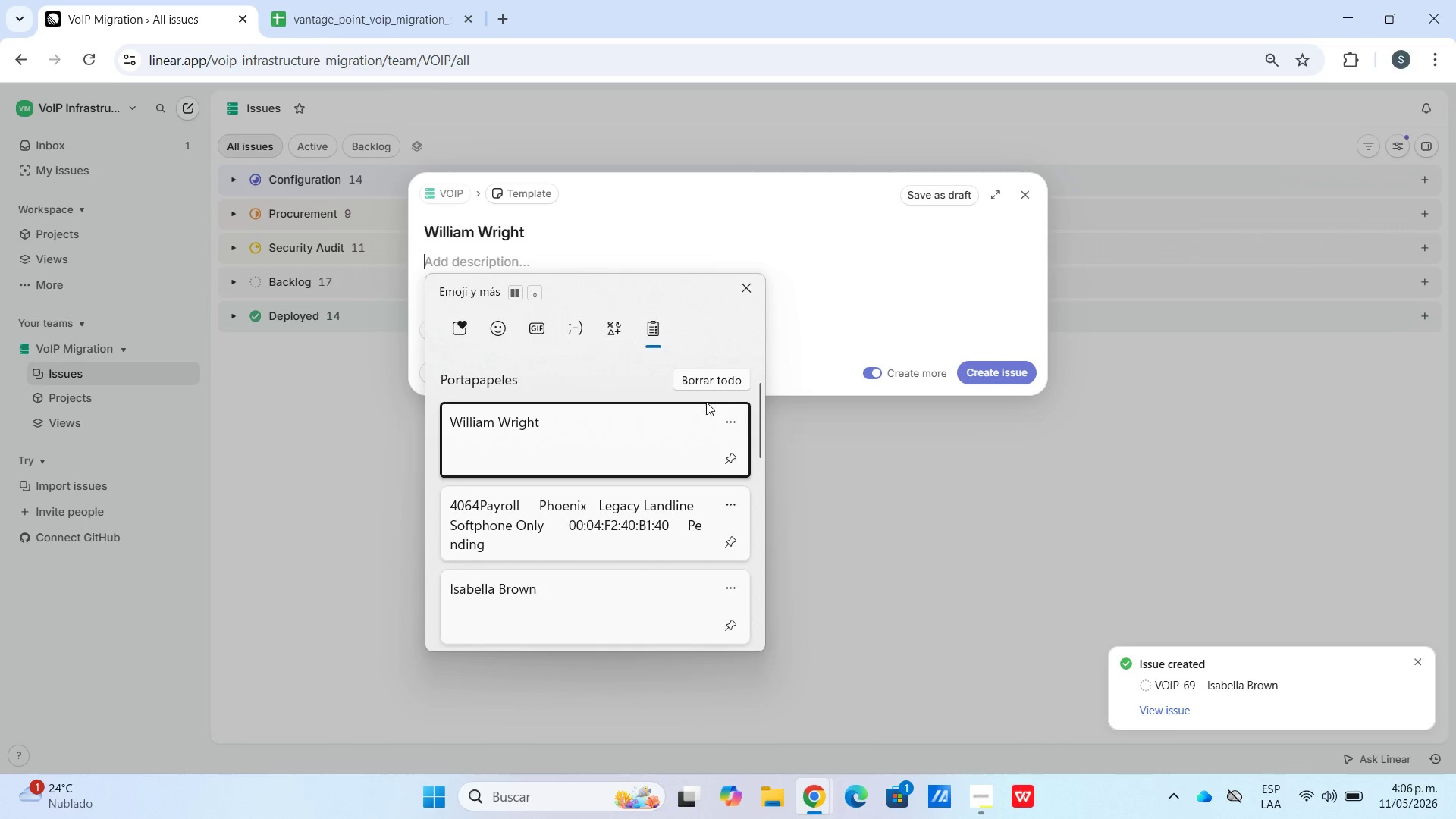 
left_click([709, 382])
 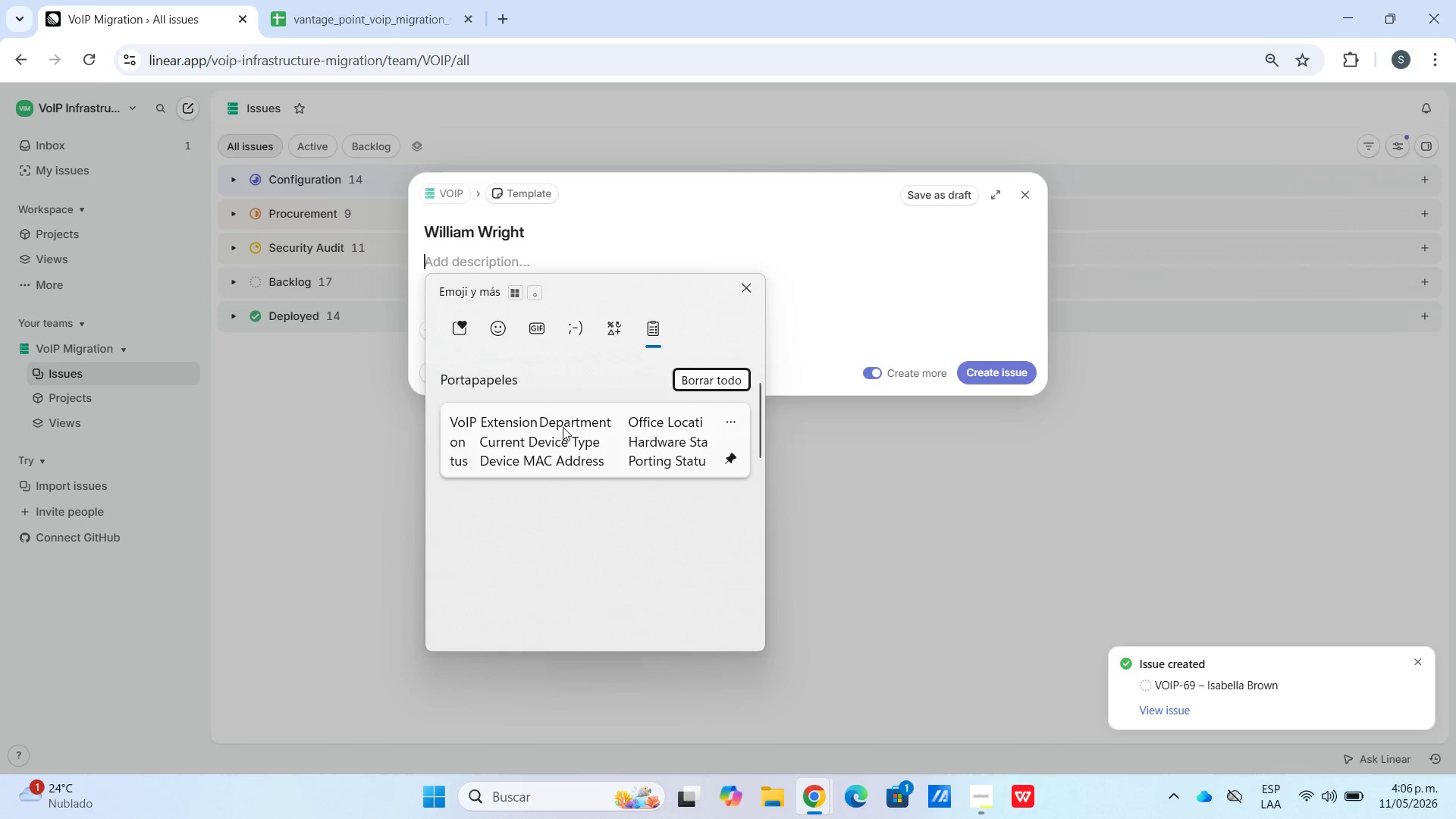 
key(Control+ControlLeft)
 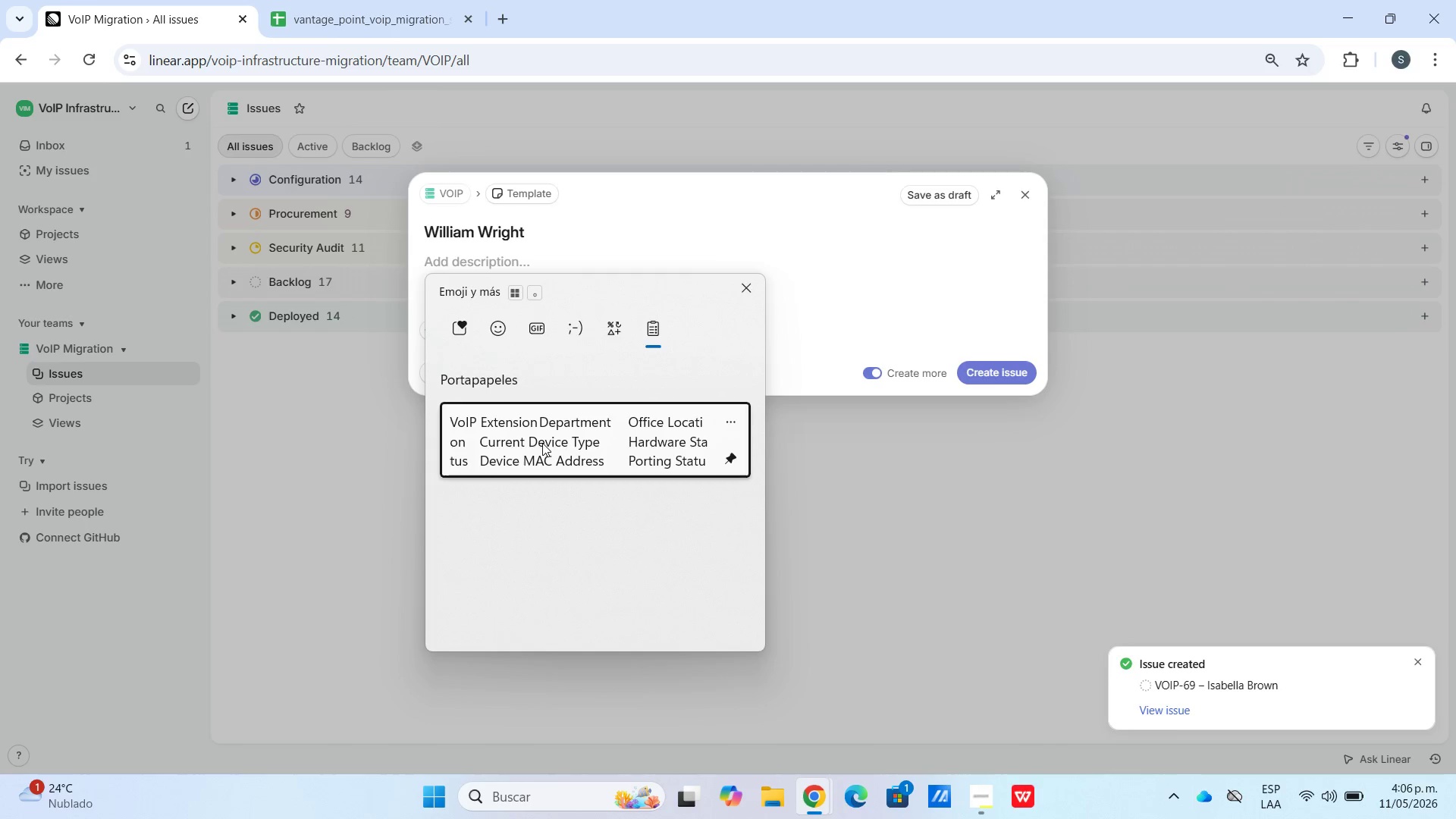 
key(Control+V)
 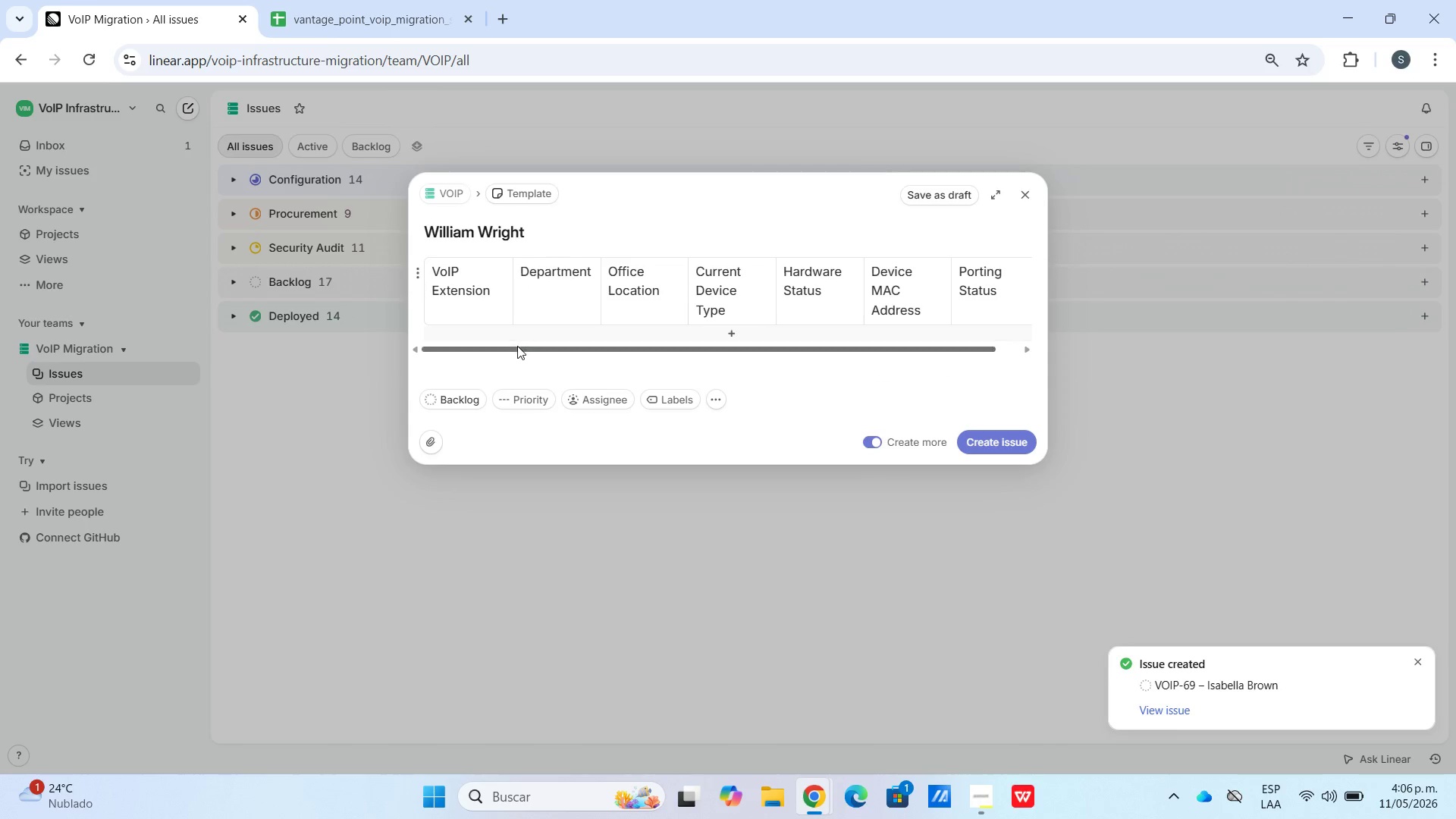 
left_click([524, 327])
 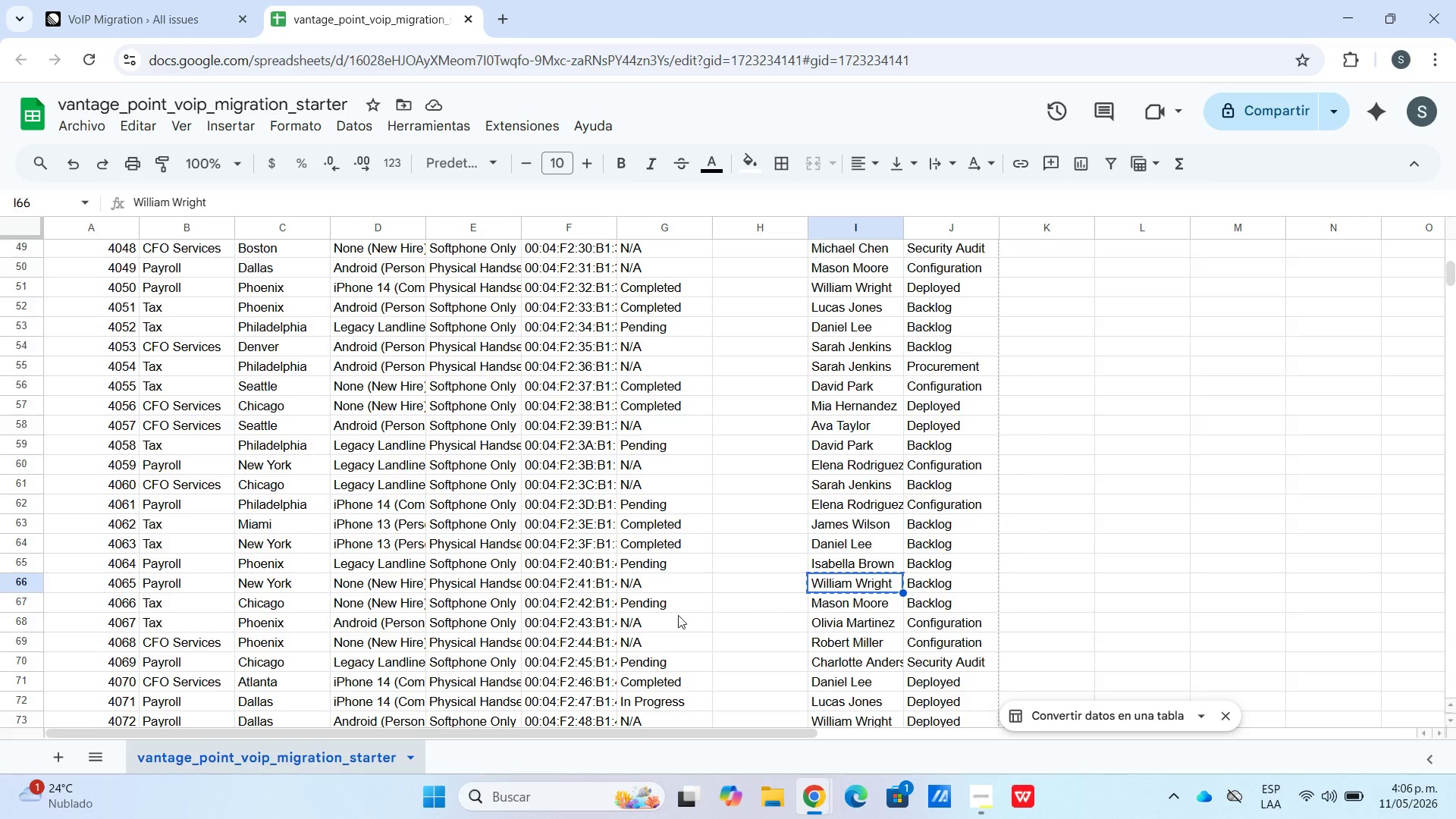 
left_click_drag(start_coordinate=[643, 588], to_coordinate=[20, 582])
 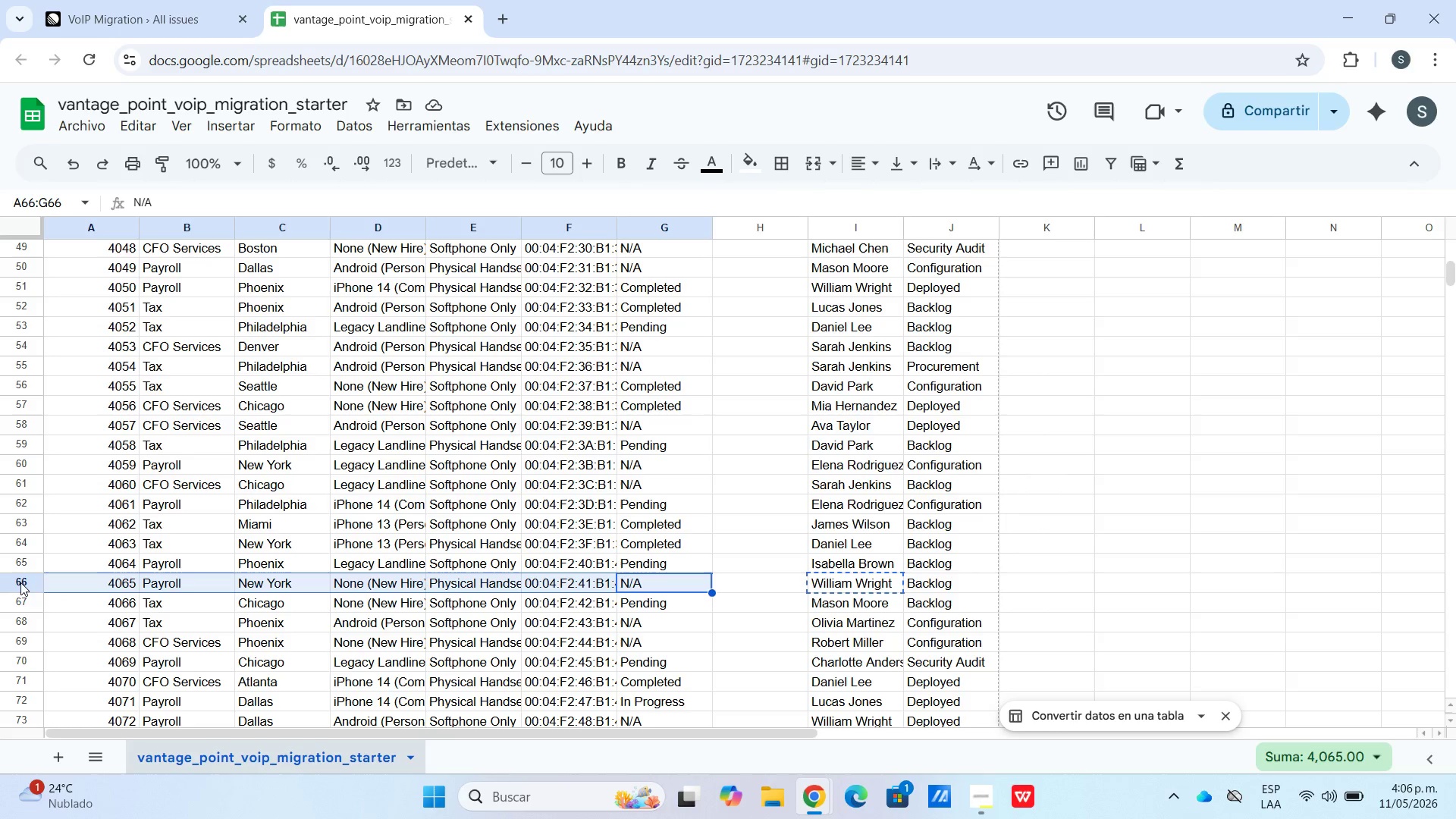 
key(Control+C)
 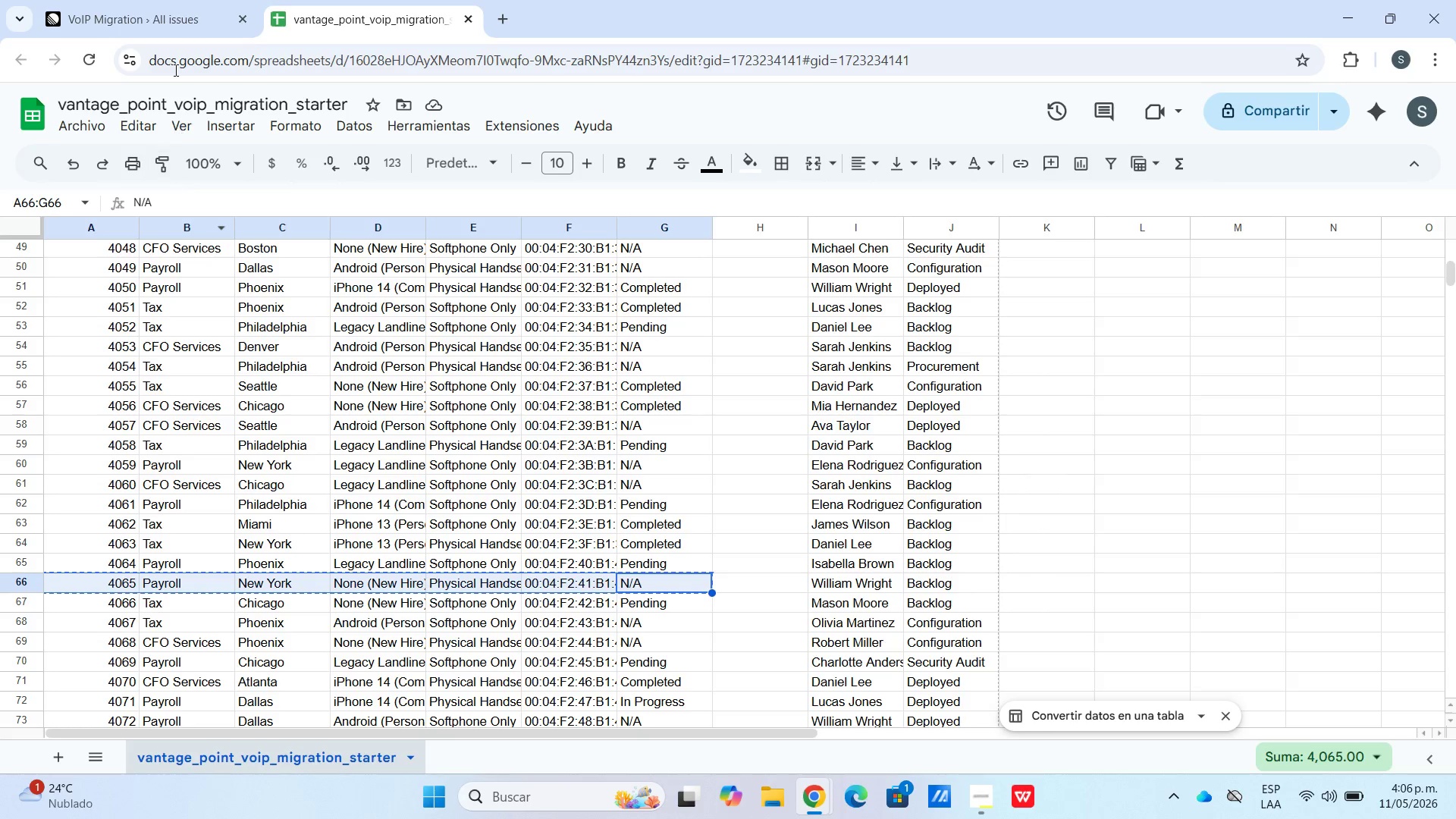 
left_click([184, 20])
 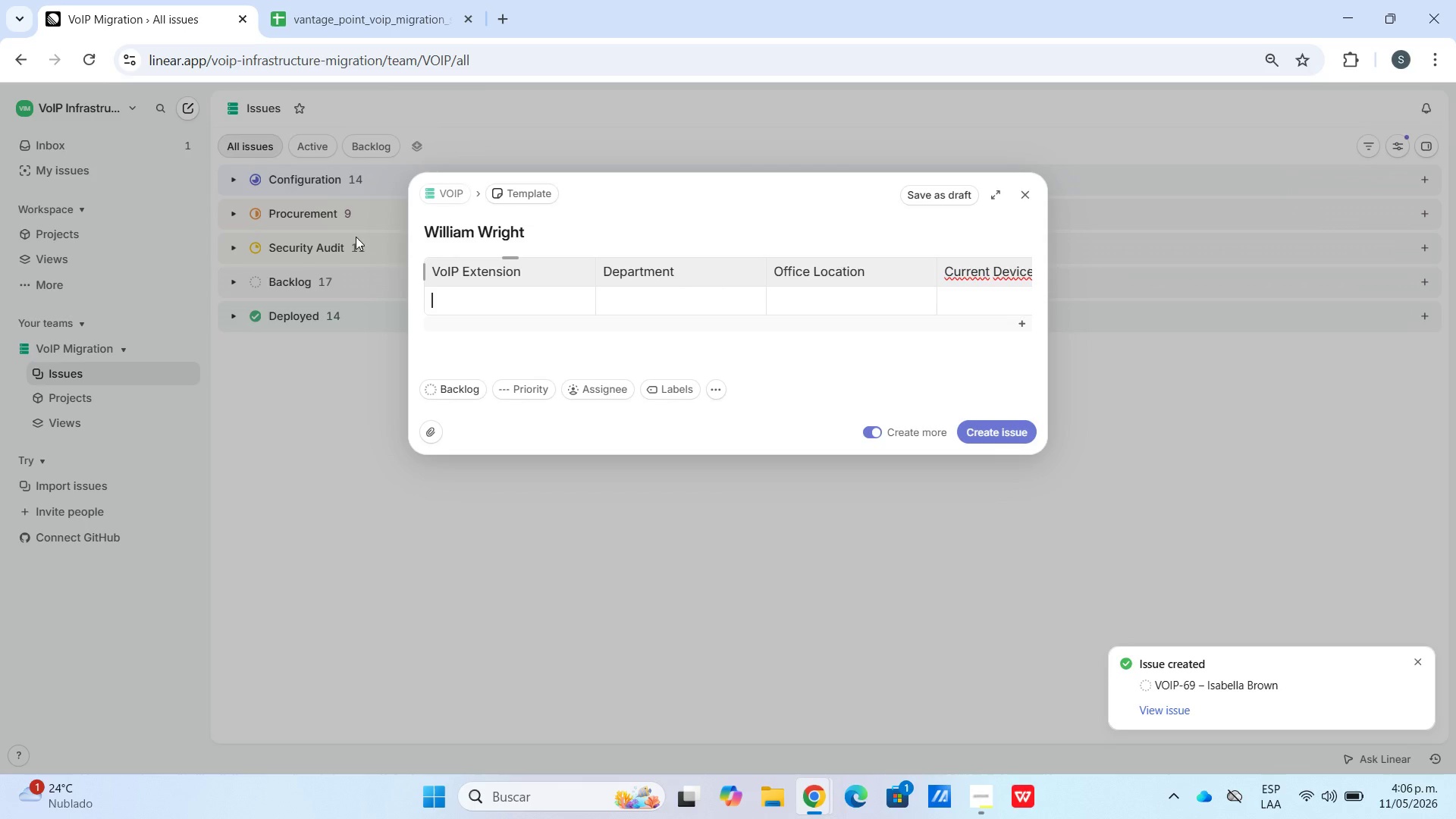 
key(Control+V)
 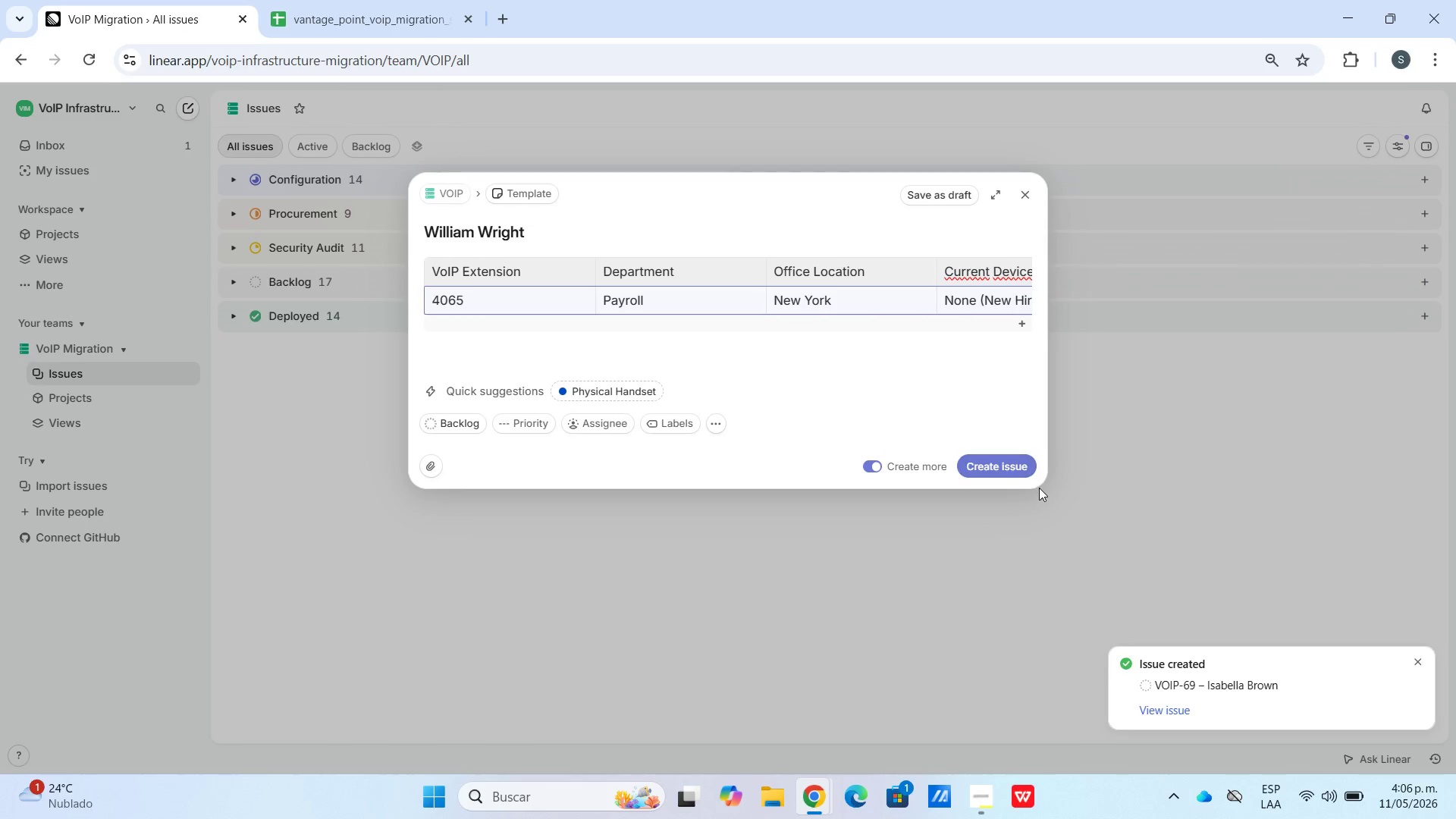 
left_click([1015, 457])
 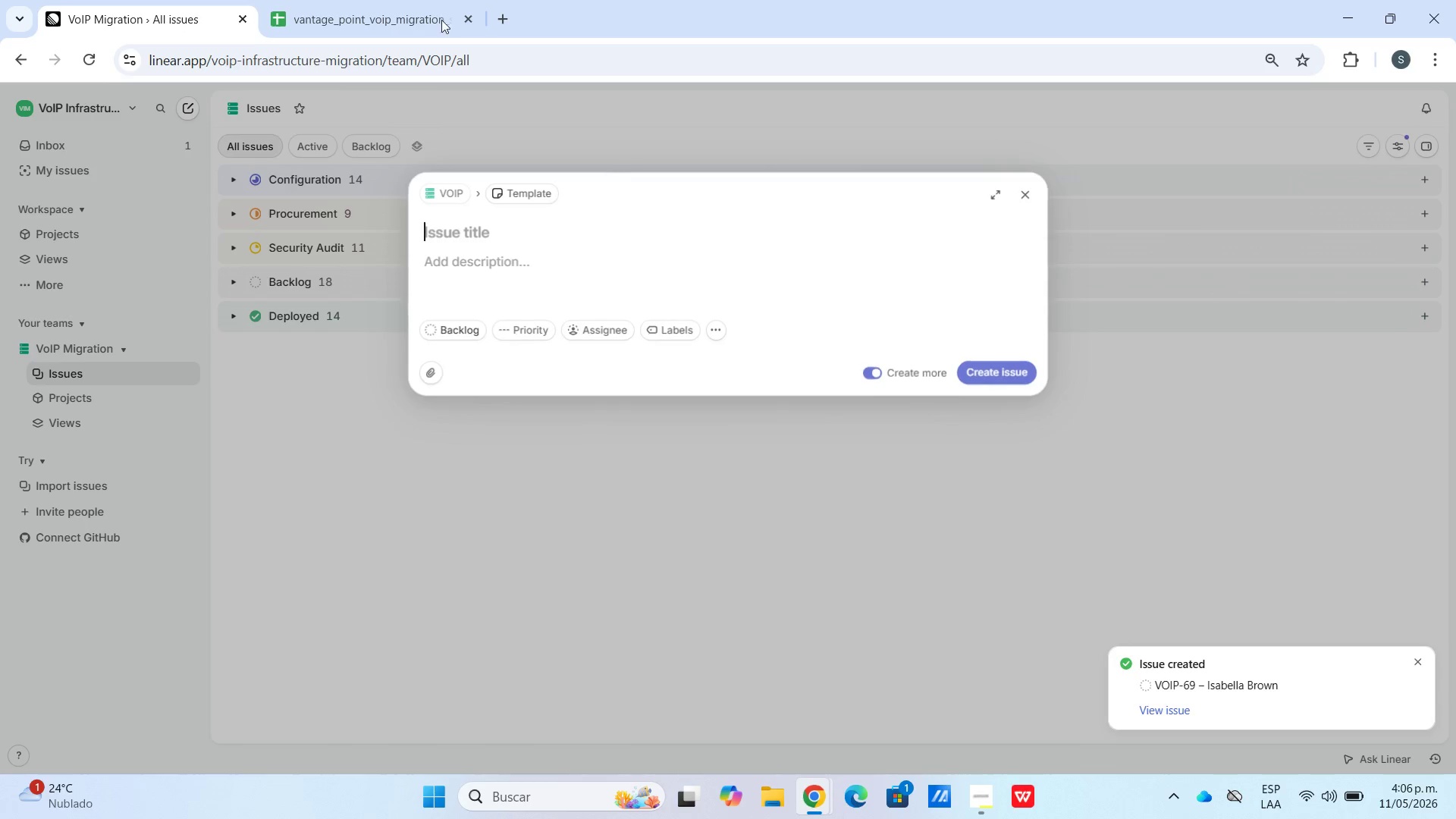 
left_click([265, 1])
 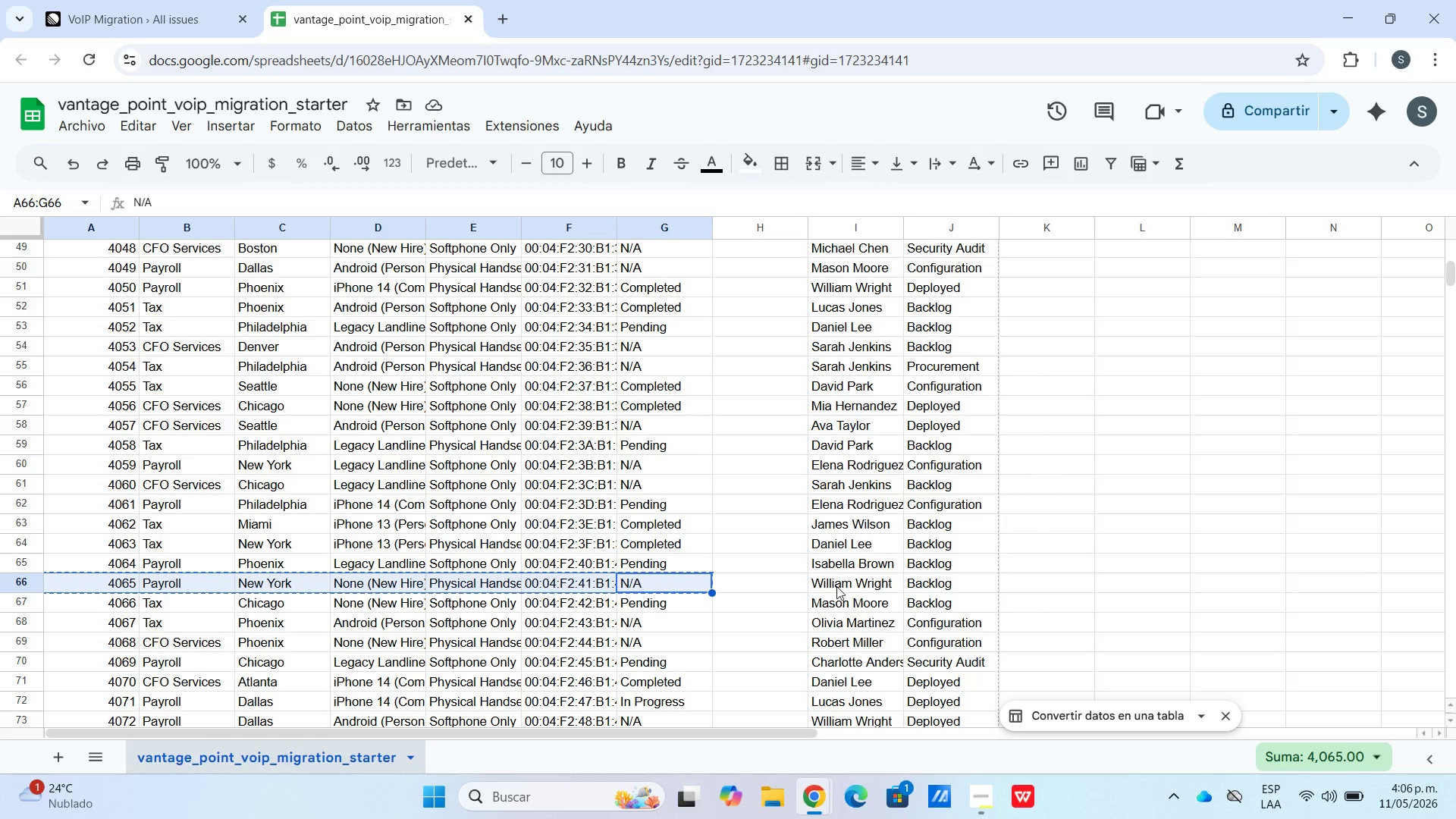 
left_click([836, 598])
 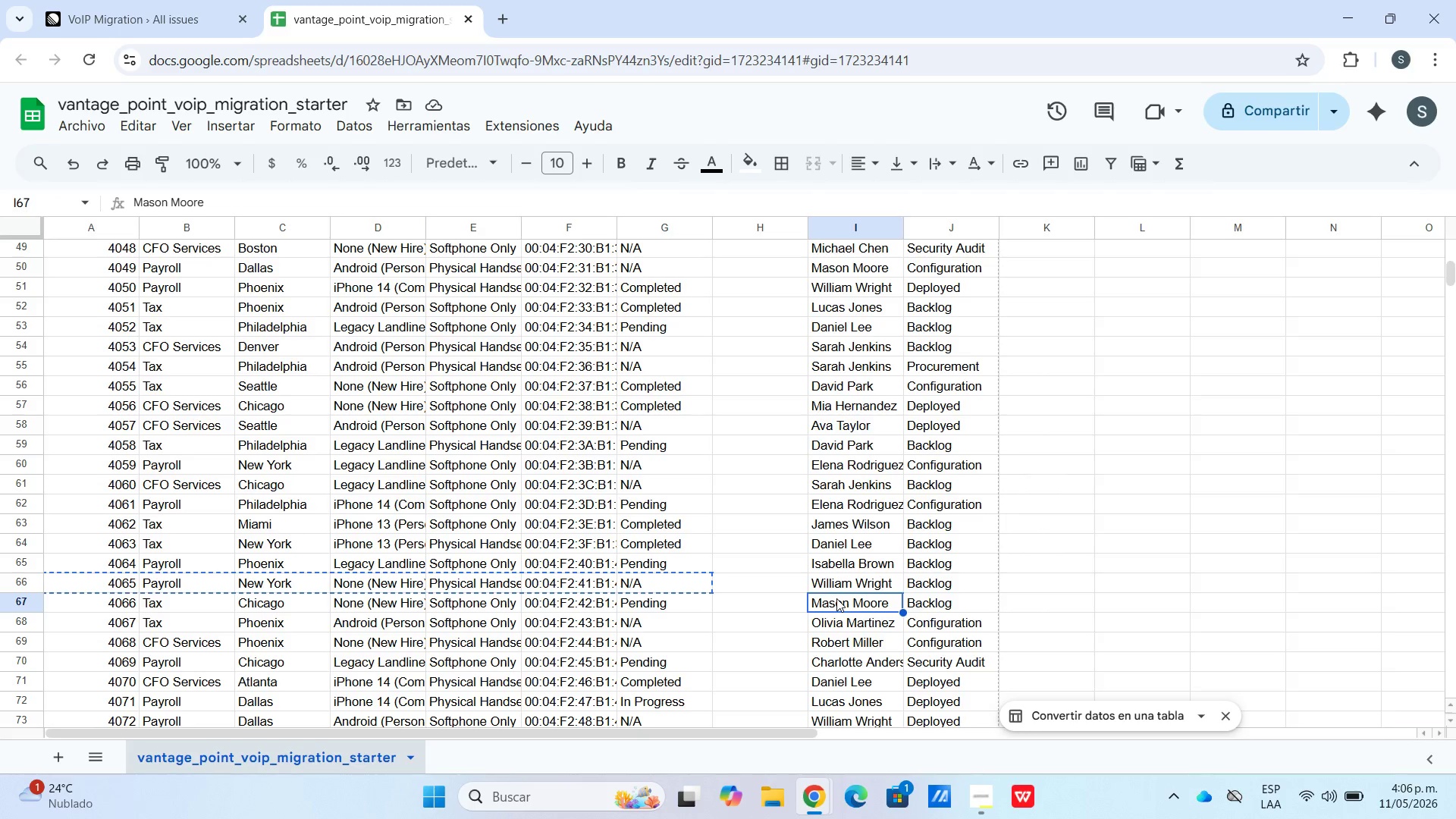 
key(Control+C)
 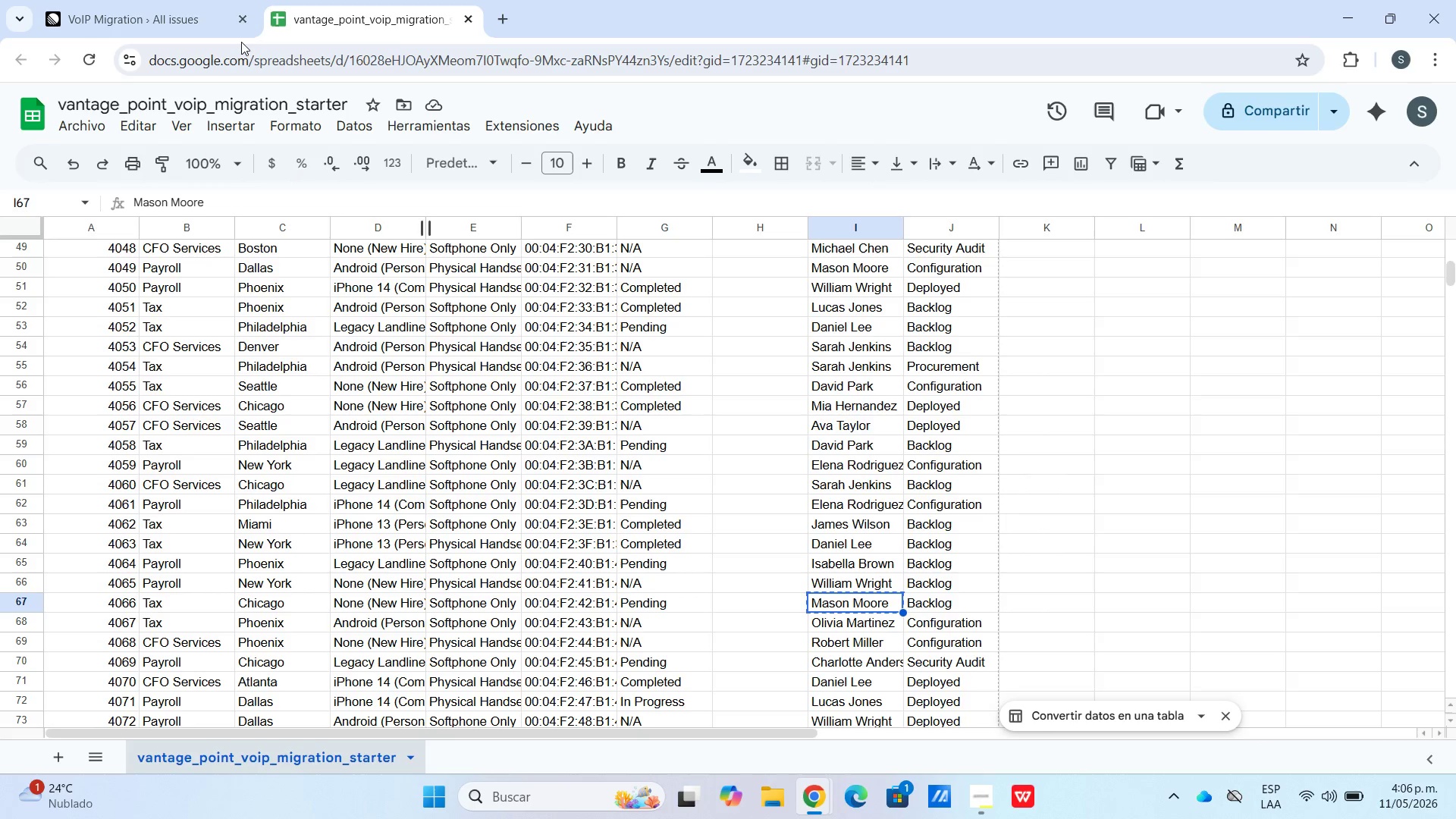 
left_click([162, 0])
 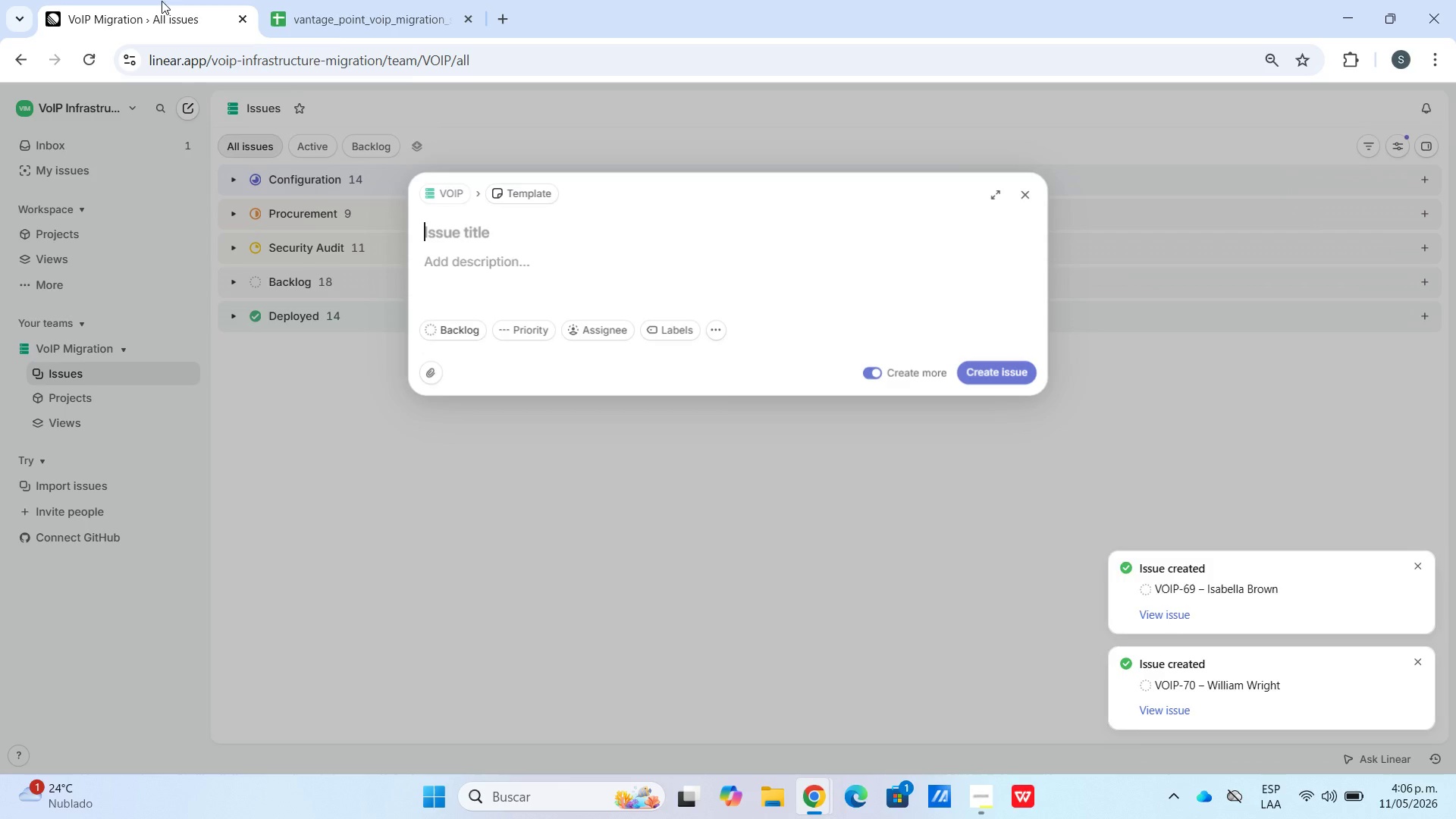 
key(Control+V)
 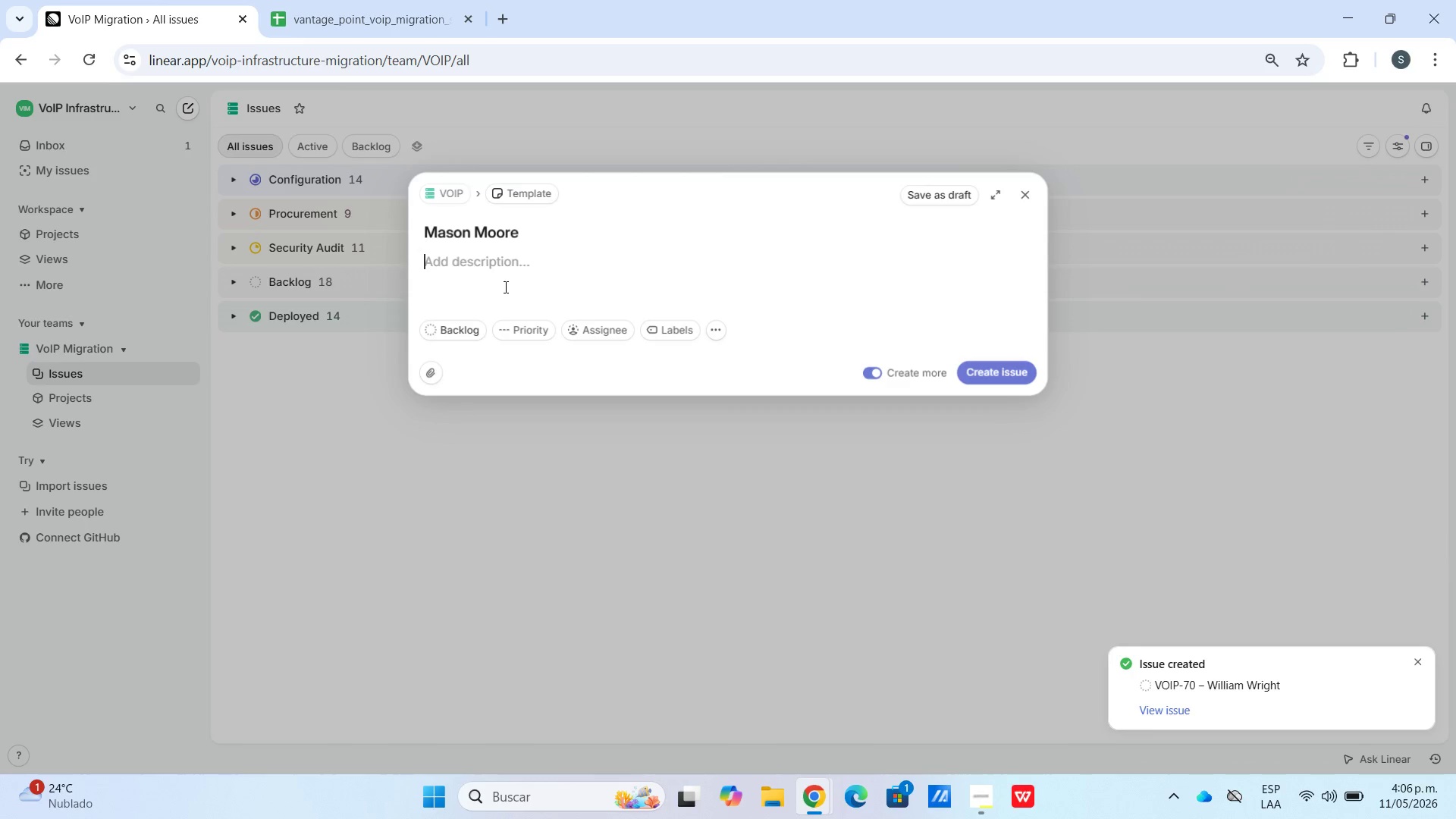 
key(Meta+V)
 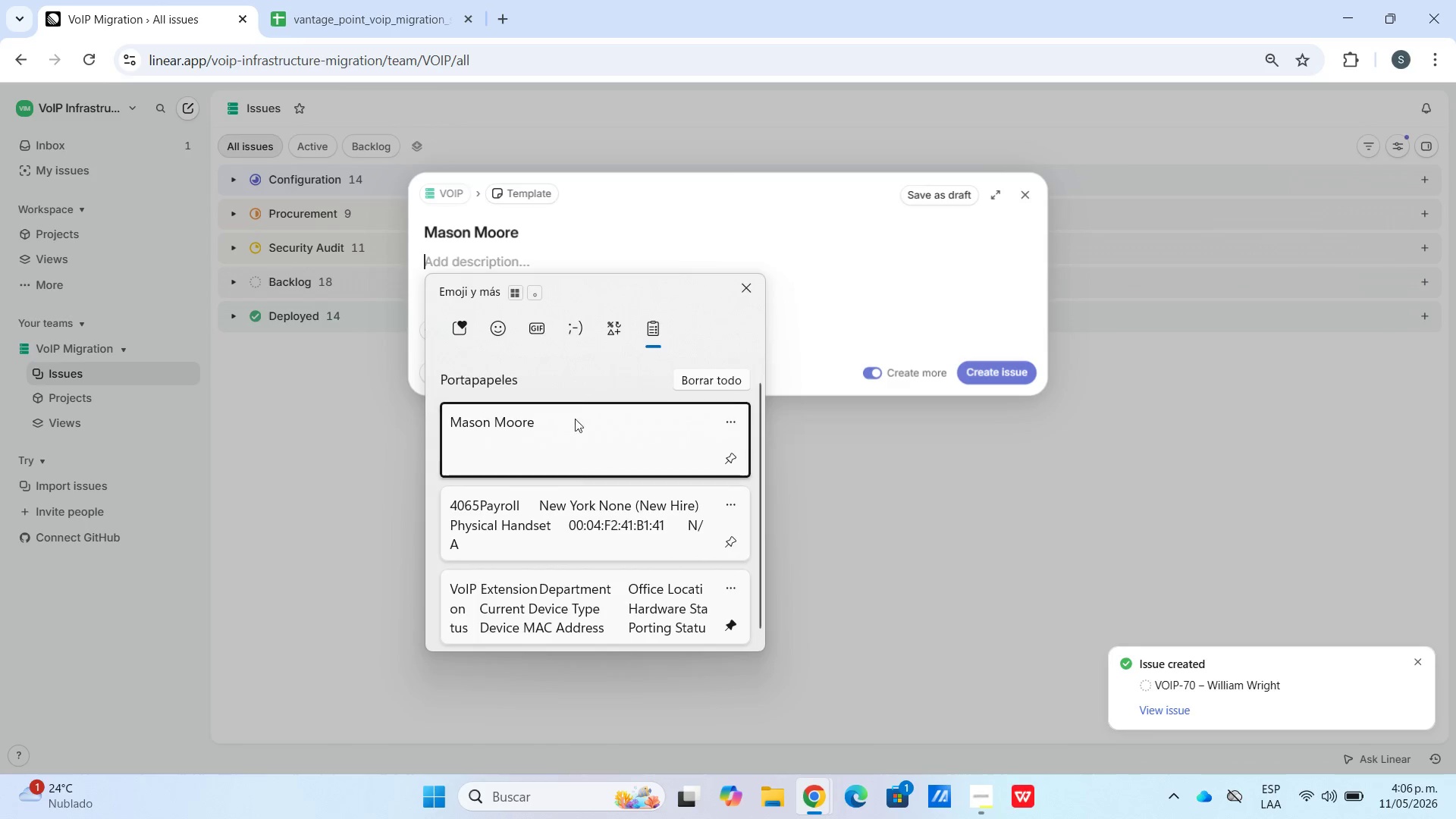 
scroll: coordinate [595, 485], scroll_direction: down, amount: 9.0
 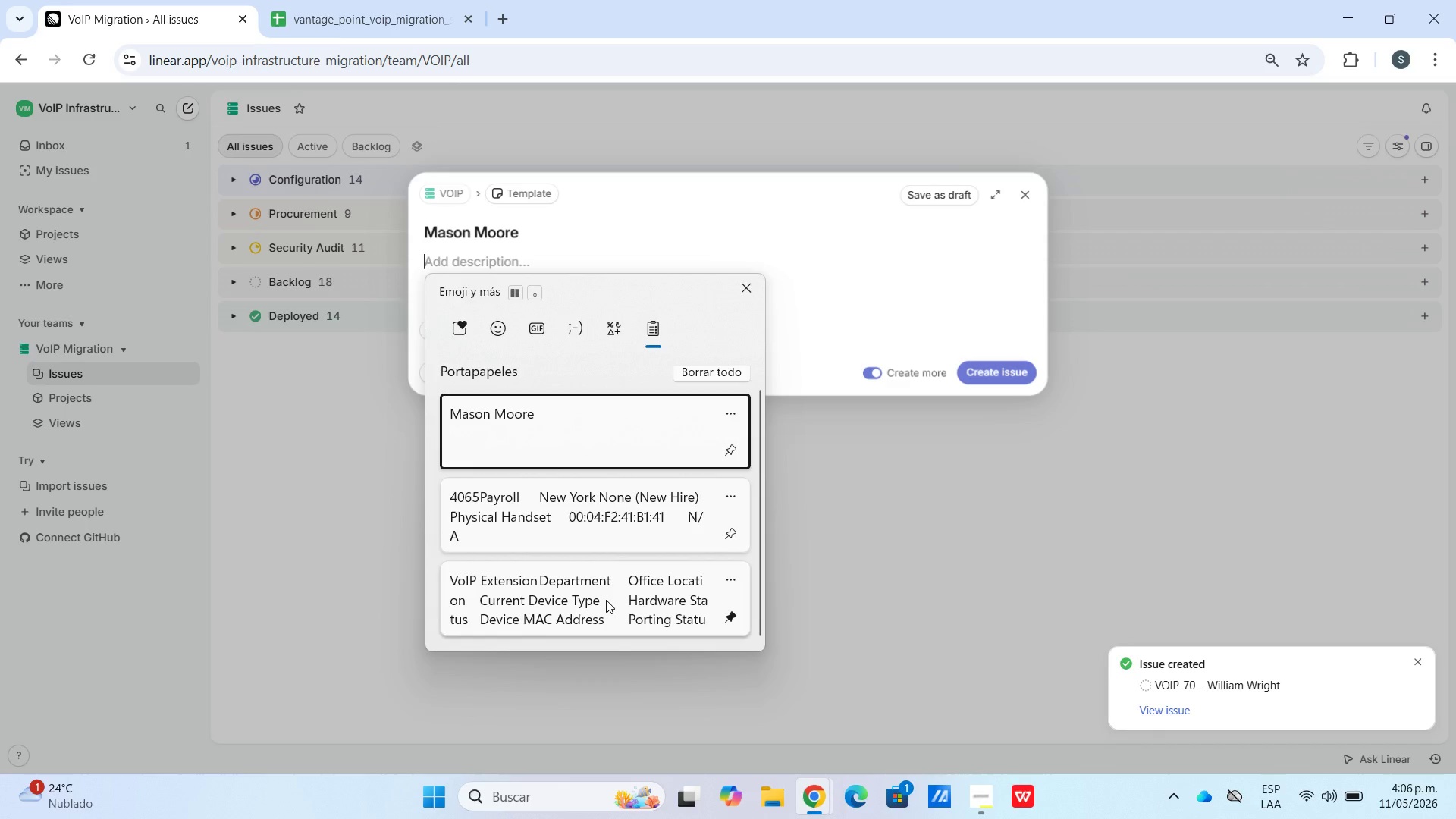 
key(Control+ControlLeft)
 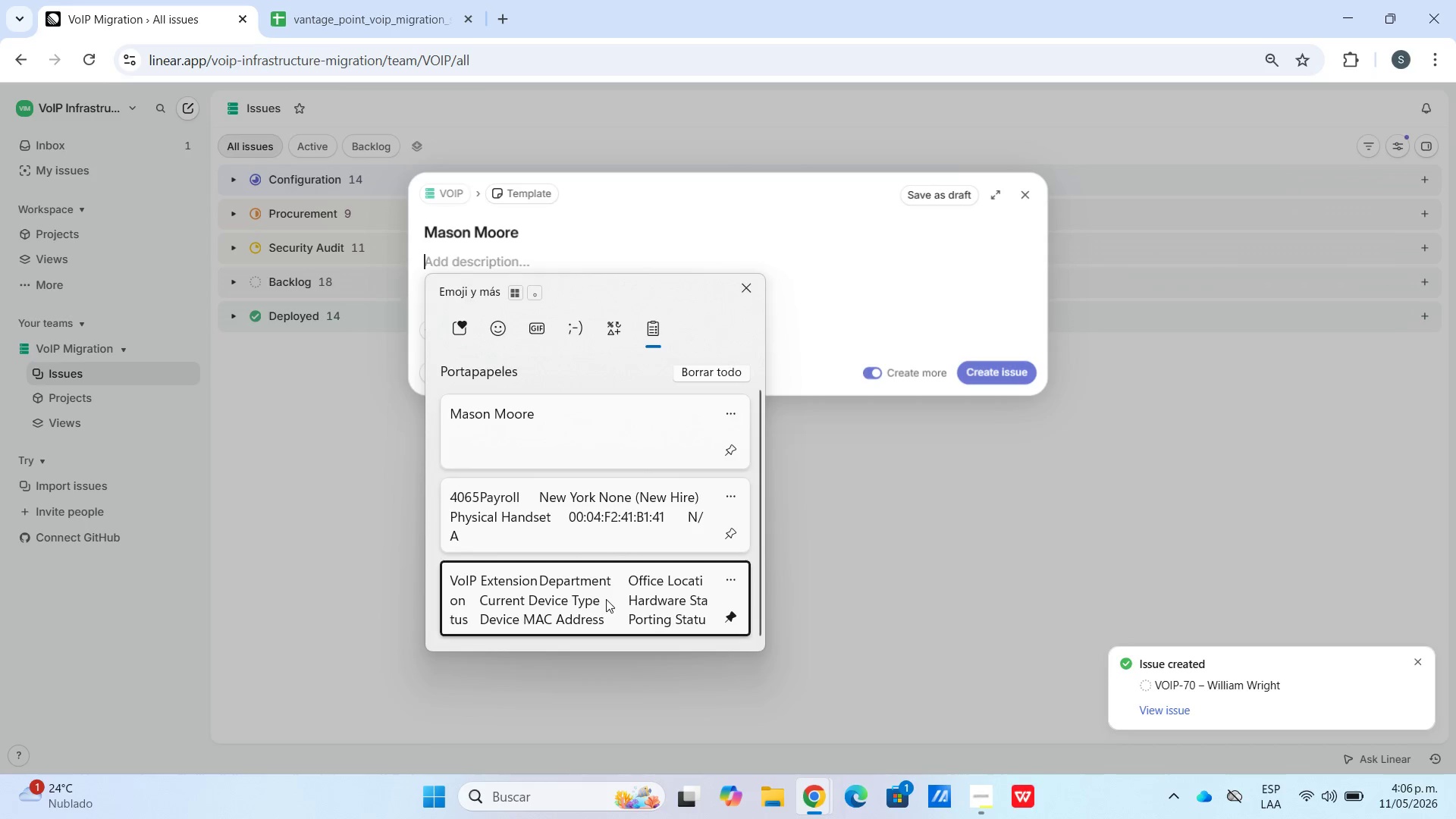 
hold_key(key=V, duration=7.26)
 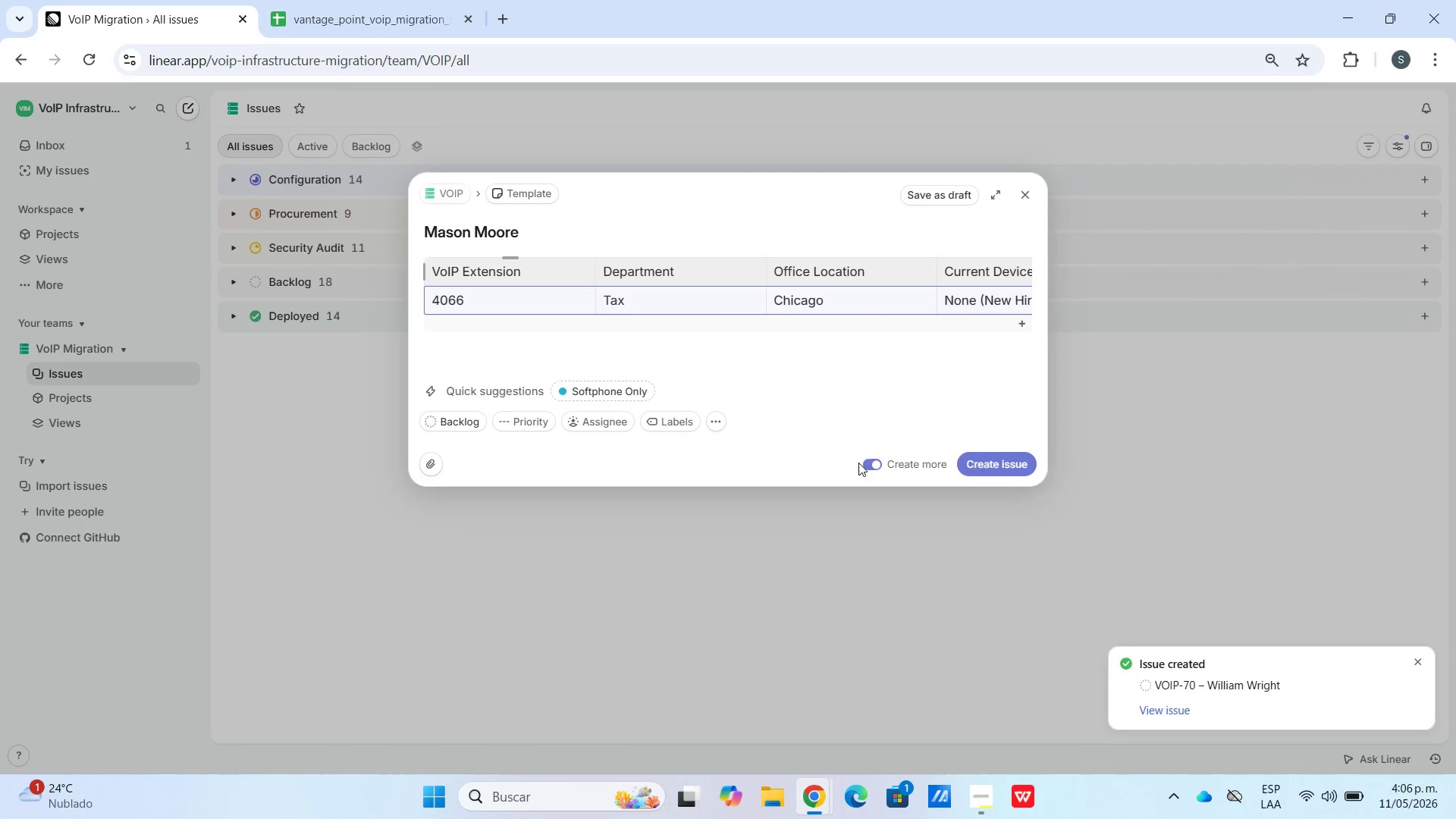 
left_click([498, 332])
 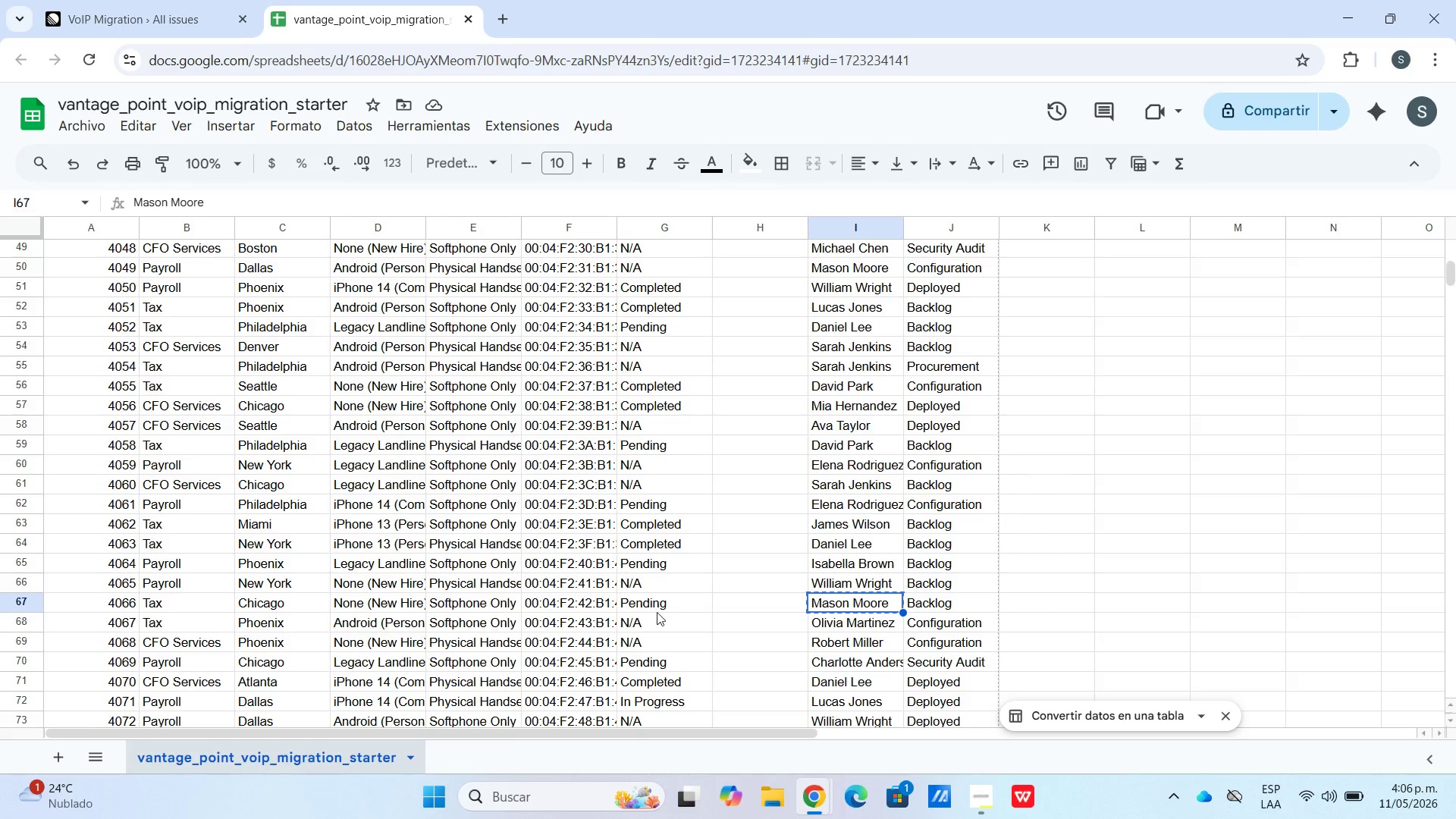 
left_click_drag(start_coordinate=[681, 605], to_coordinate=[65, 604])
 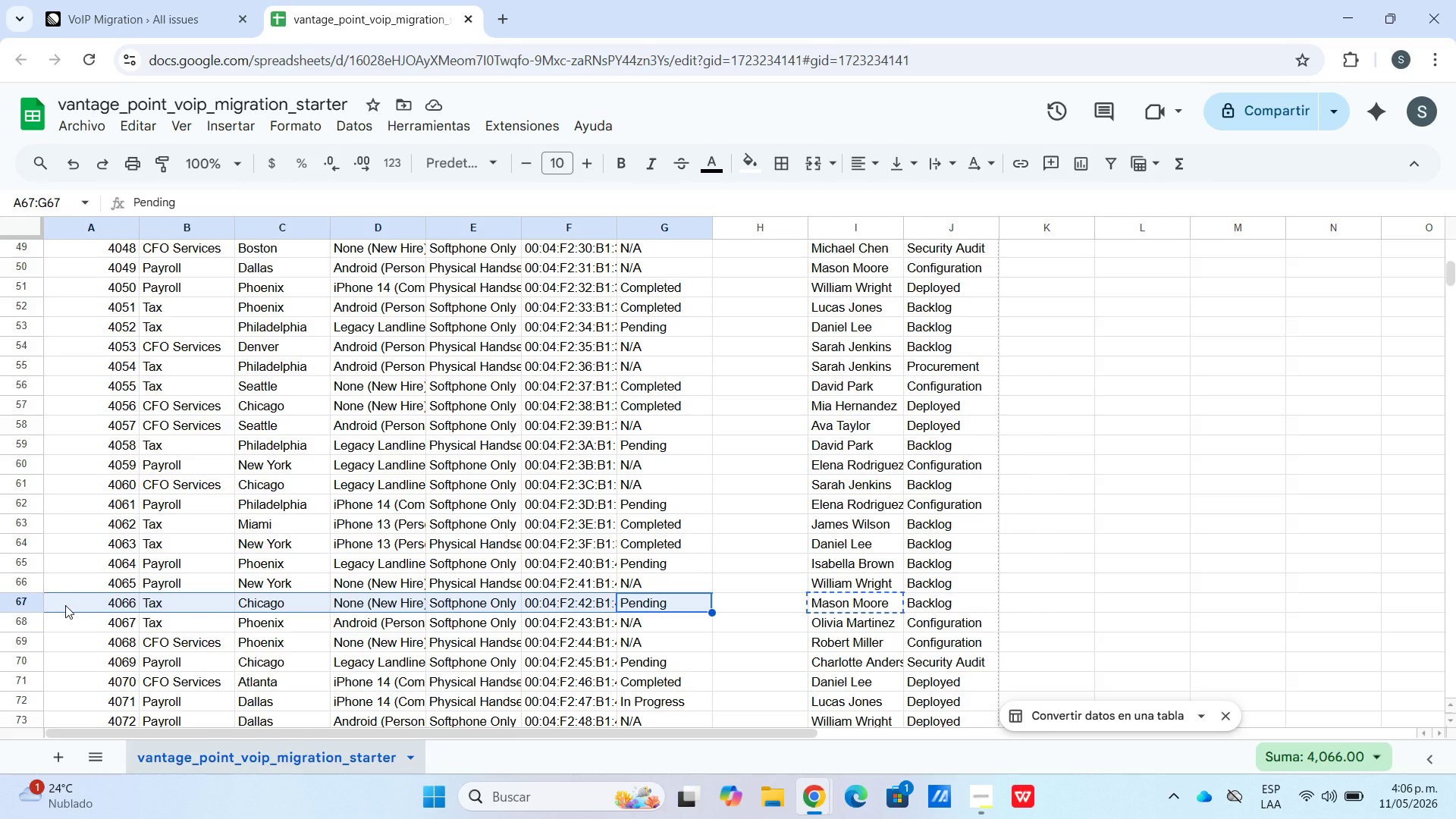 
key(Control+C)
 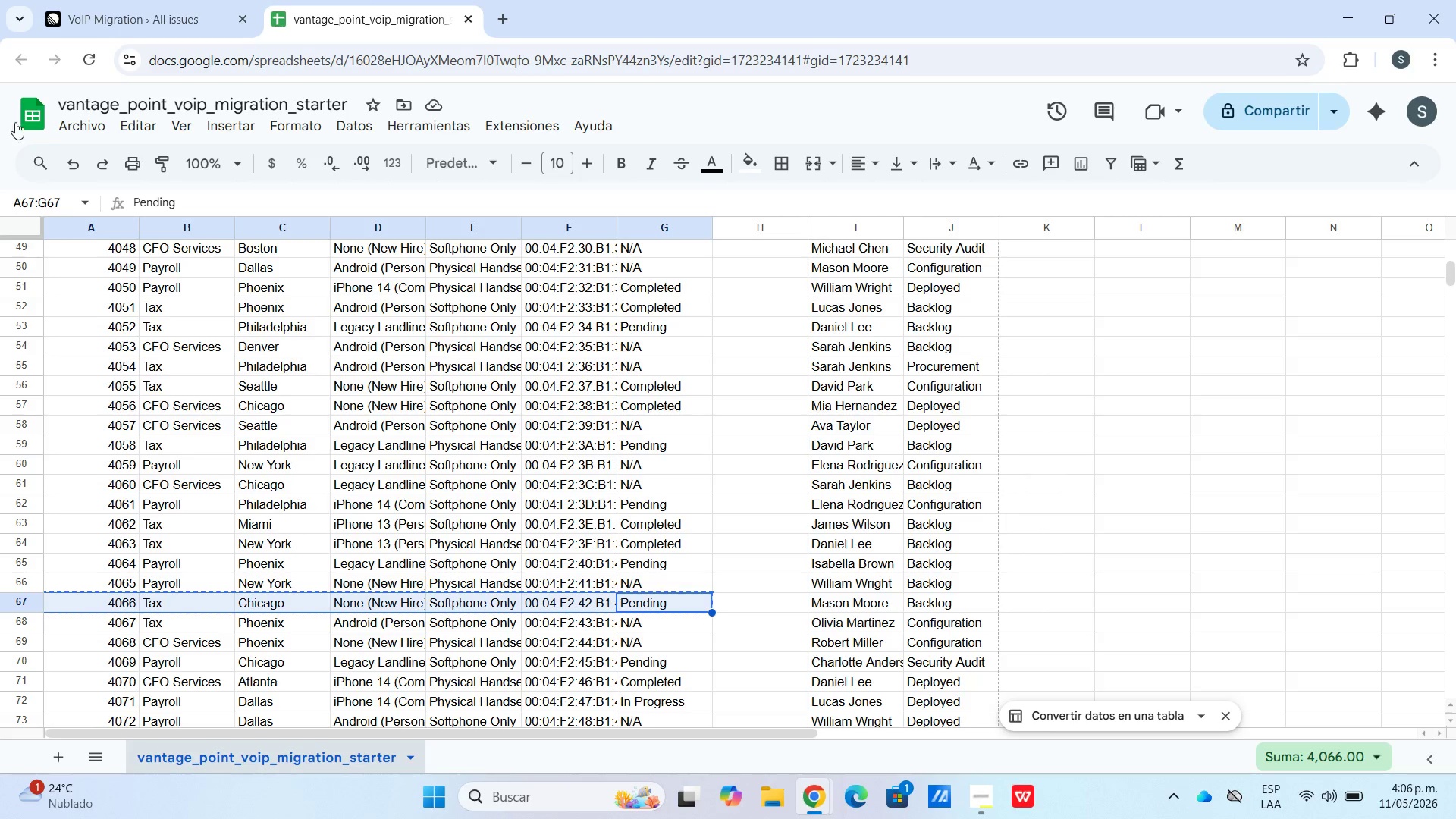 
left_click_drag(start_coordinate=[133, 0], to_coordinate=[137, 0])
 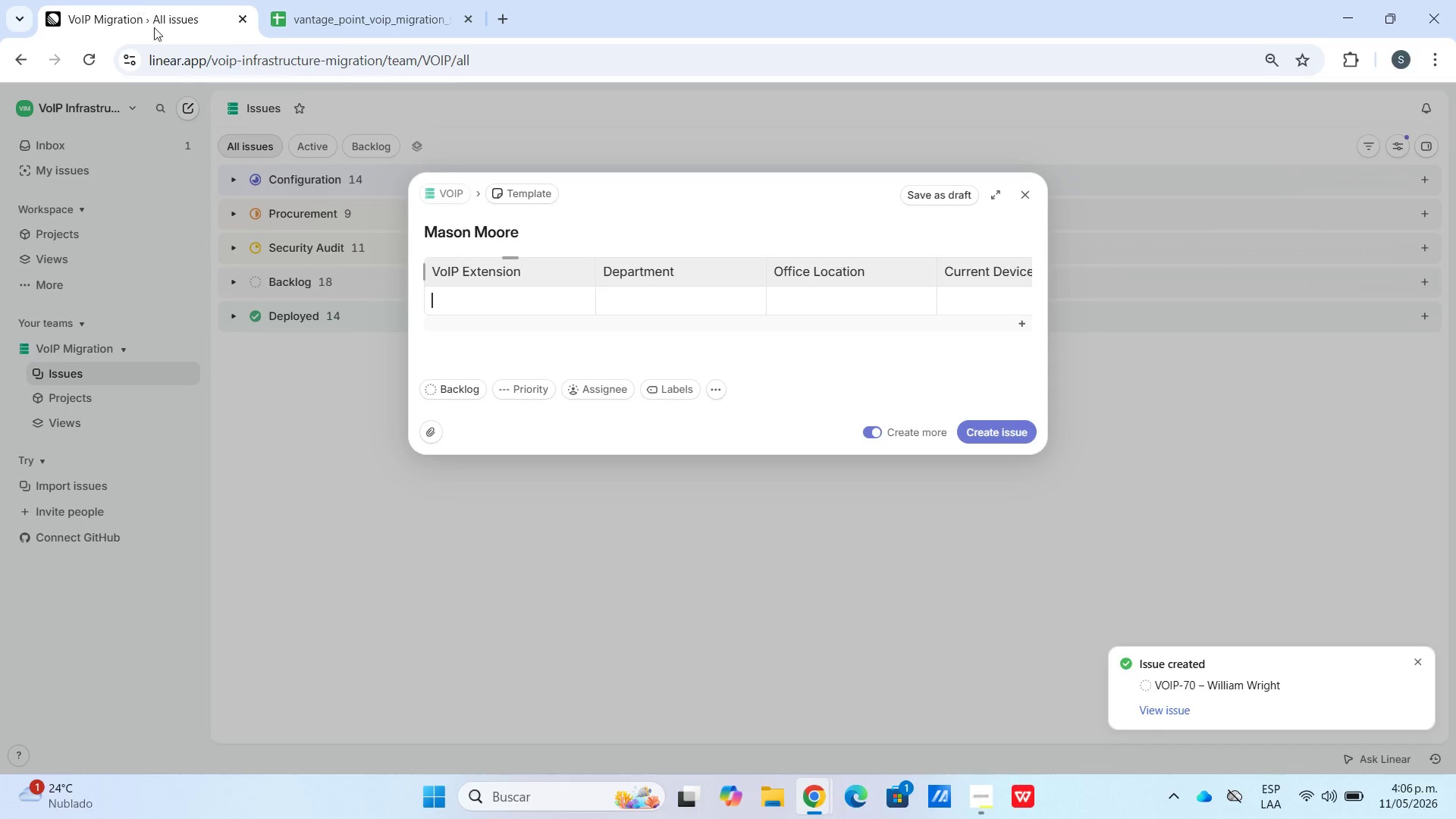 
hold_key(key=ControlLeft, duration=0.72)
 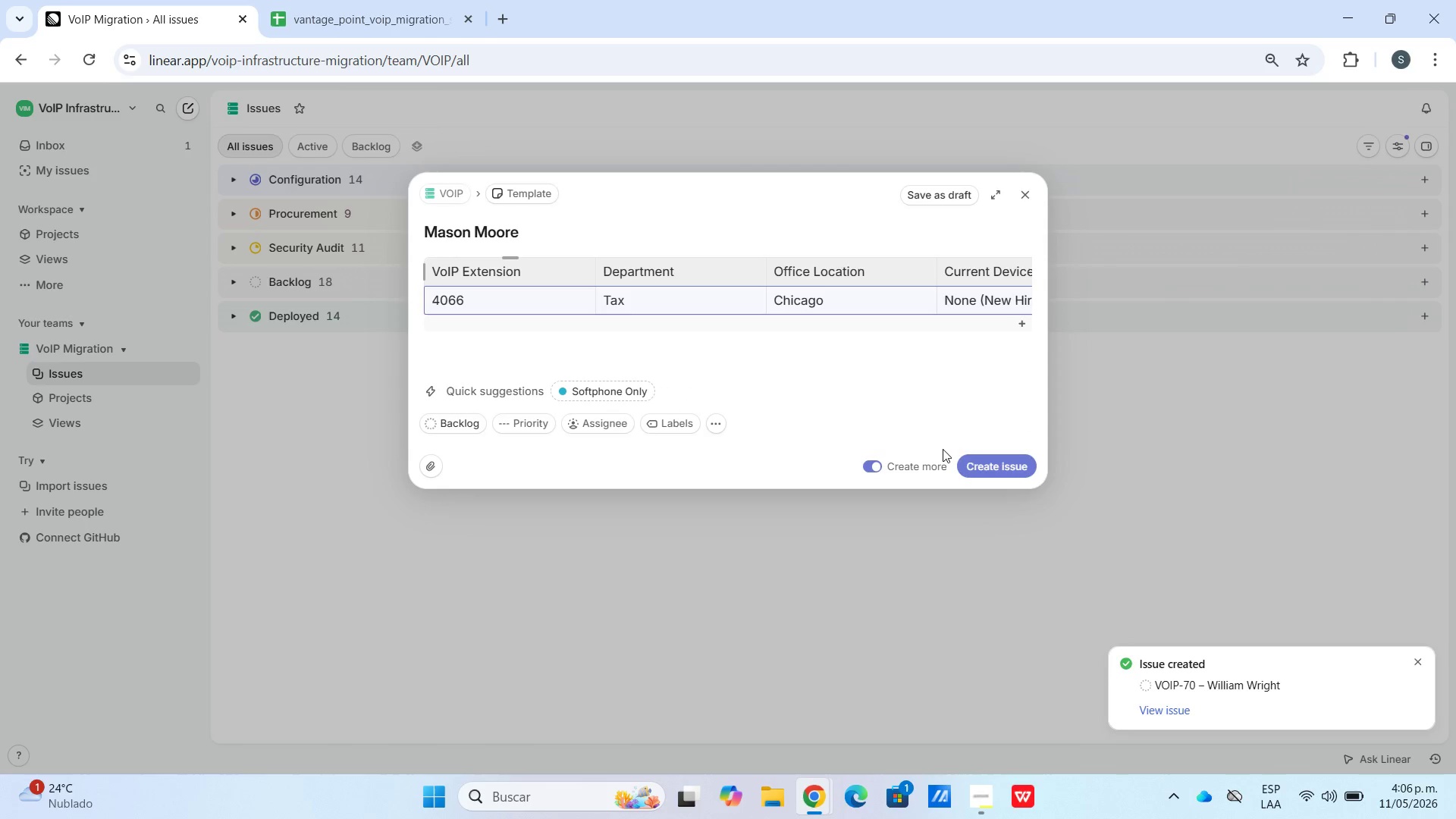 
key(Control+Shift+ShiftLeft)
 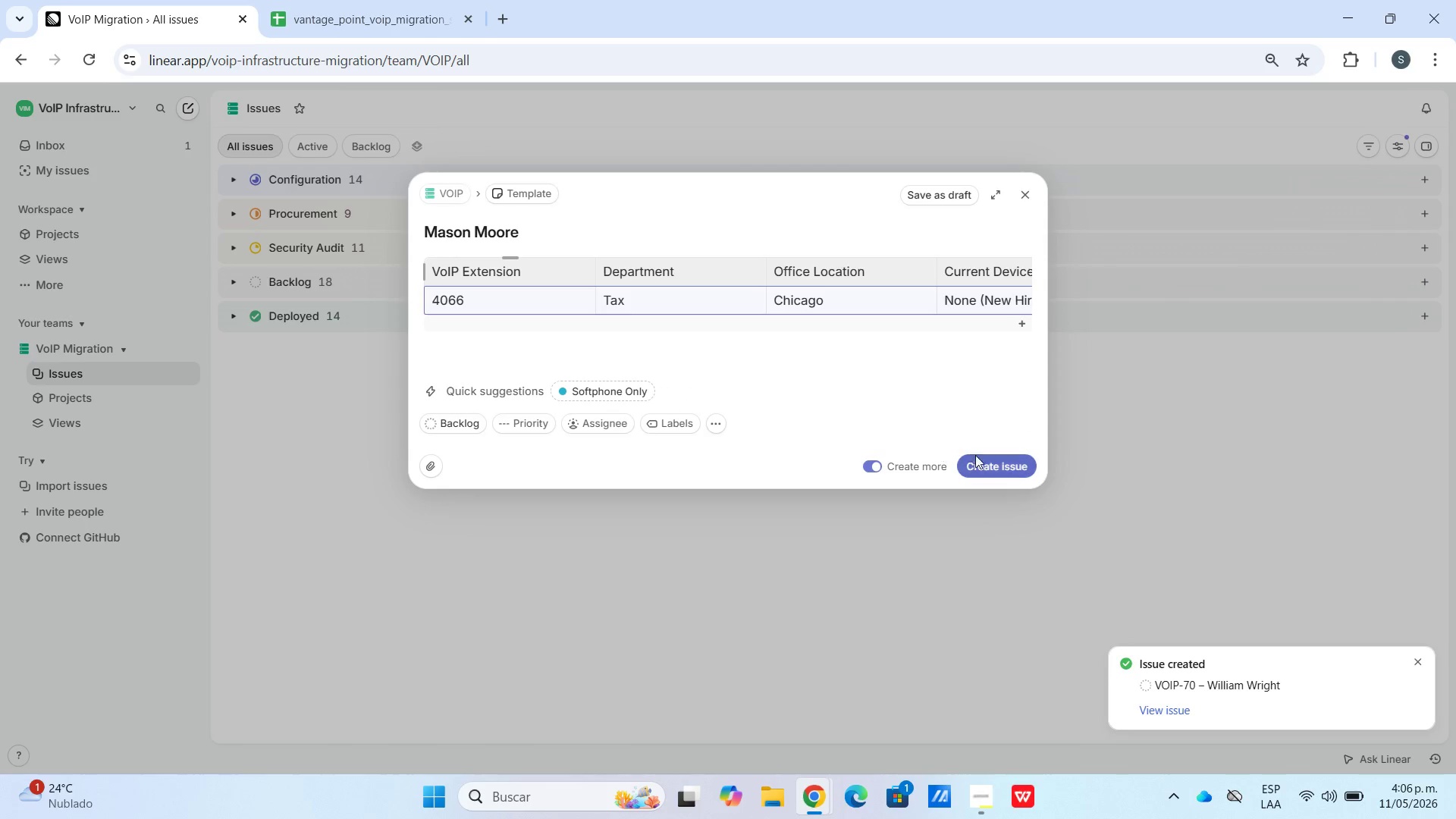 
left_click([990, 465])
 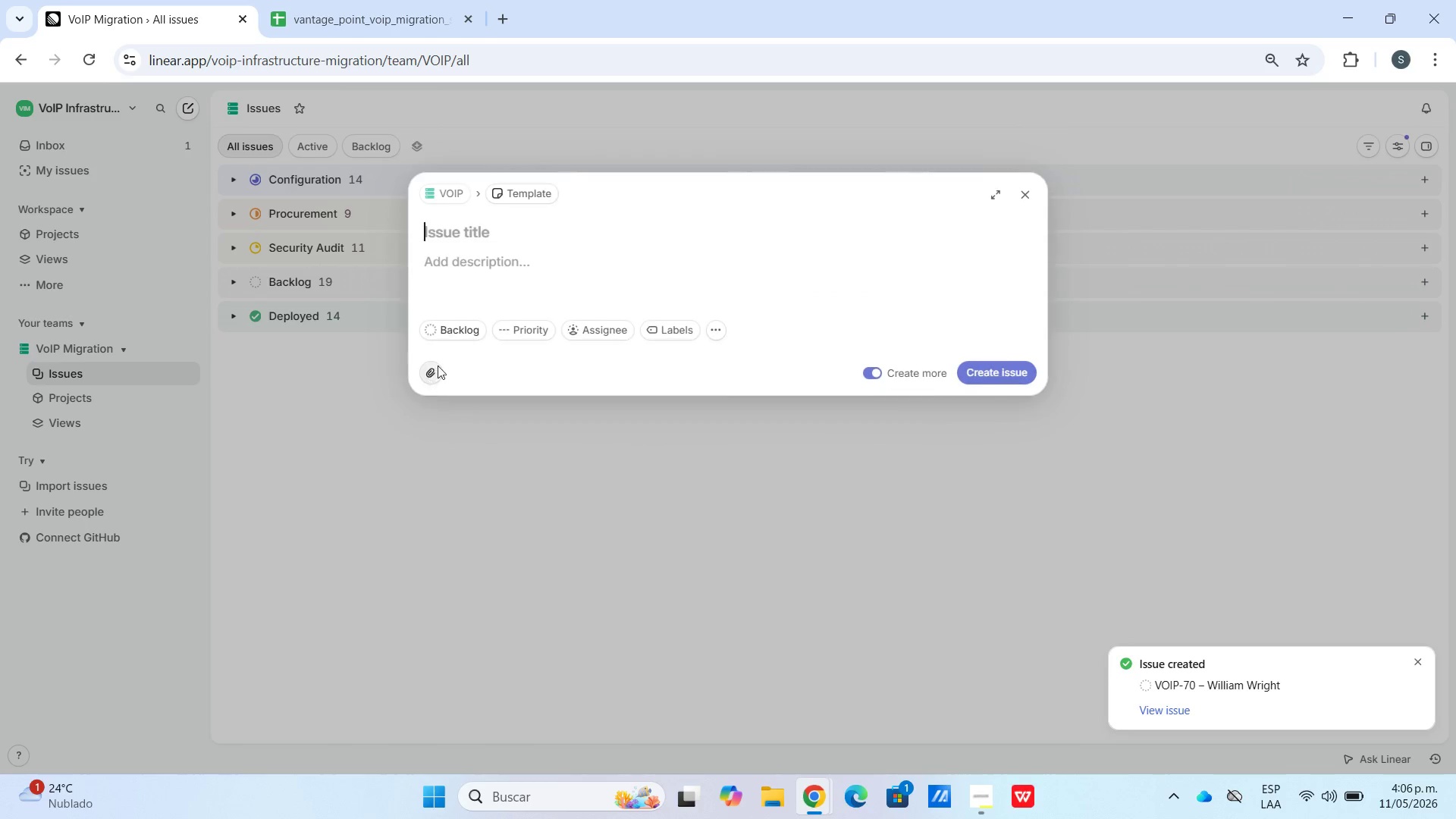 
left_click([460, 338])
 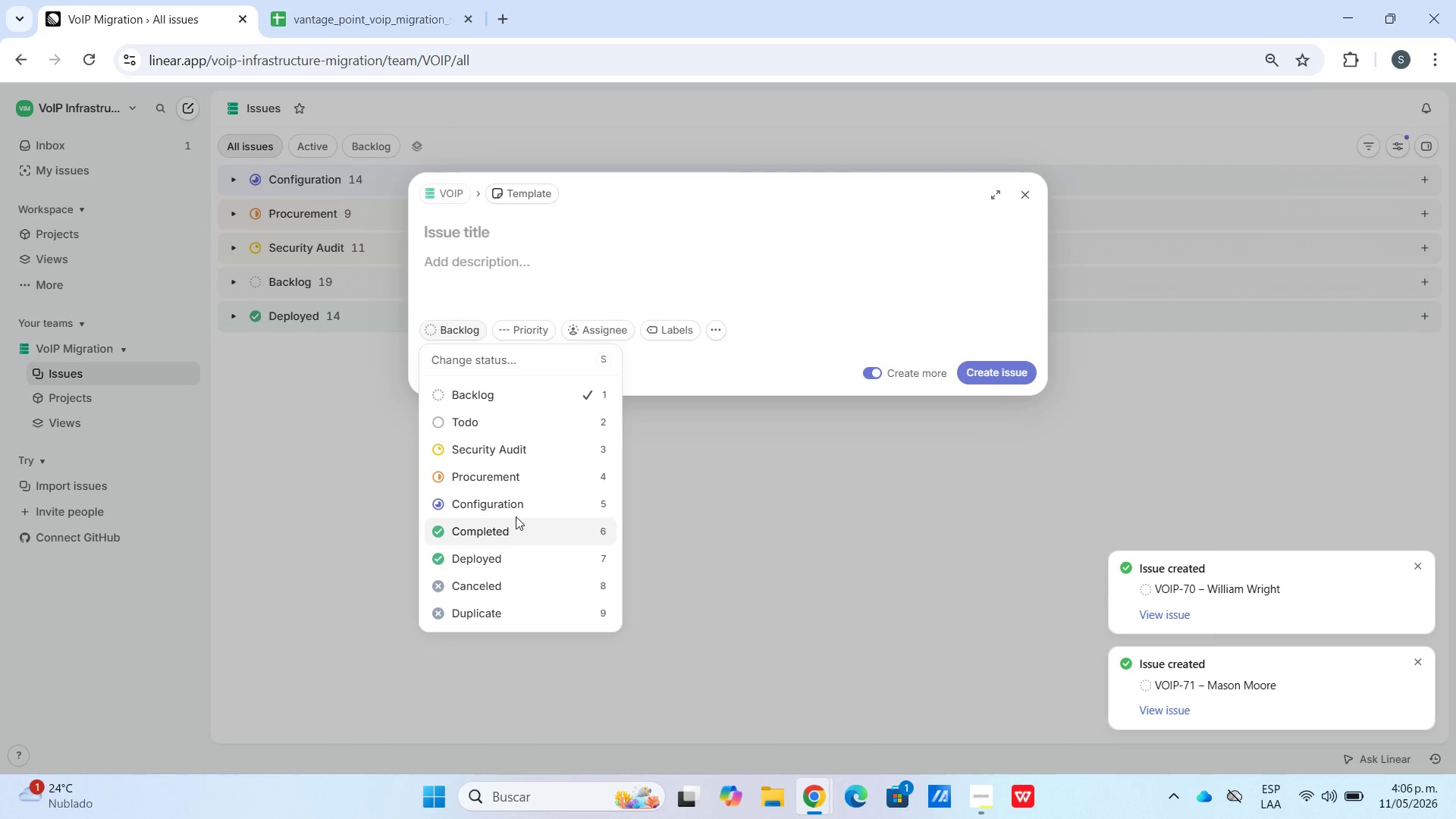 
left_click([516, 512])
 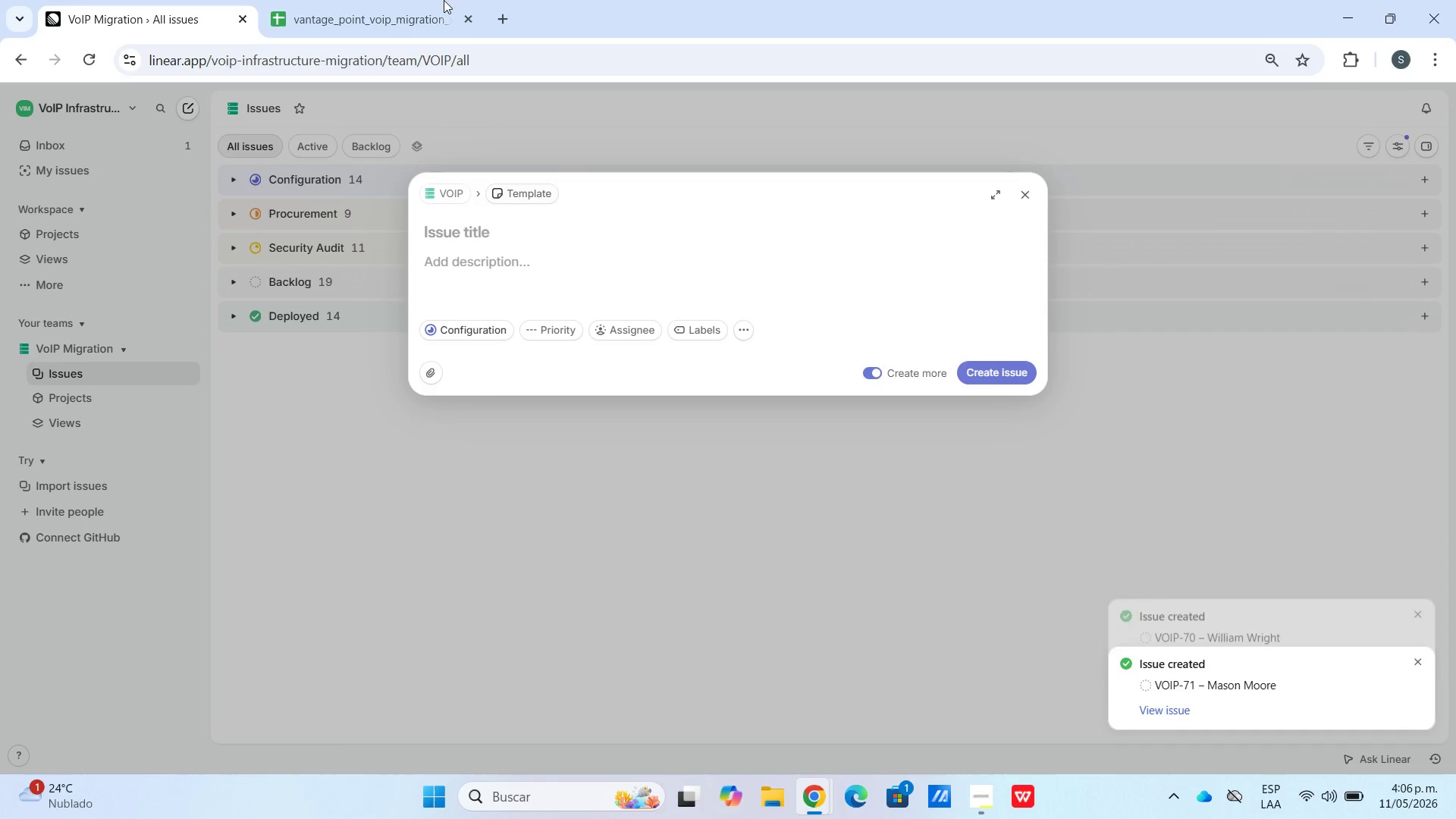 
left_click_drag(start_coordinate=[387, 0], to_coordinate=[386, 4])
 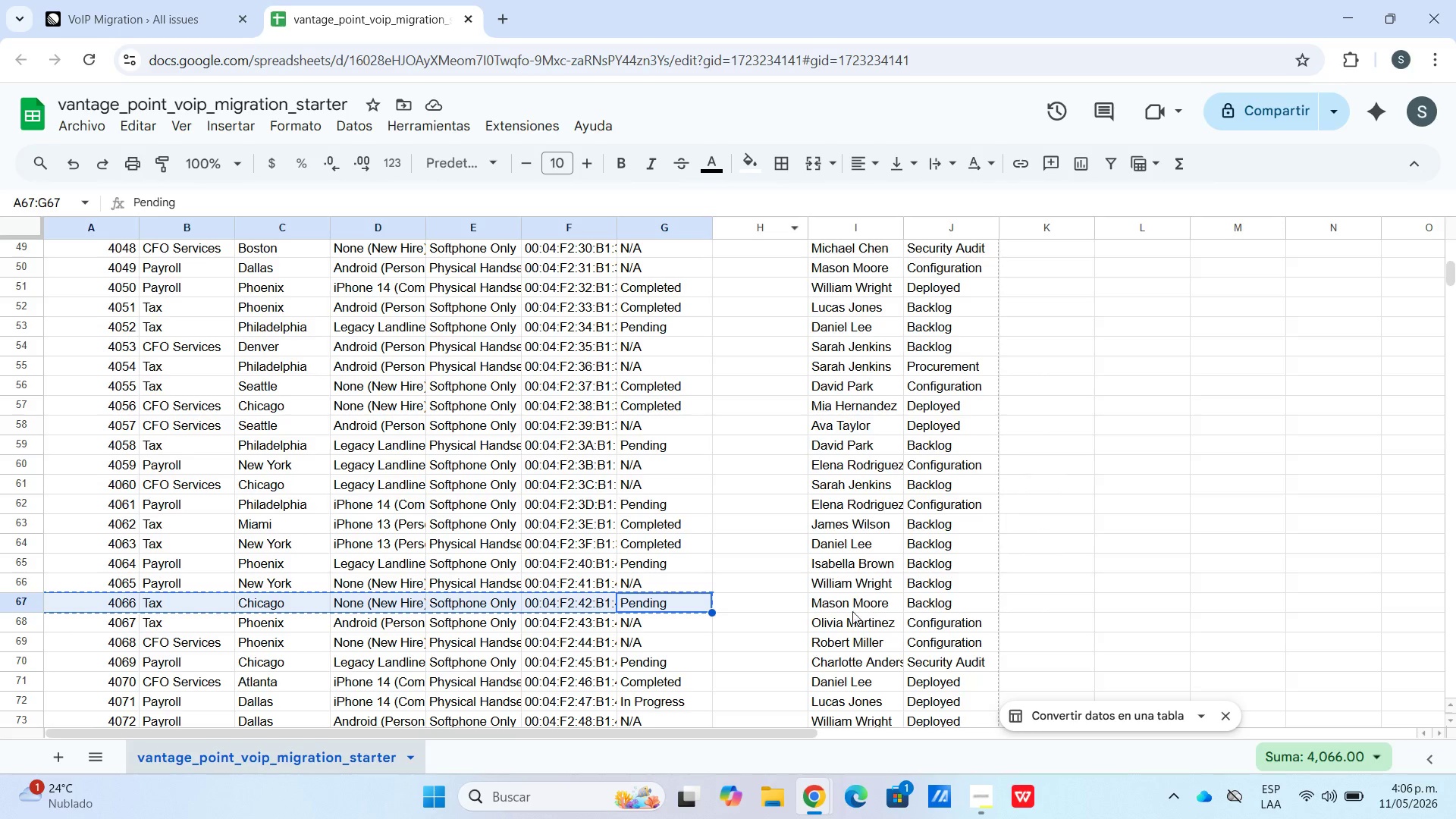 
left_click([838, 635])
 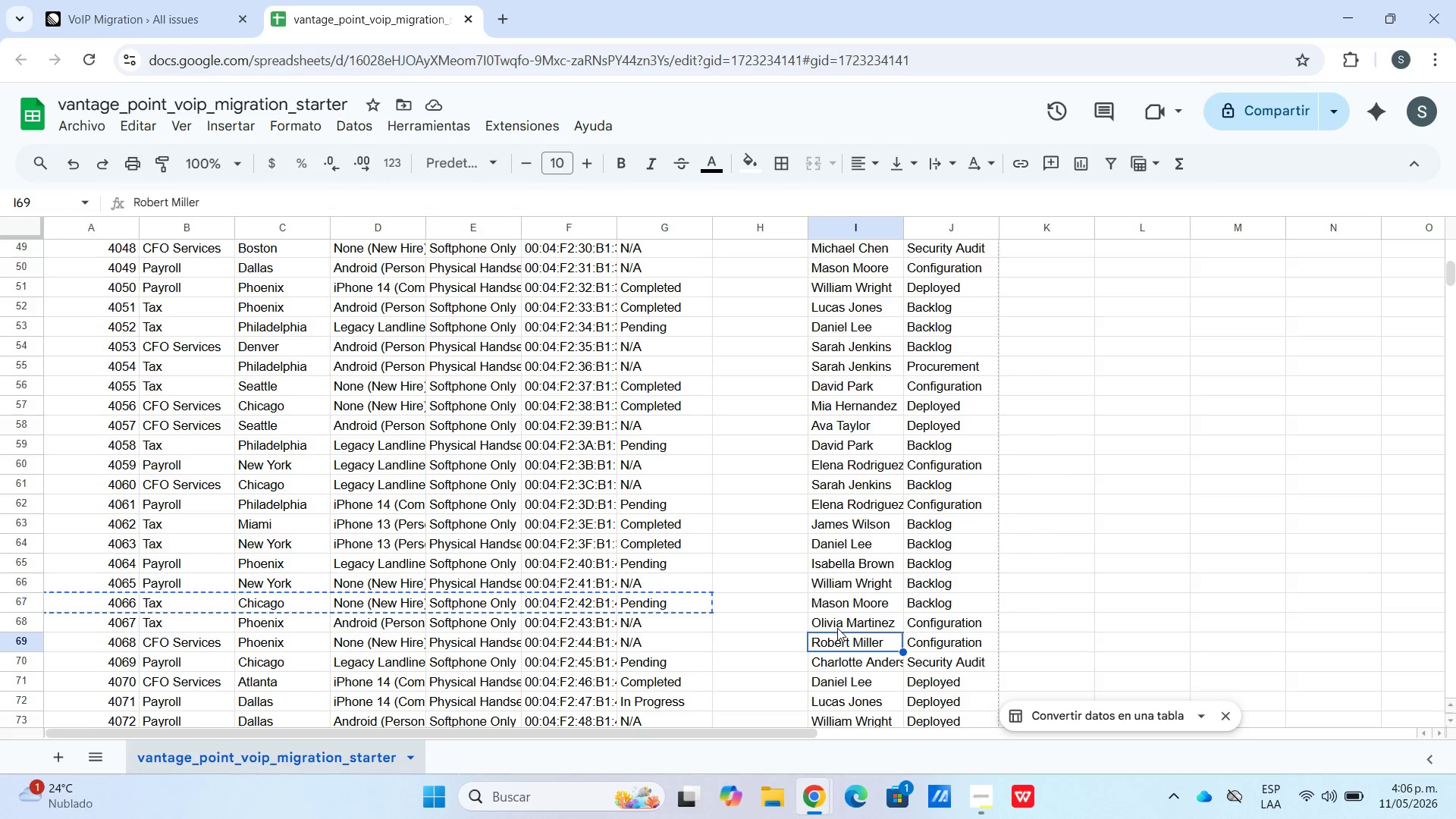 
left_click([837, 626])
 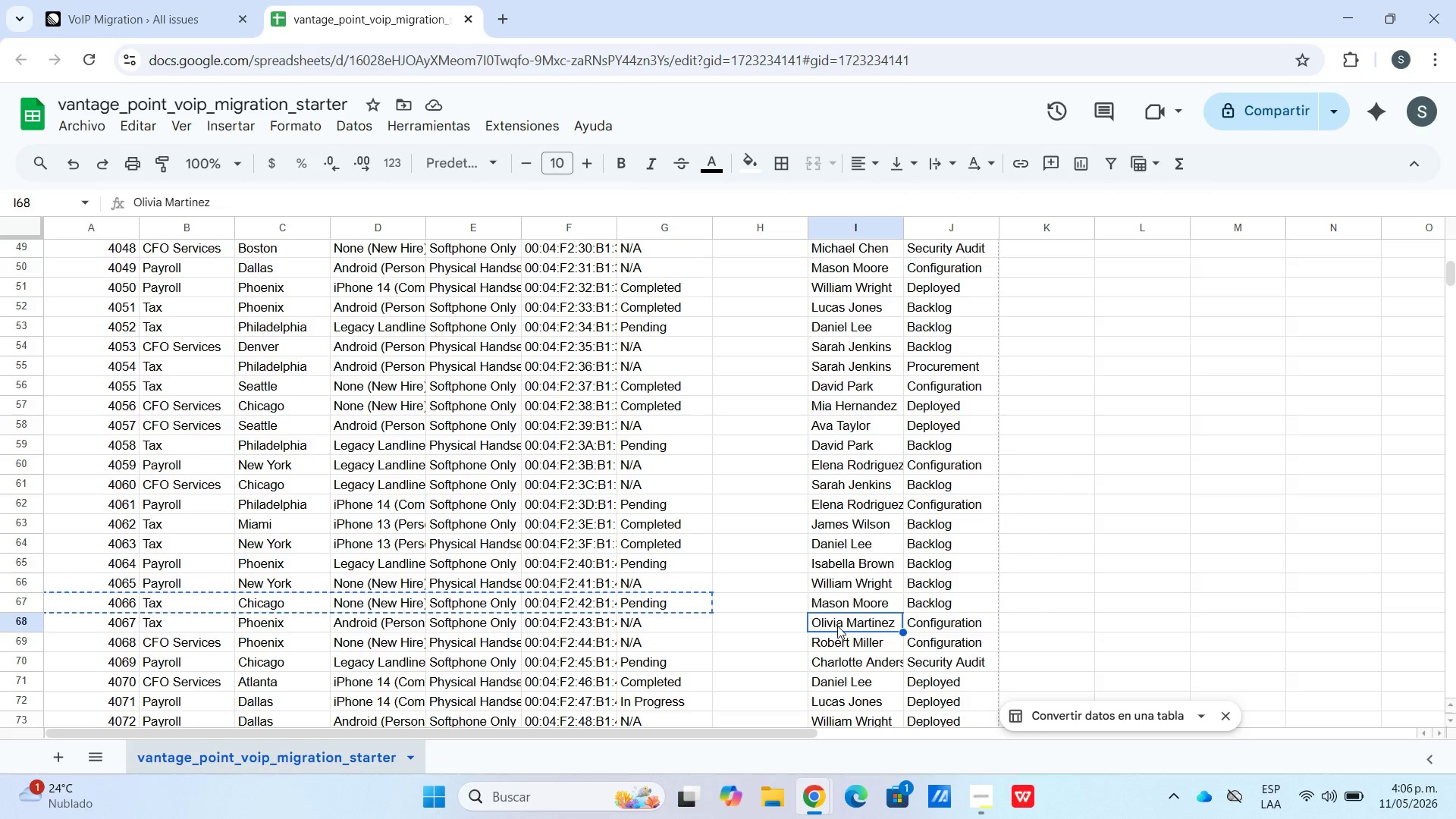 
key(Control+C)
 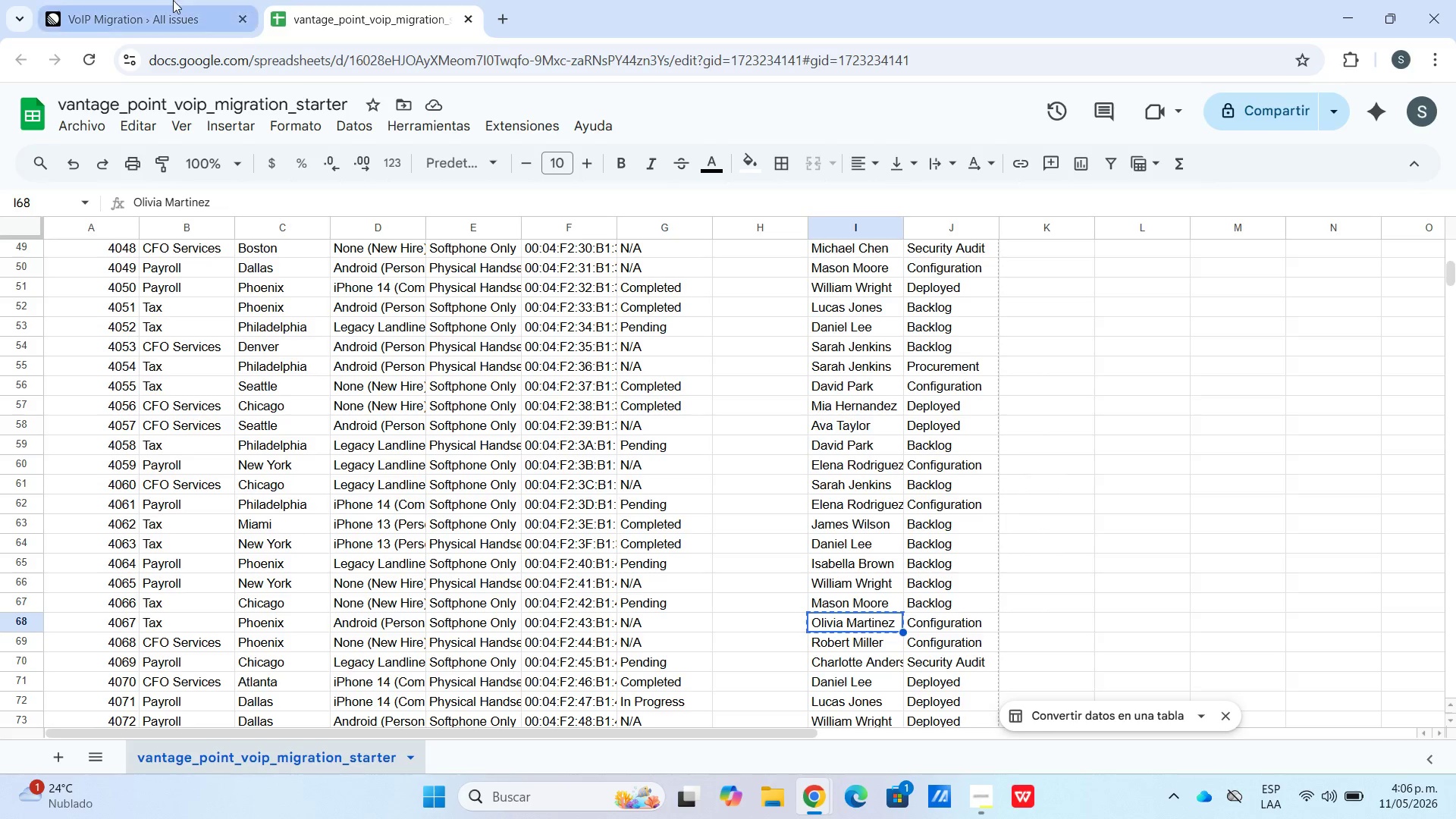 
left_click([171, 0])
 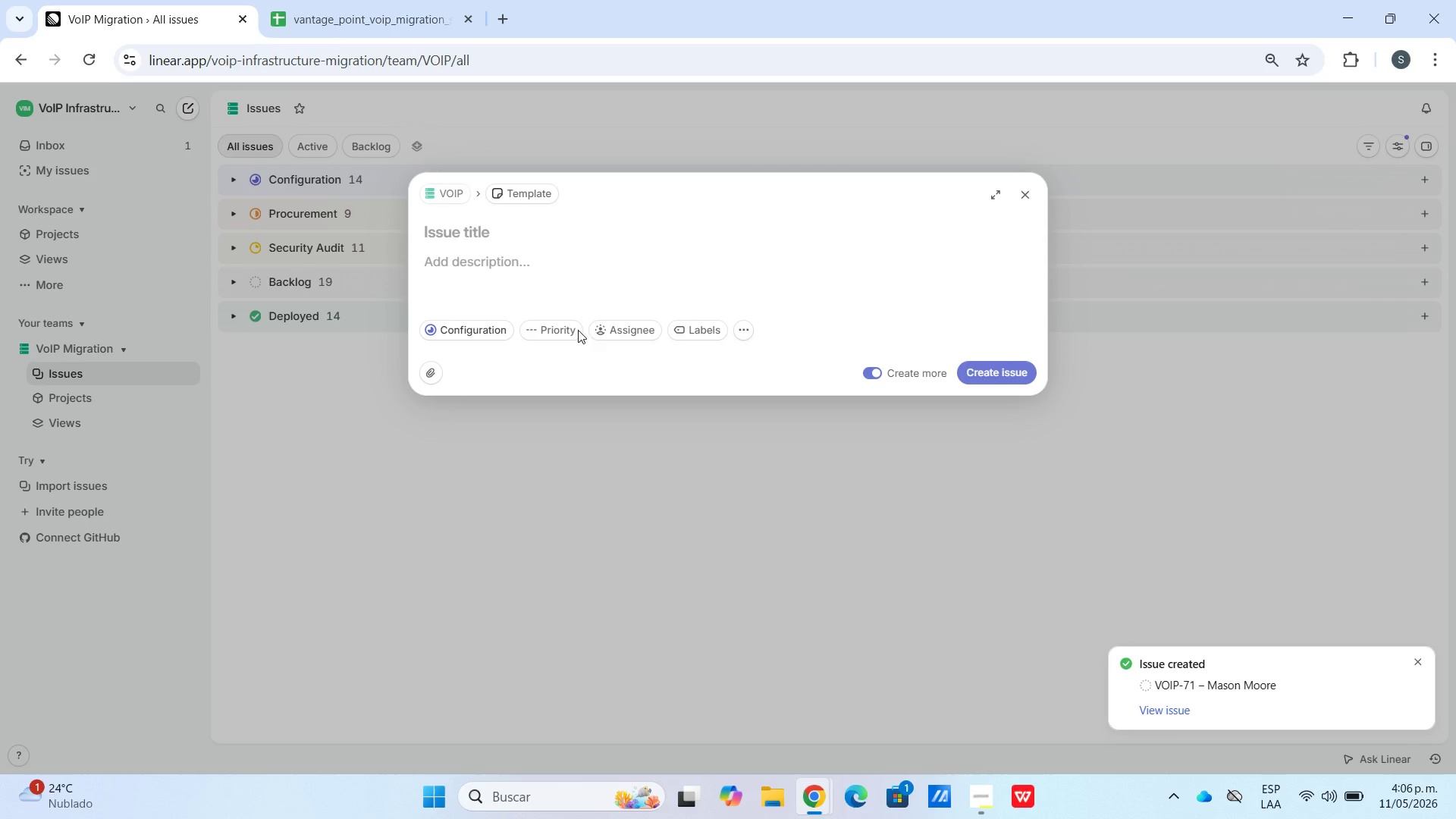 
hold_key(key=ControlLeft, duration=0.38)
 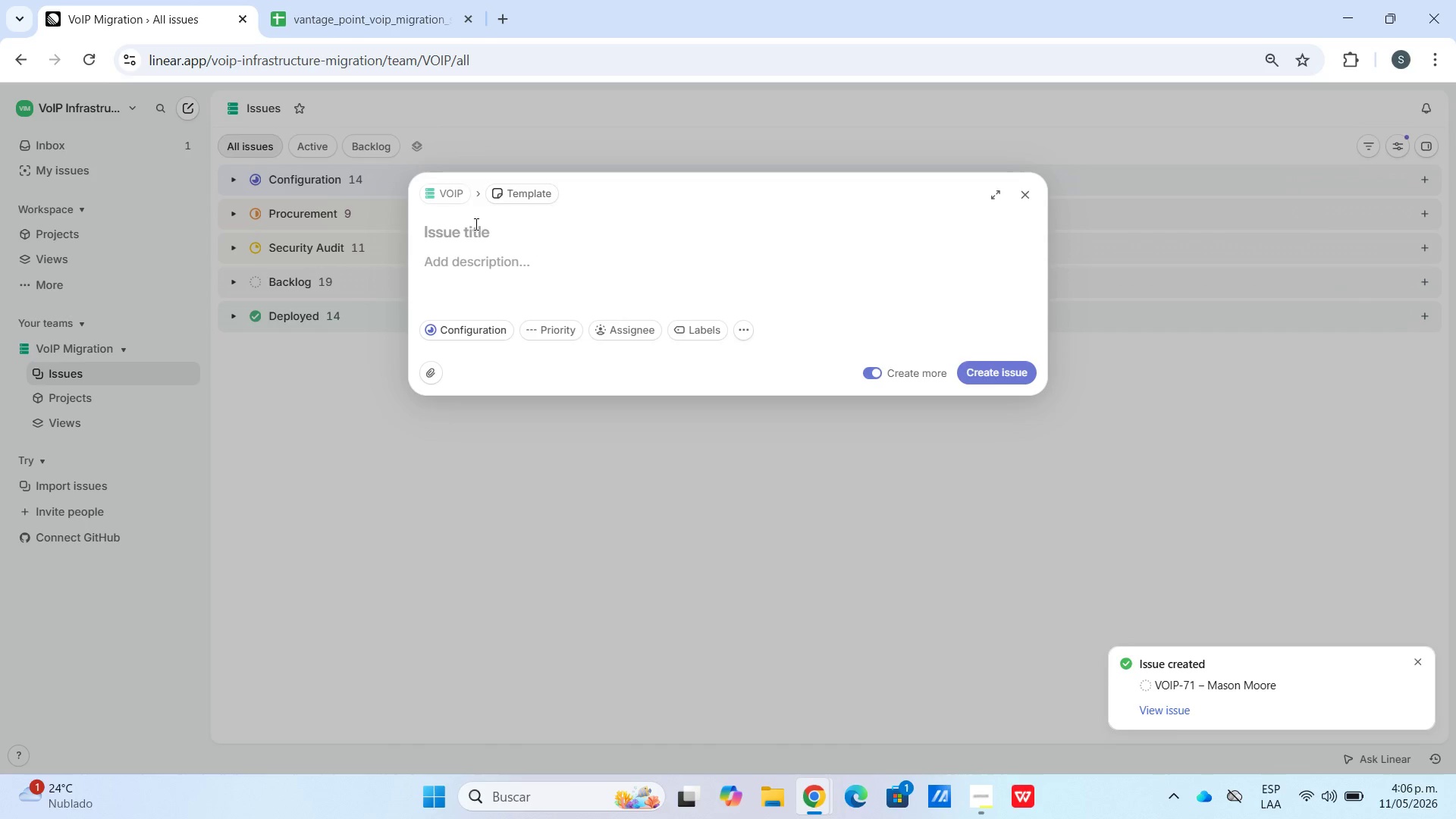 
double_click([474, 224])
 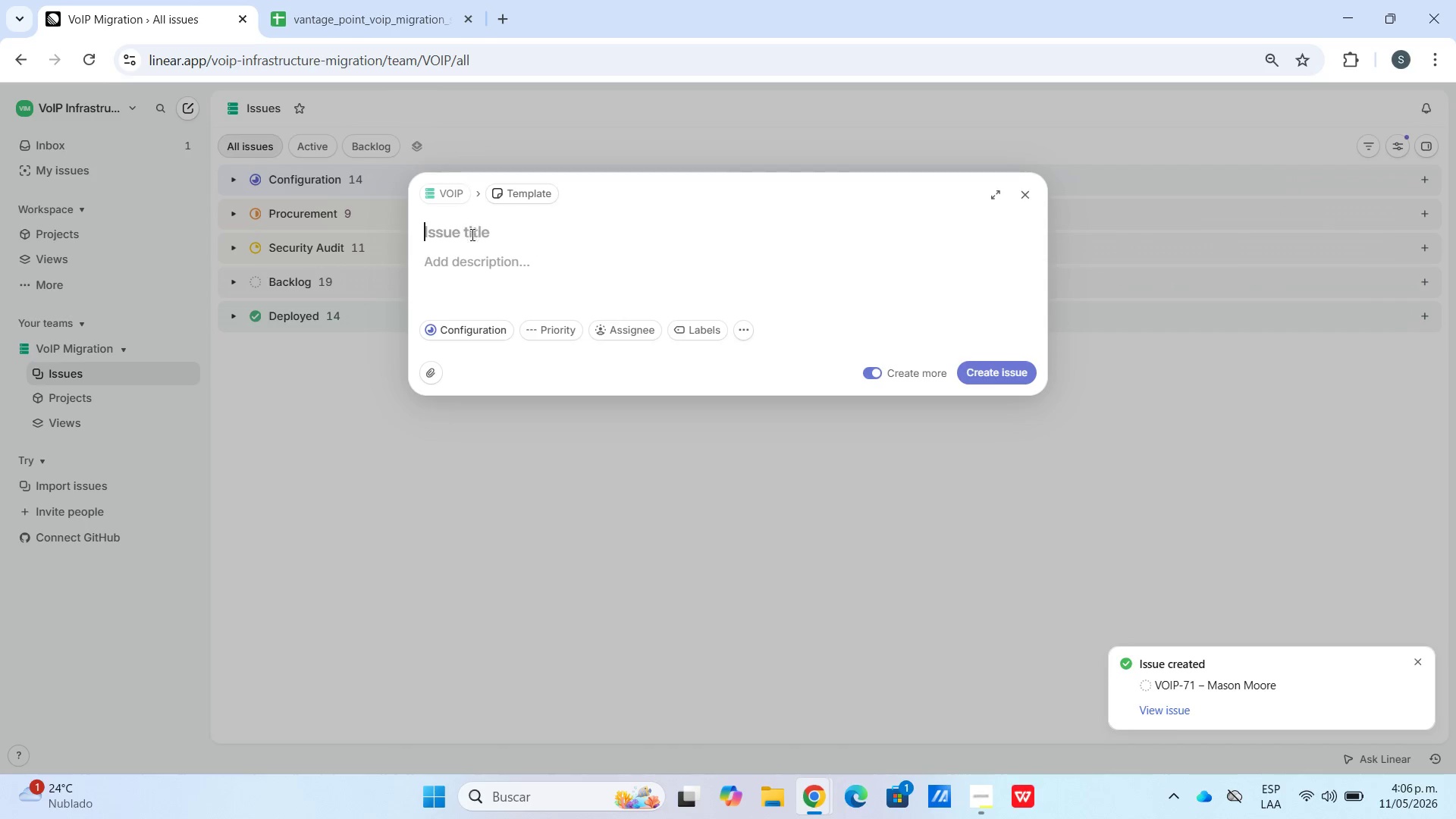 
key(Control+V)
 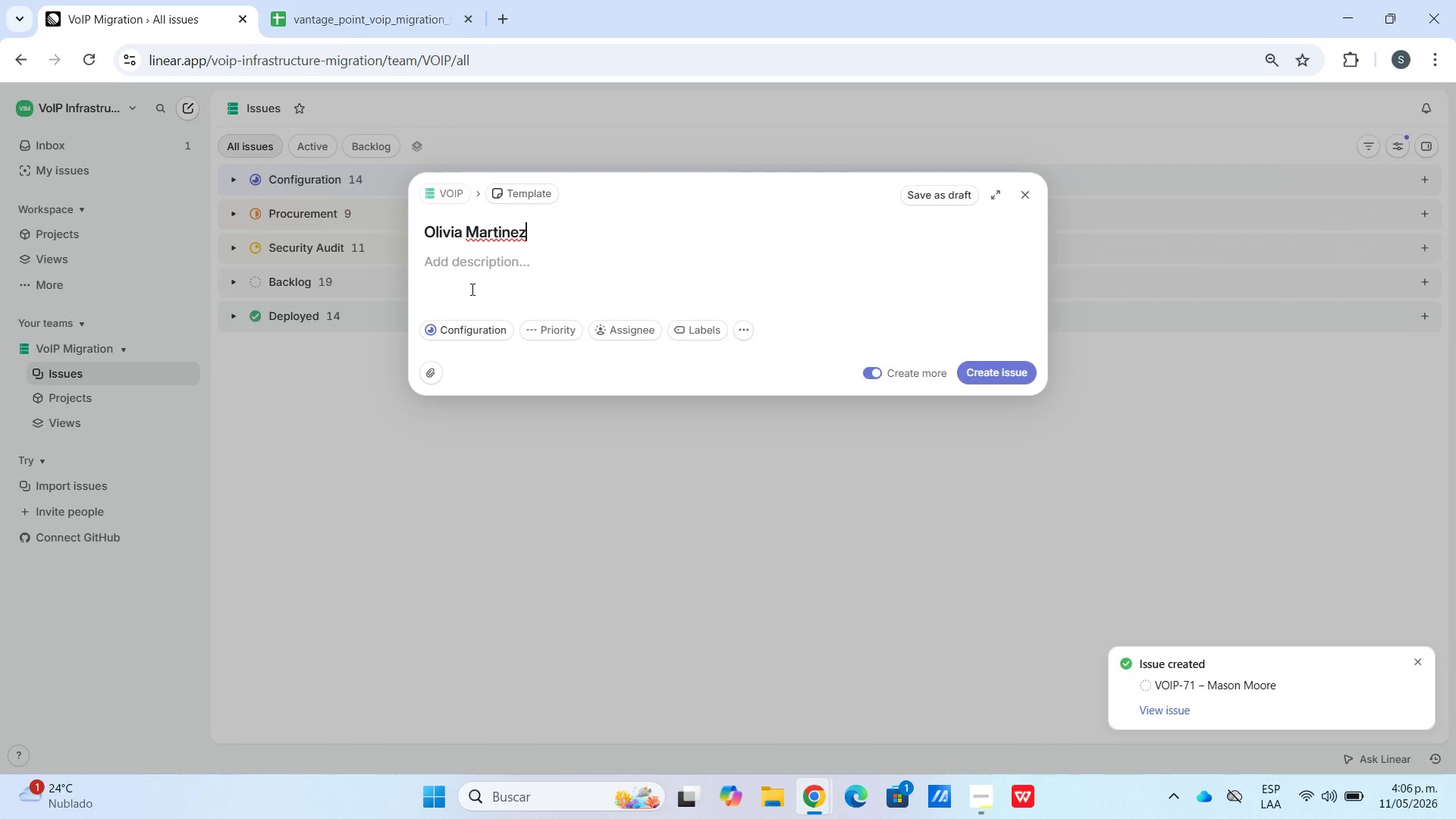 
left_click([472, 289])
 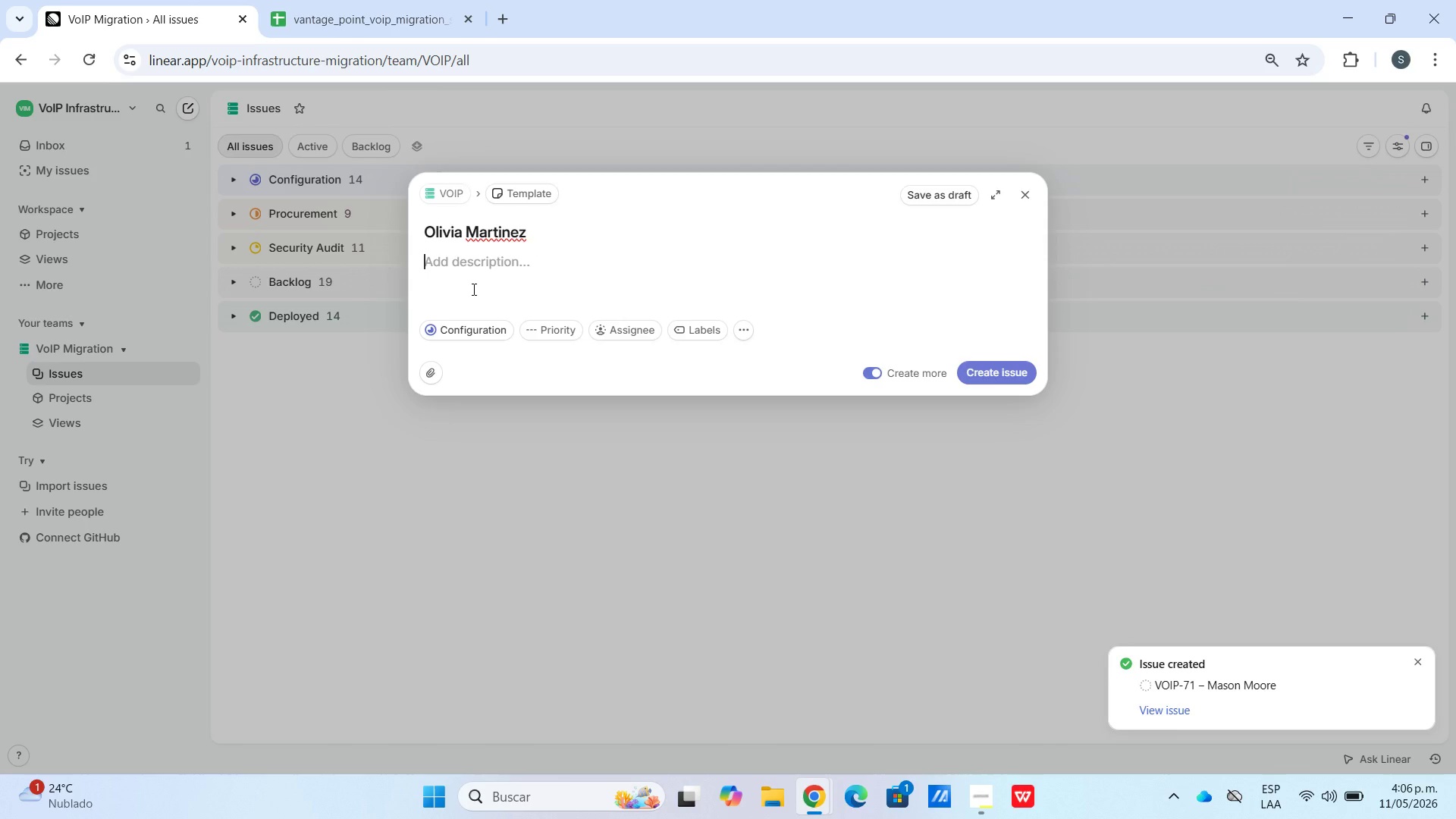 
key(Meta+V)
 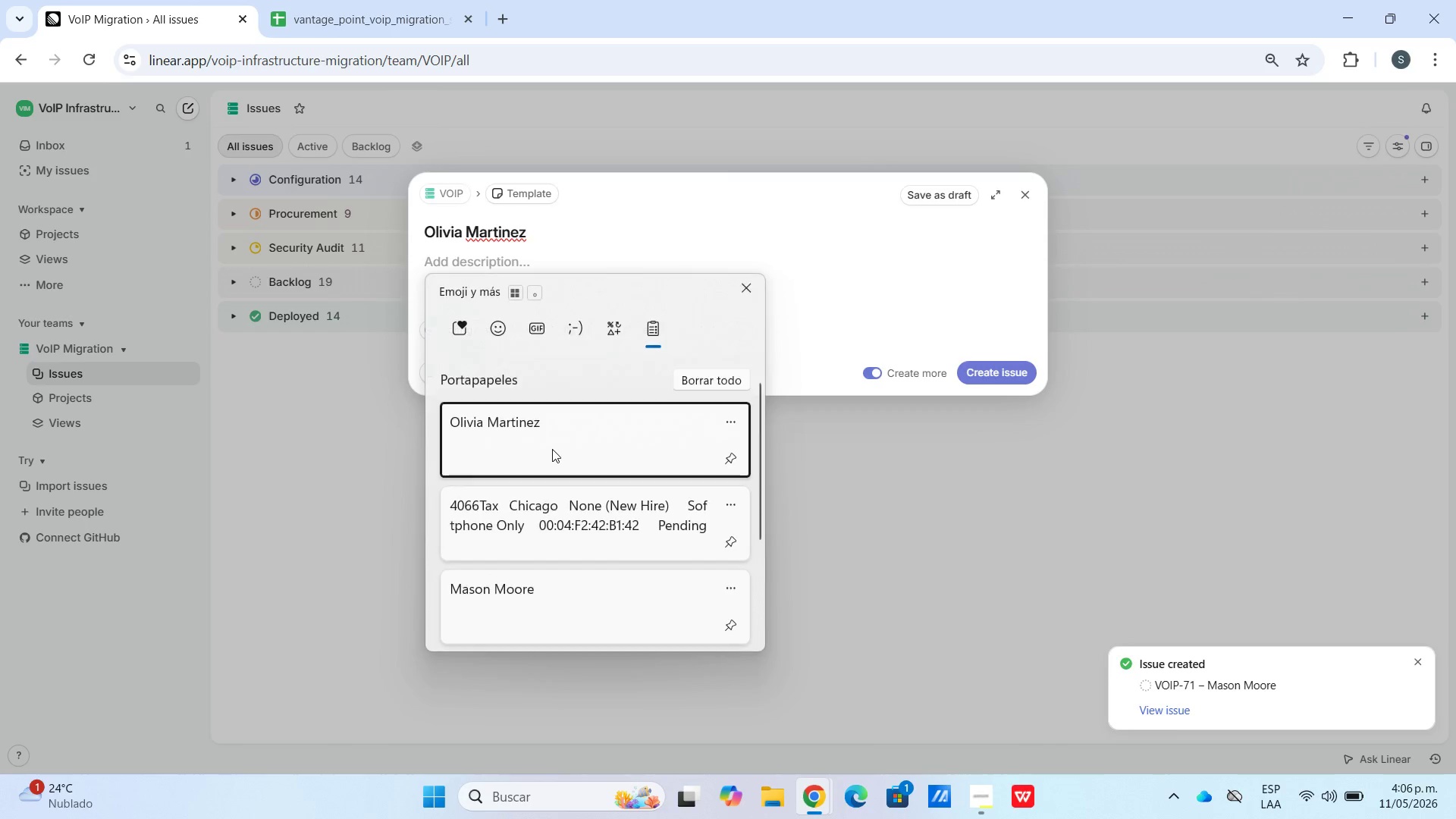 
left_click([587, 615])
 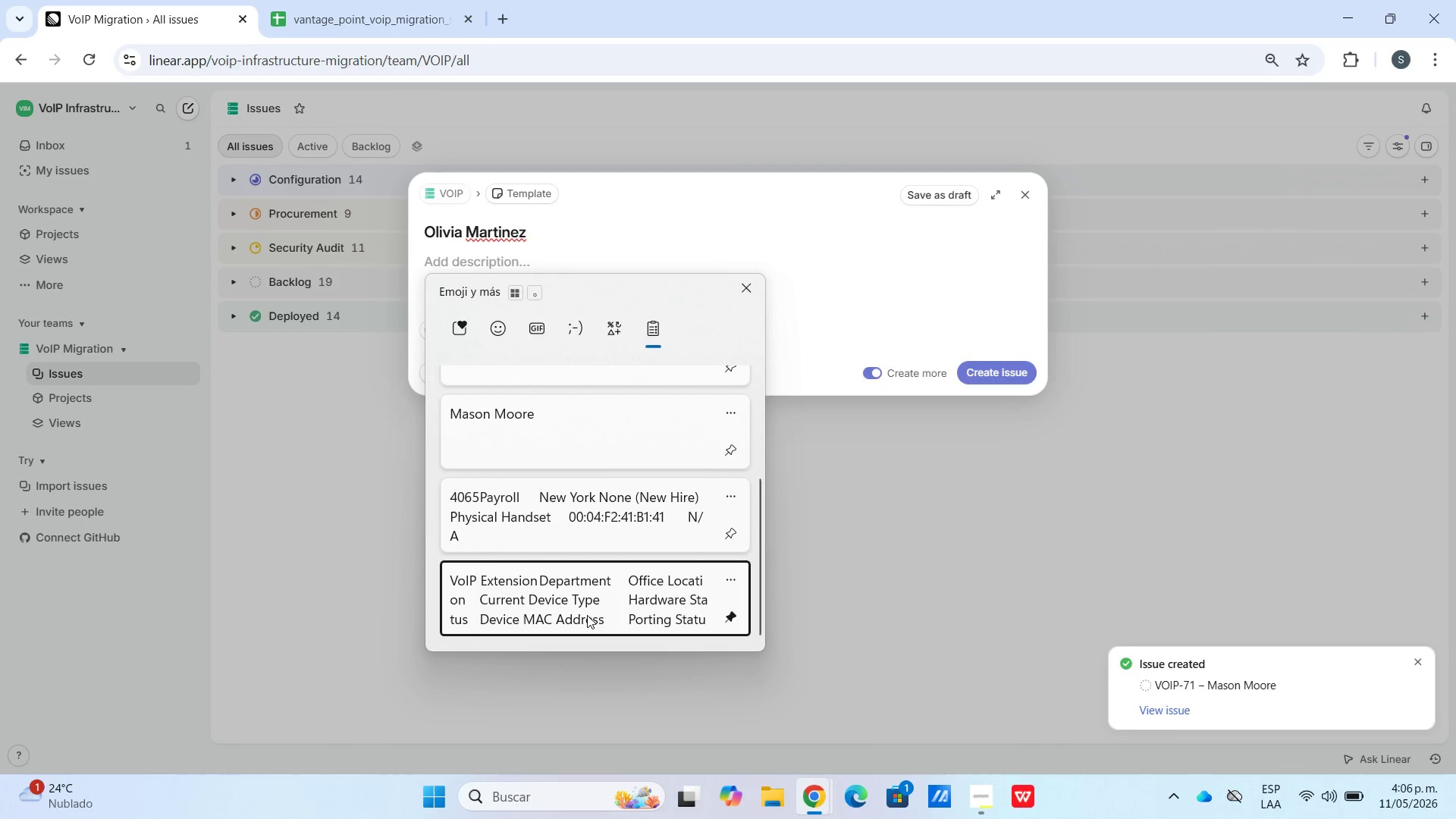 
key(Control+ControlLeft)
 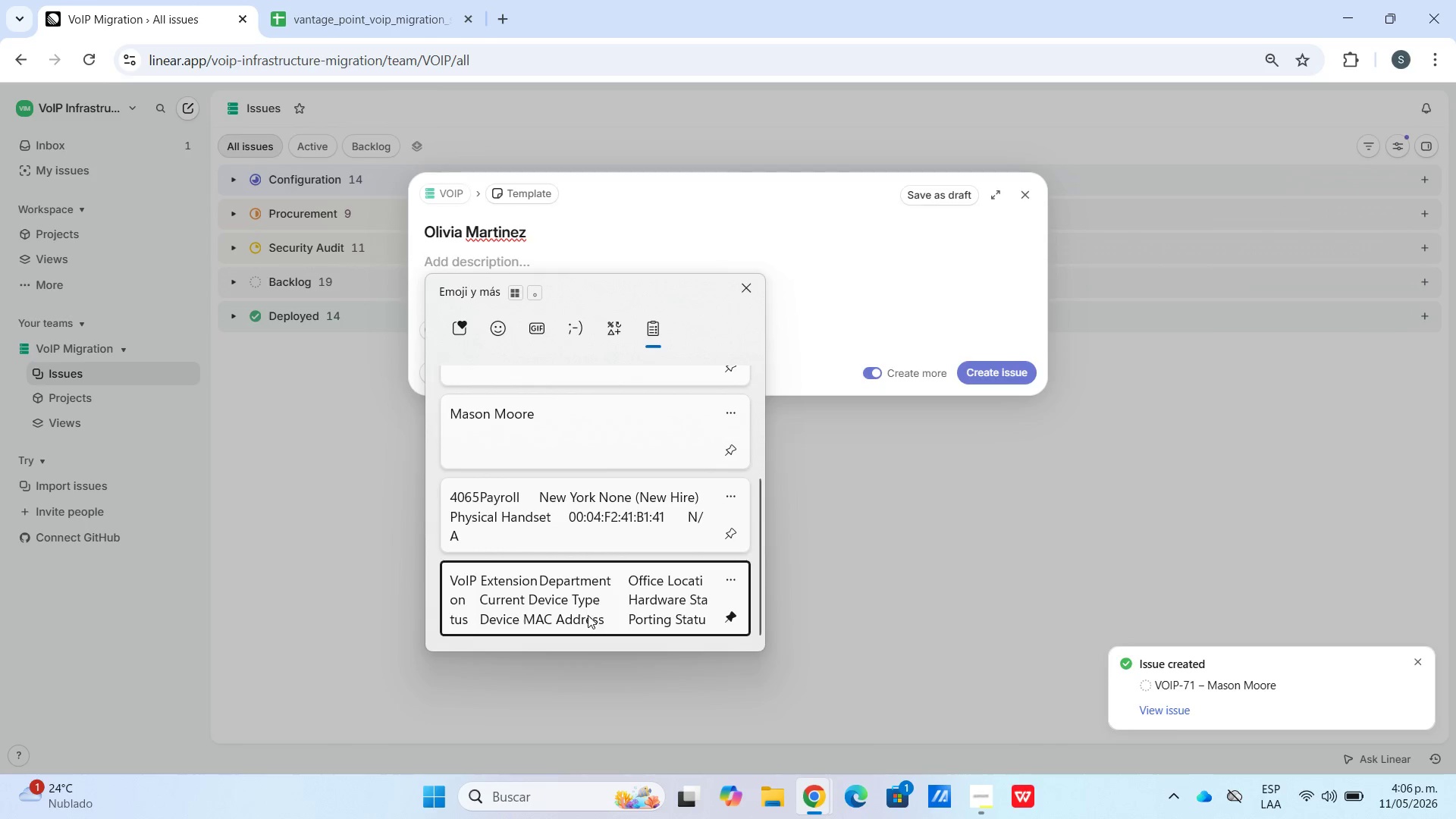 
key(Control+V)
 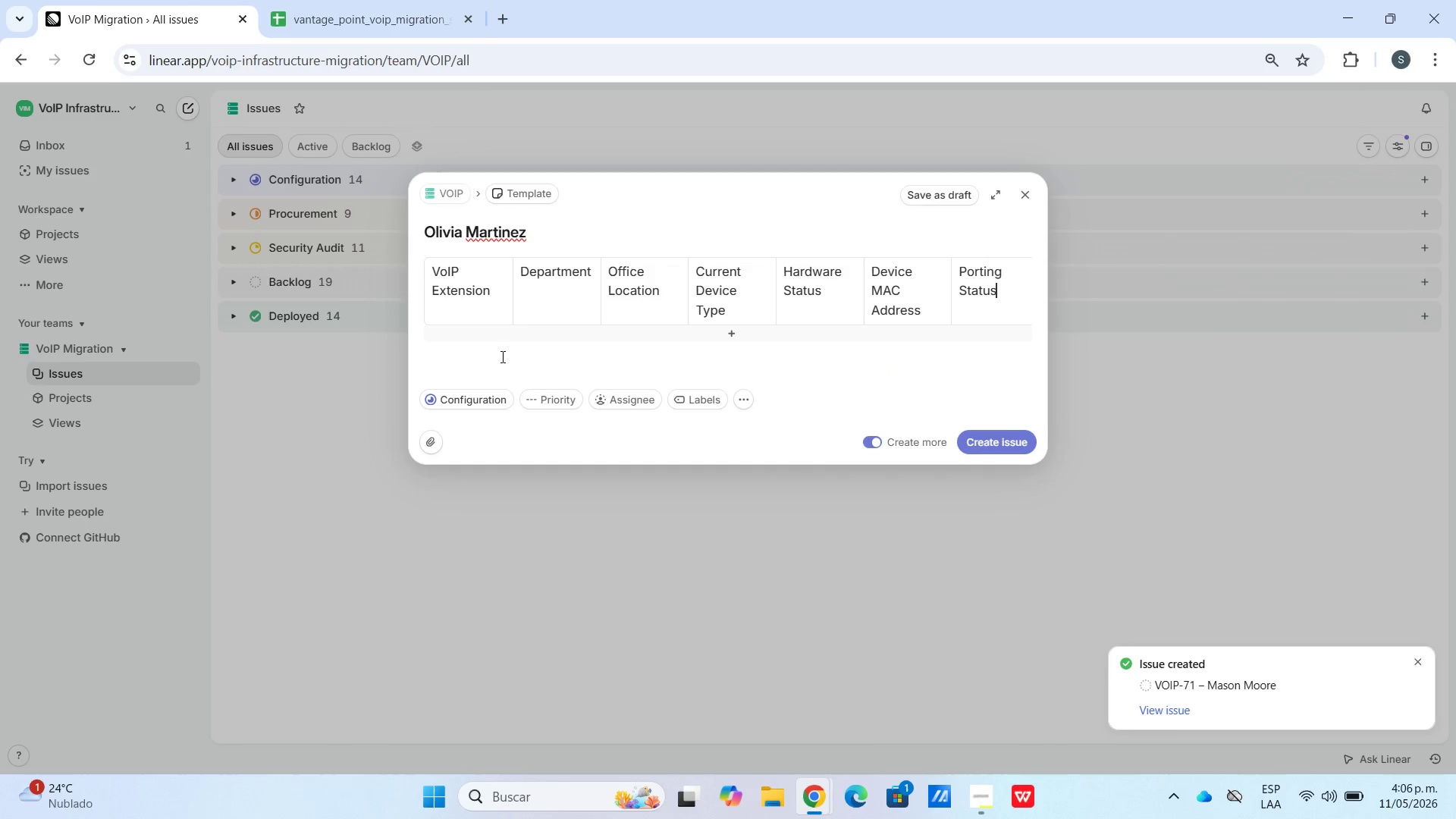 
scroll: coordinate [556, 466], scroll_direction: down, amount: 13.0
 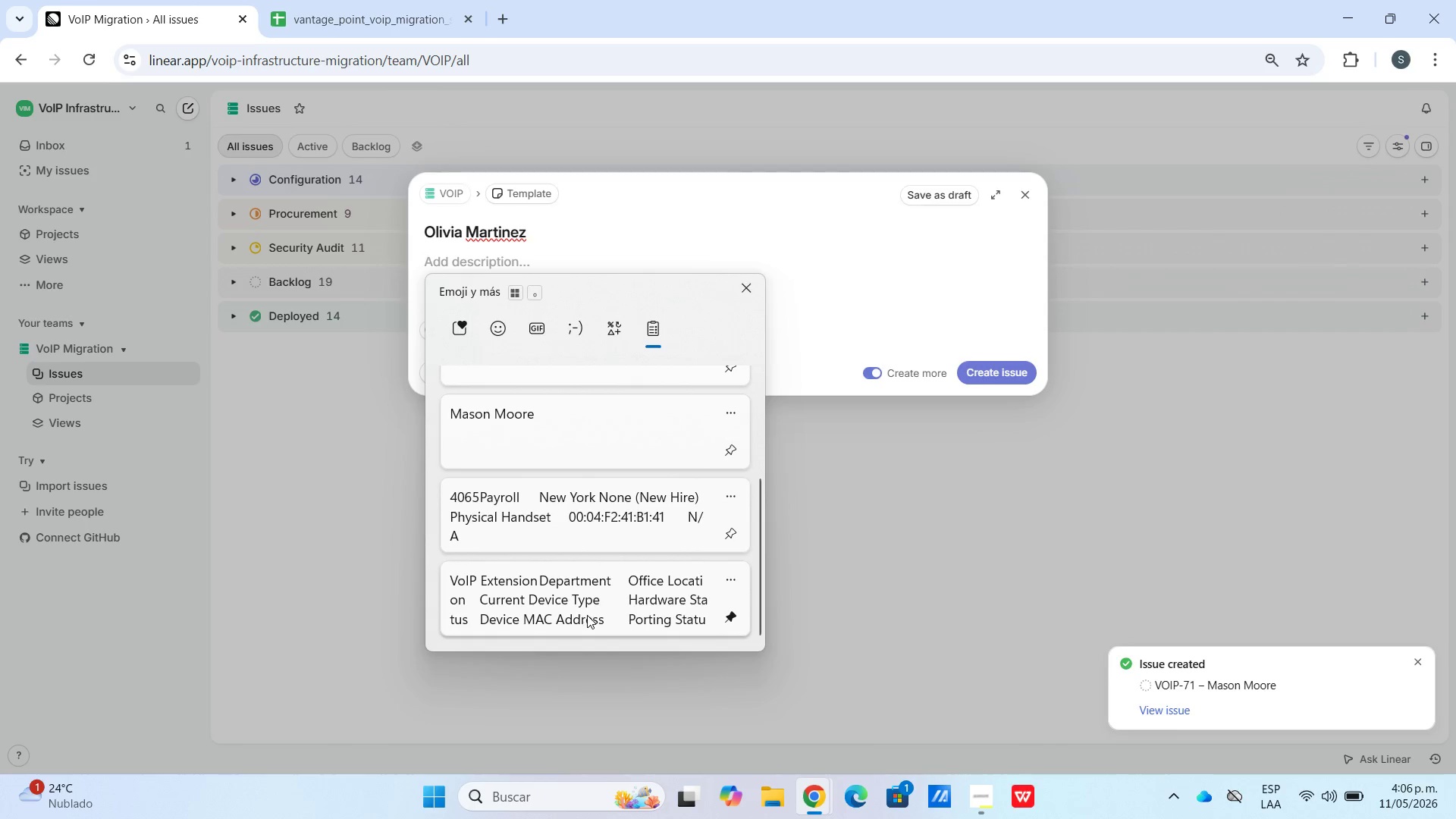 
left_click([499, 341])
 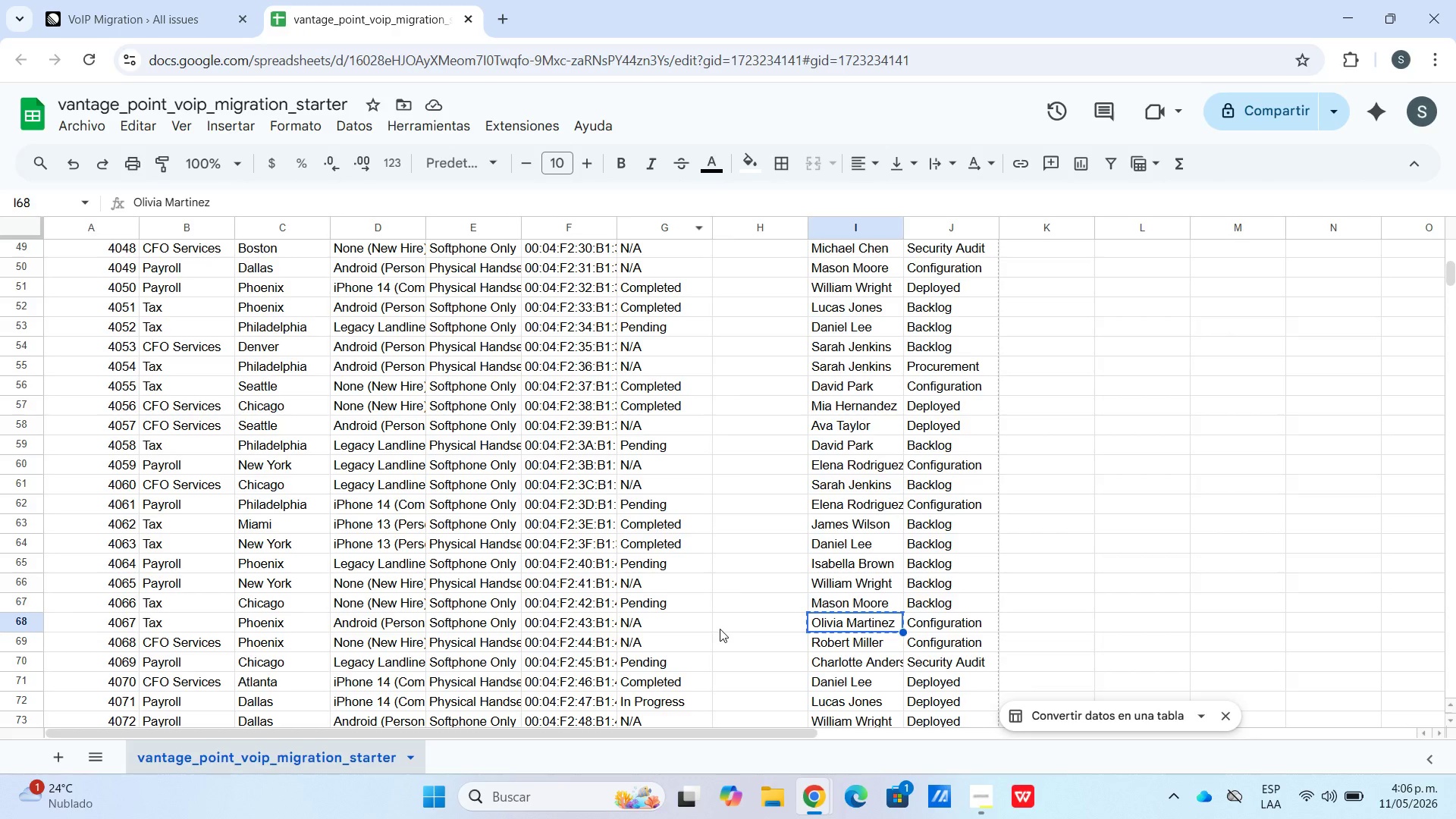 
left_click_drag(start_coordinate=[682, 625], to_coordinate=[92, 629])
 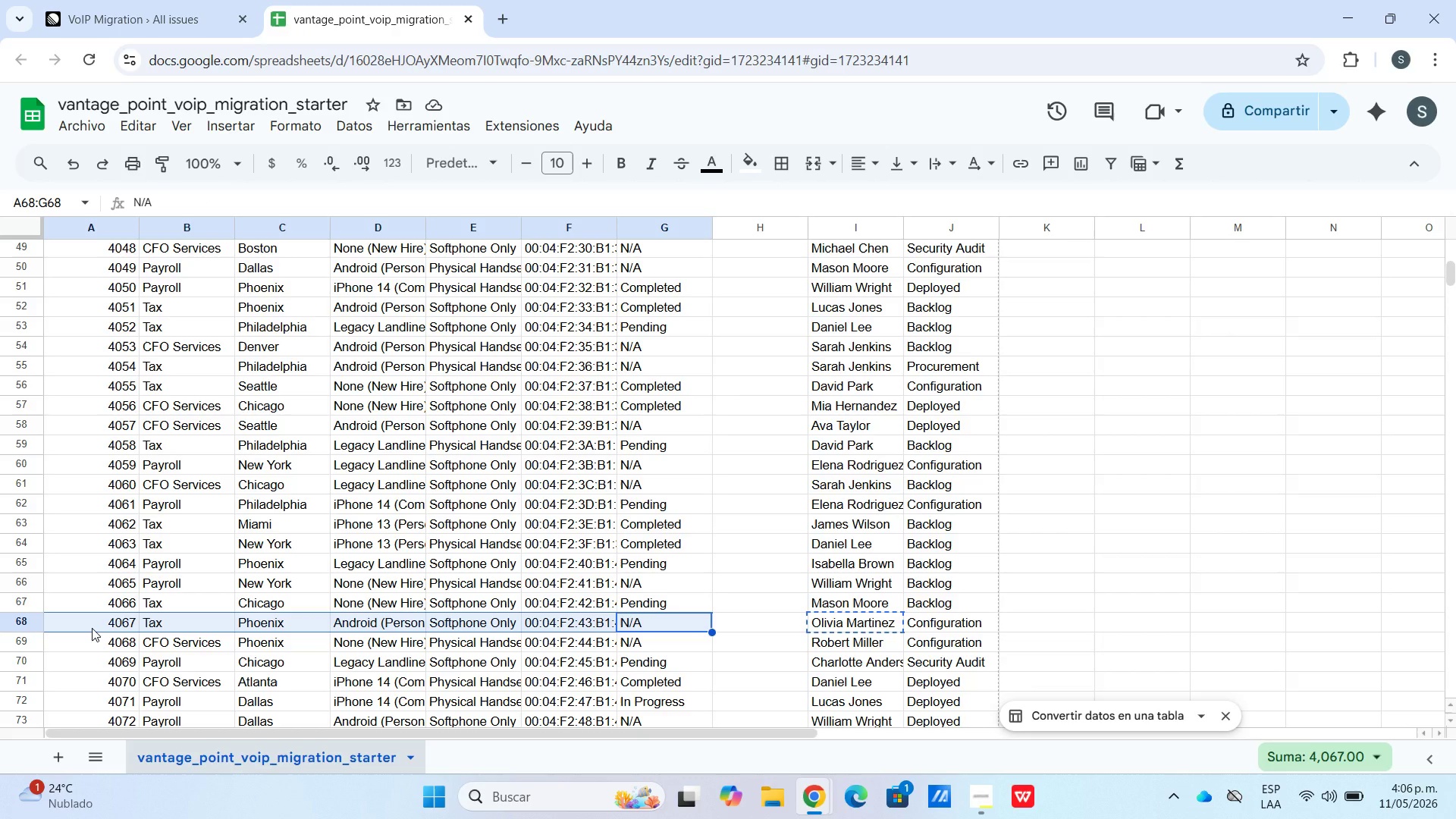 
key(Control+C)
 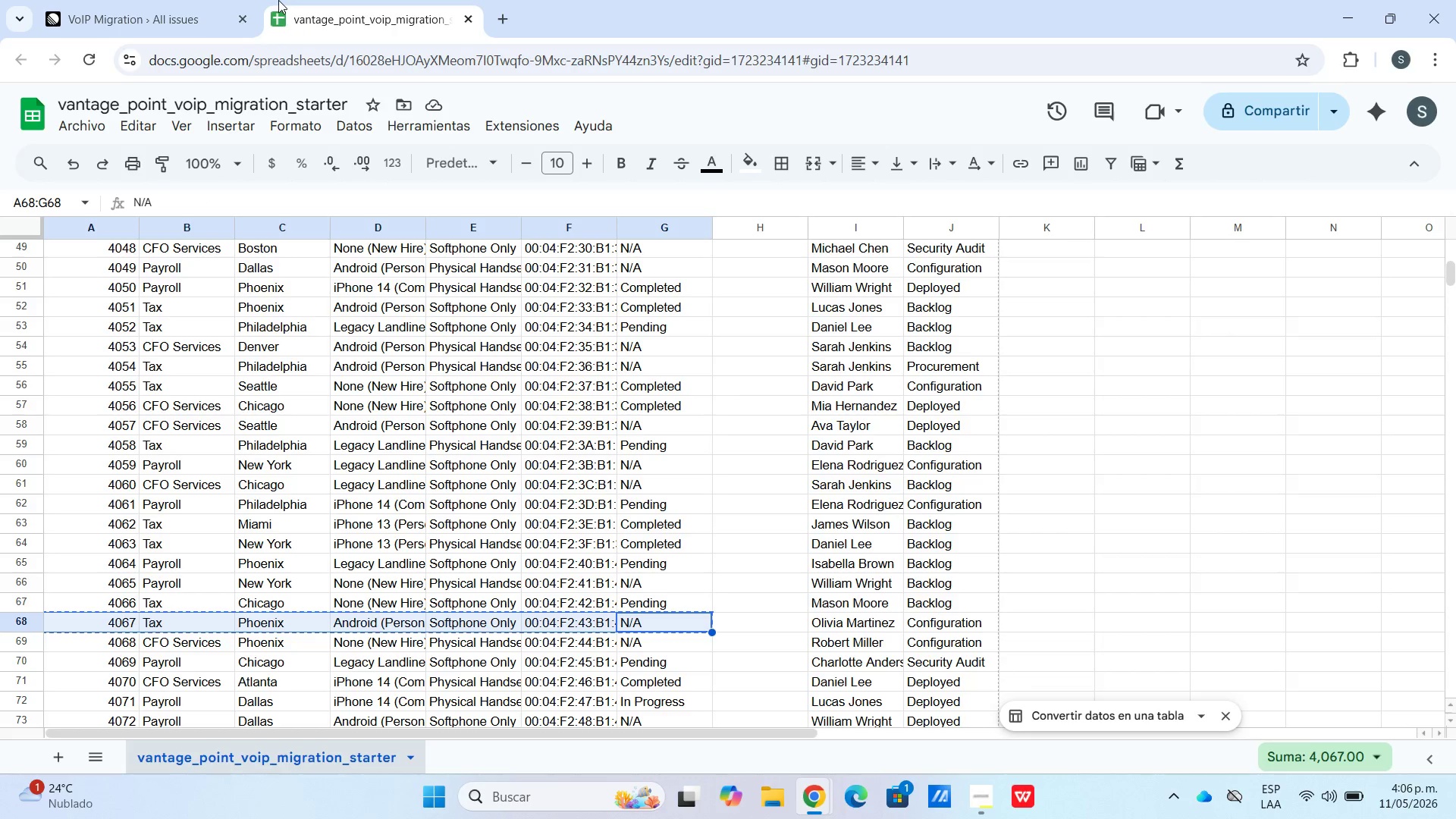 
left_click([221, 0])
 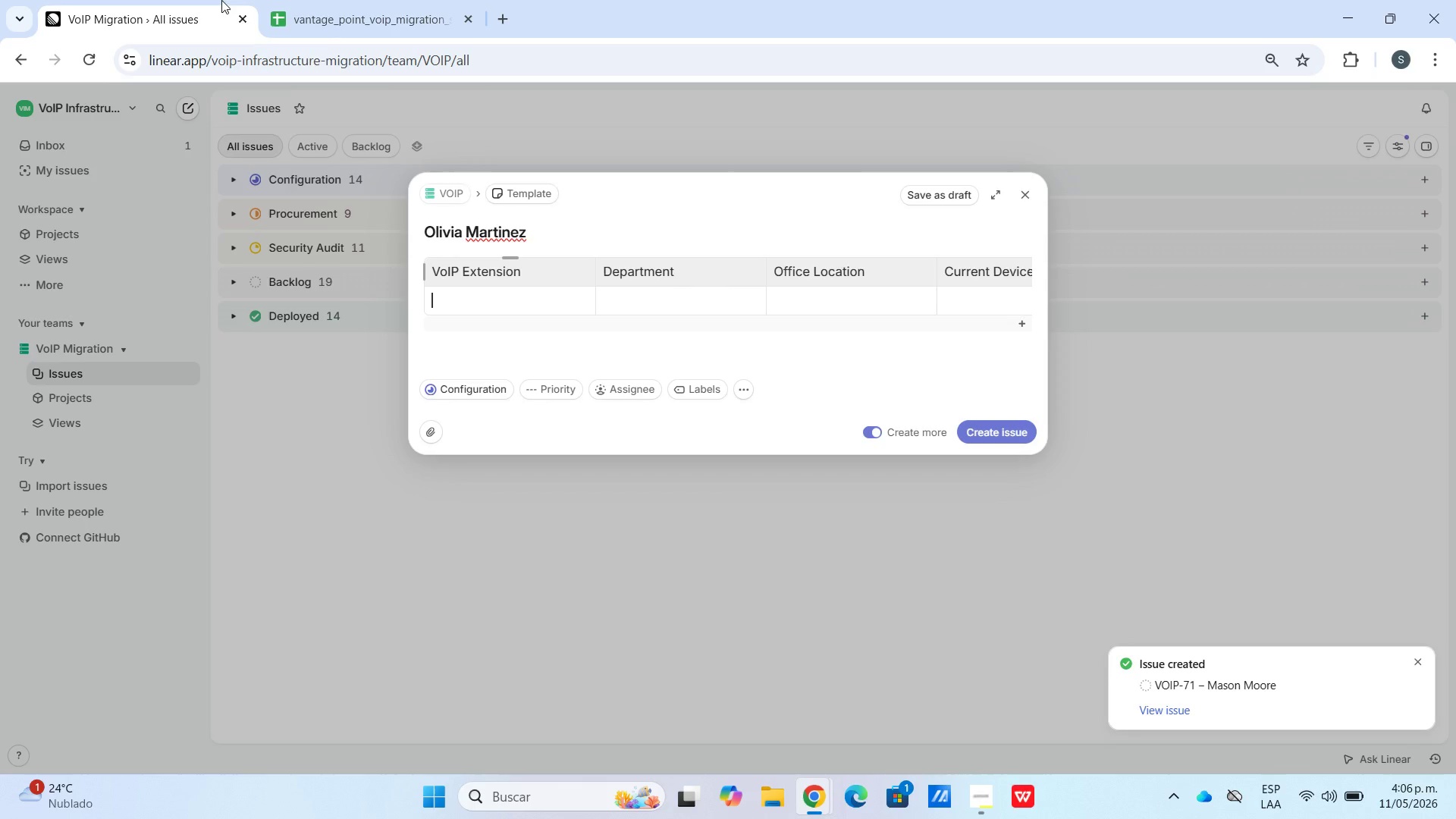 
key(Control+V)
 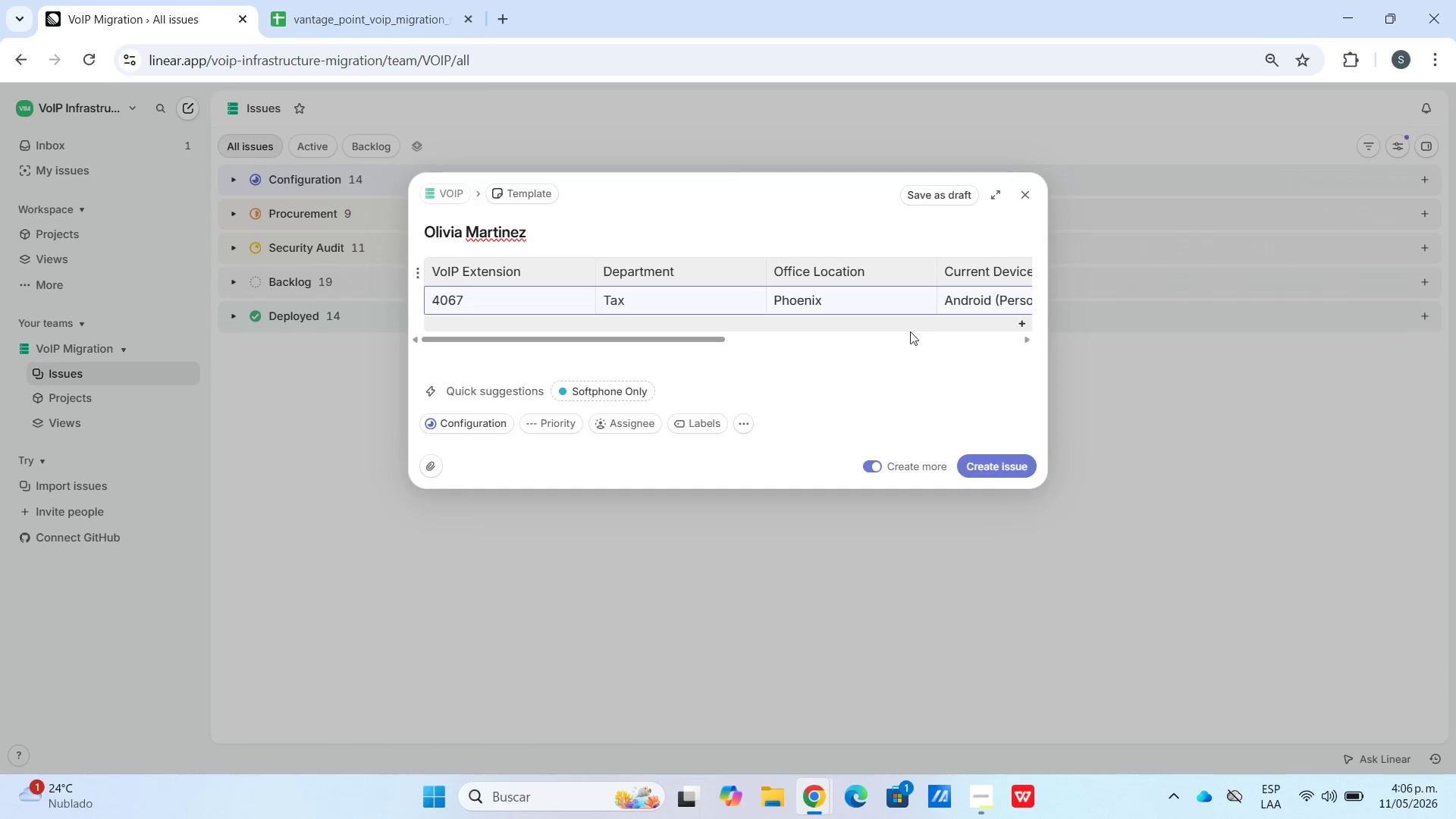 
left_click_drag(start_coordinate=[714, 342], to_coordinate=[102, 438])
 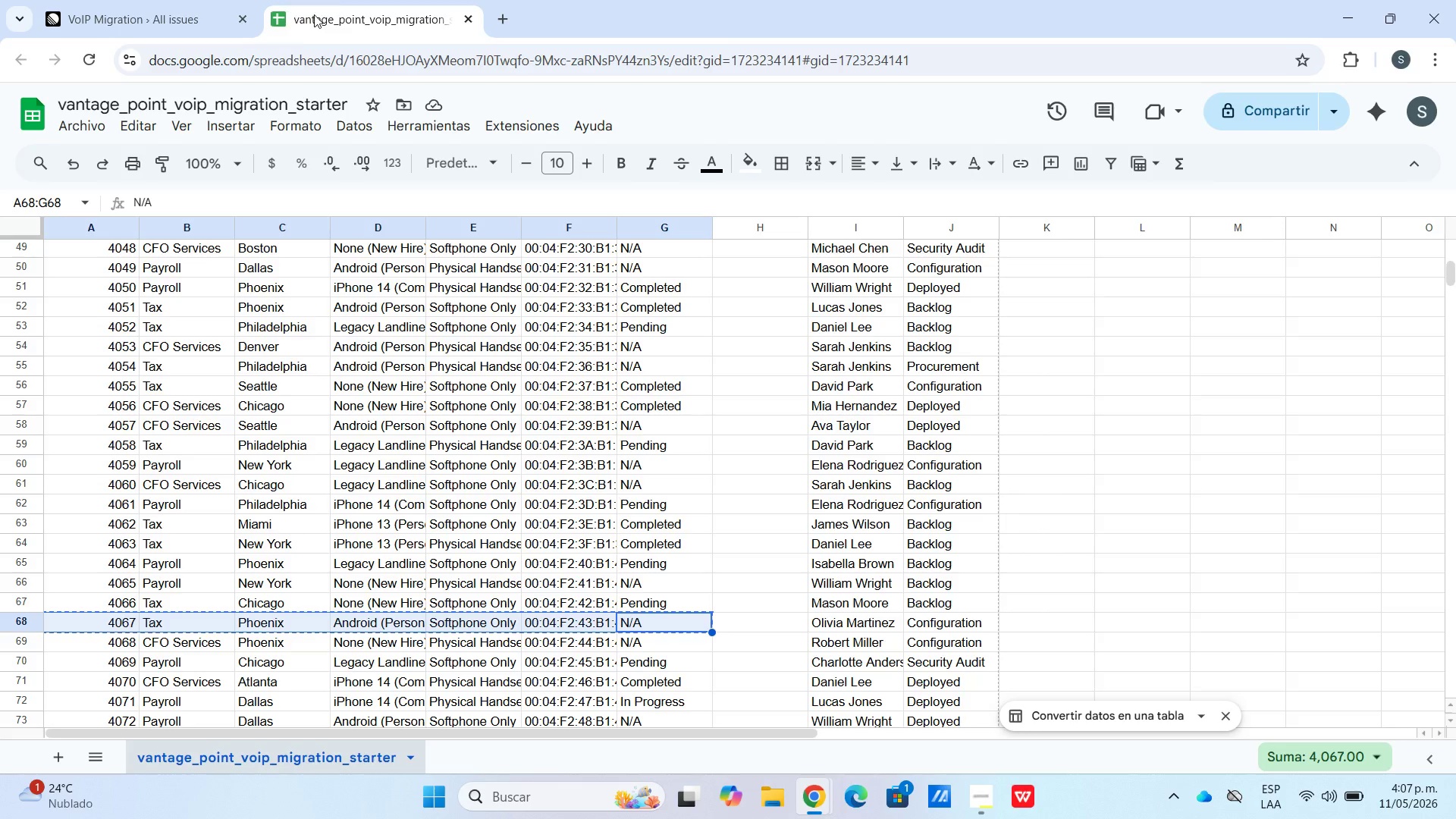 
left_click([841, 644])
 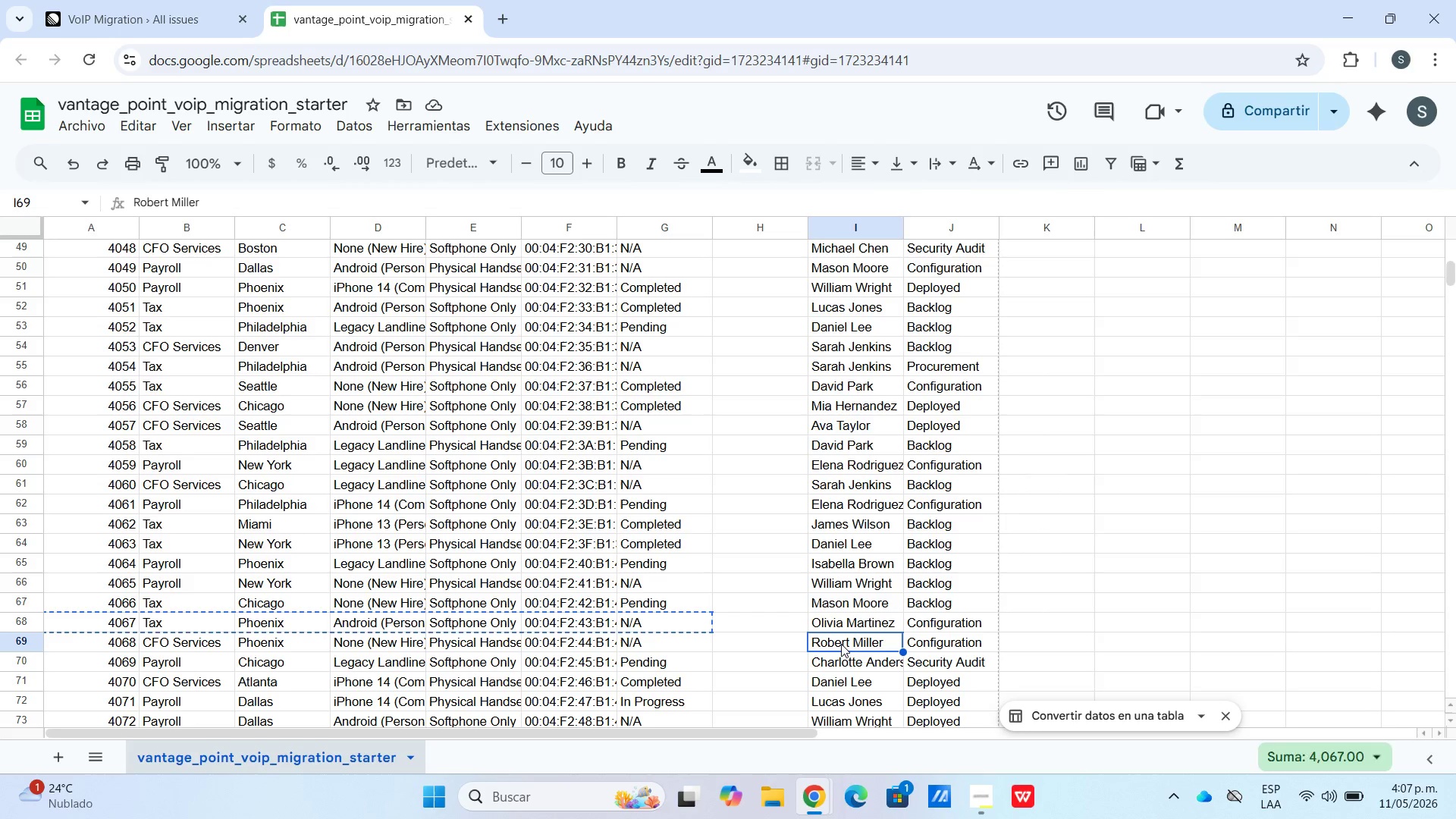 
key(Control+C)
 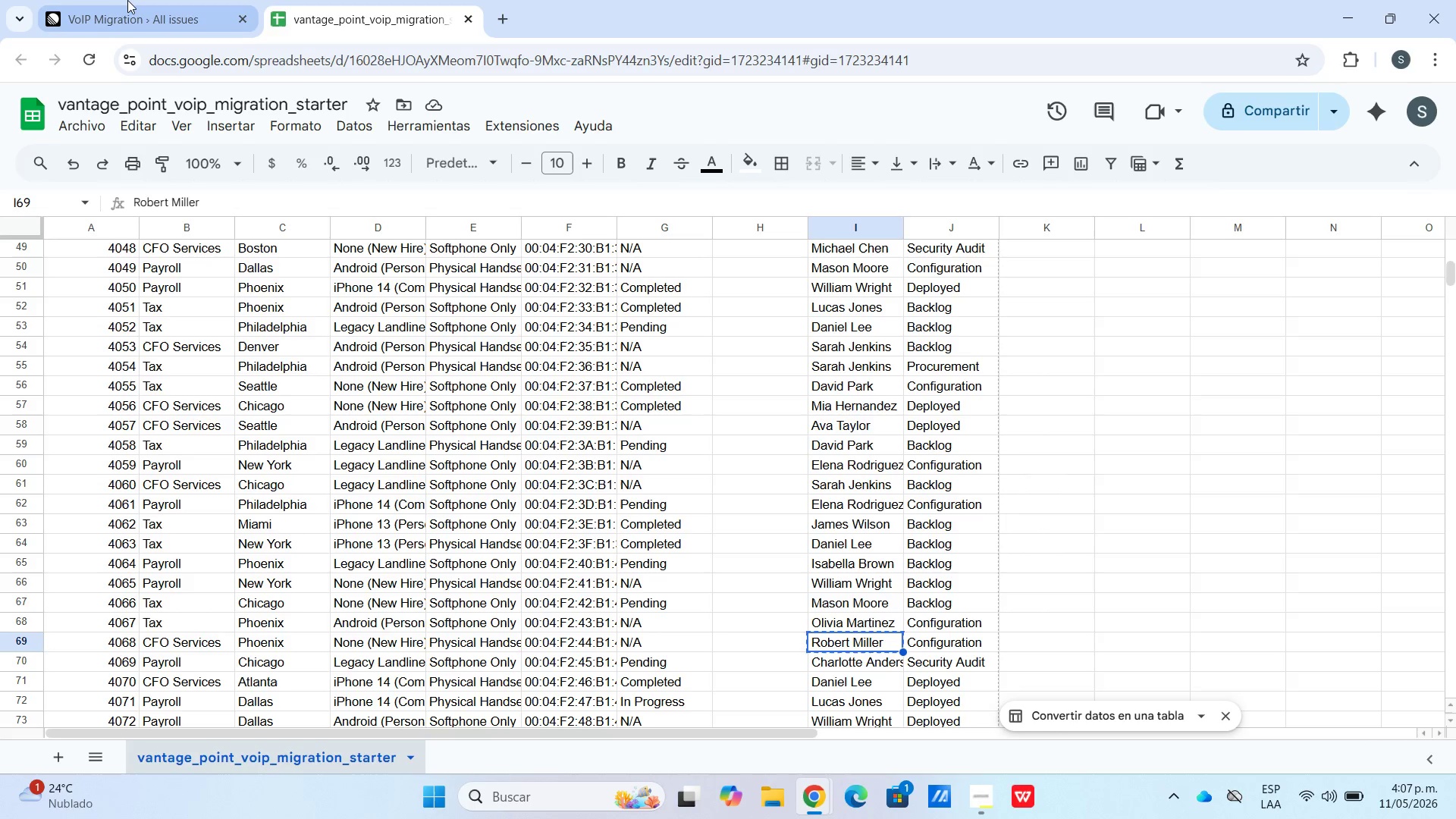 
left_click([123, 0])
 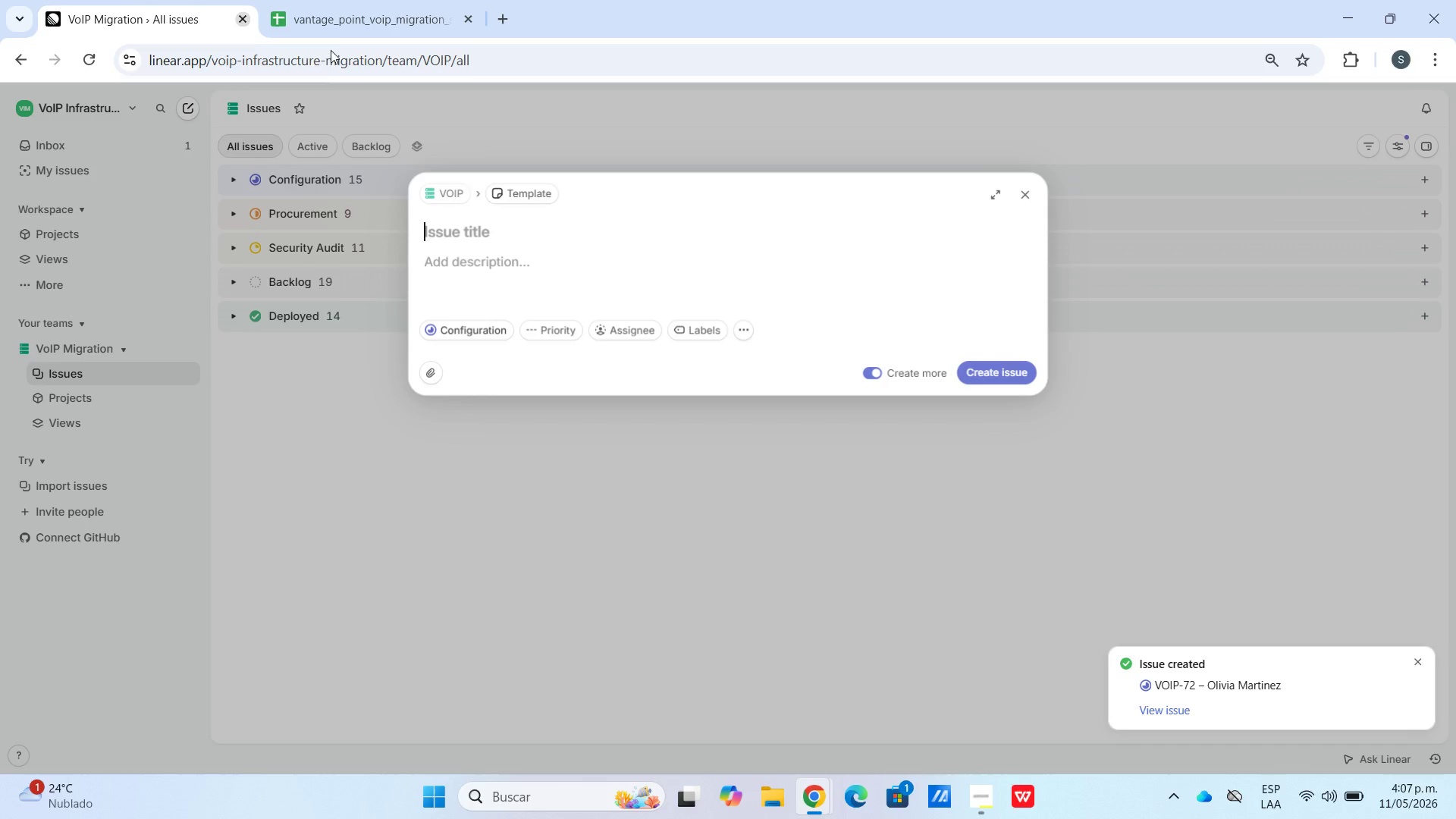 
key(Control+V)
 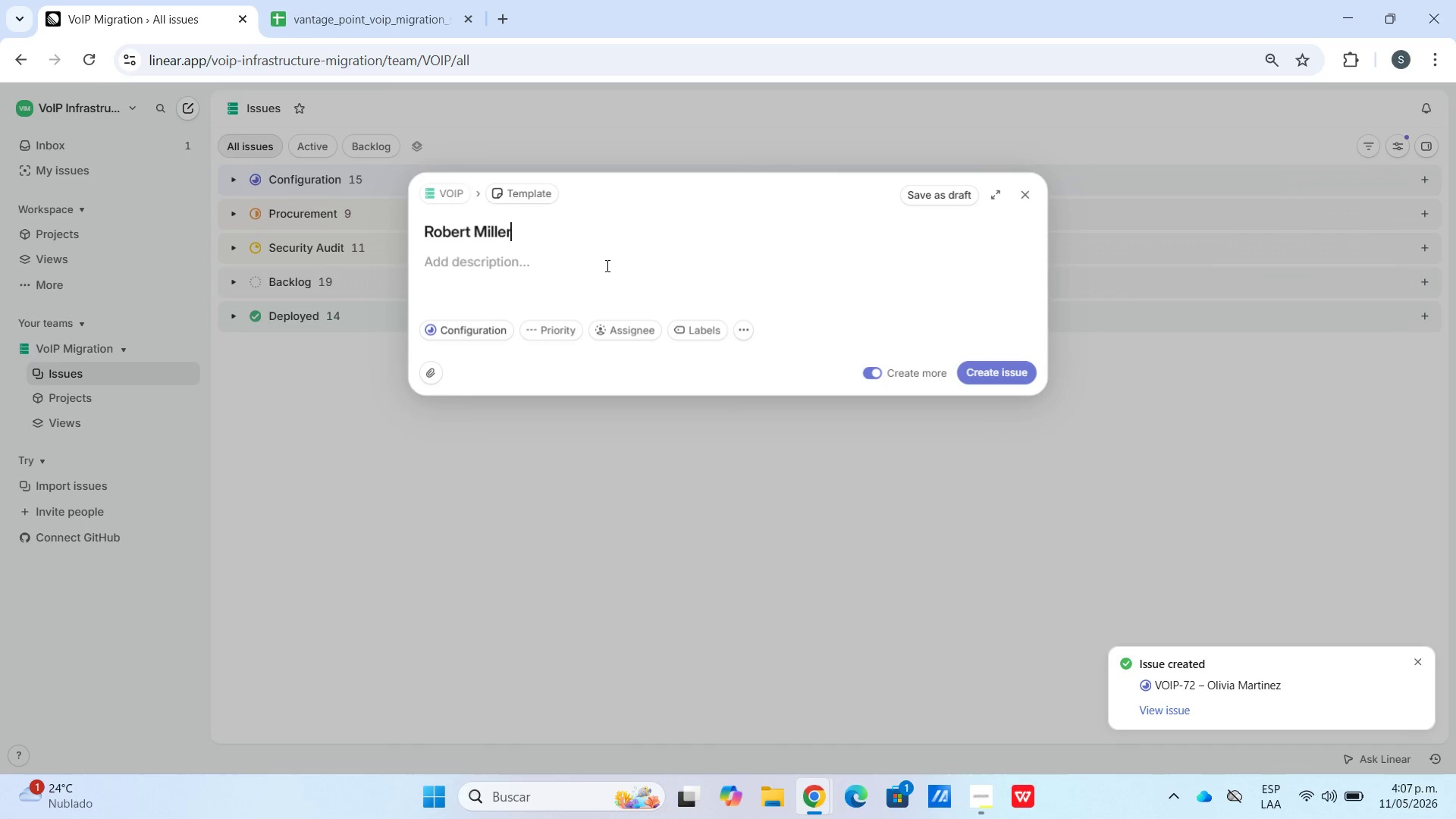 
left_click([604, 268])
 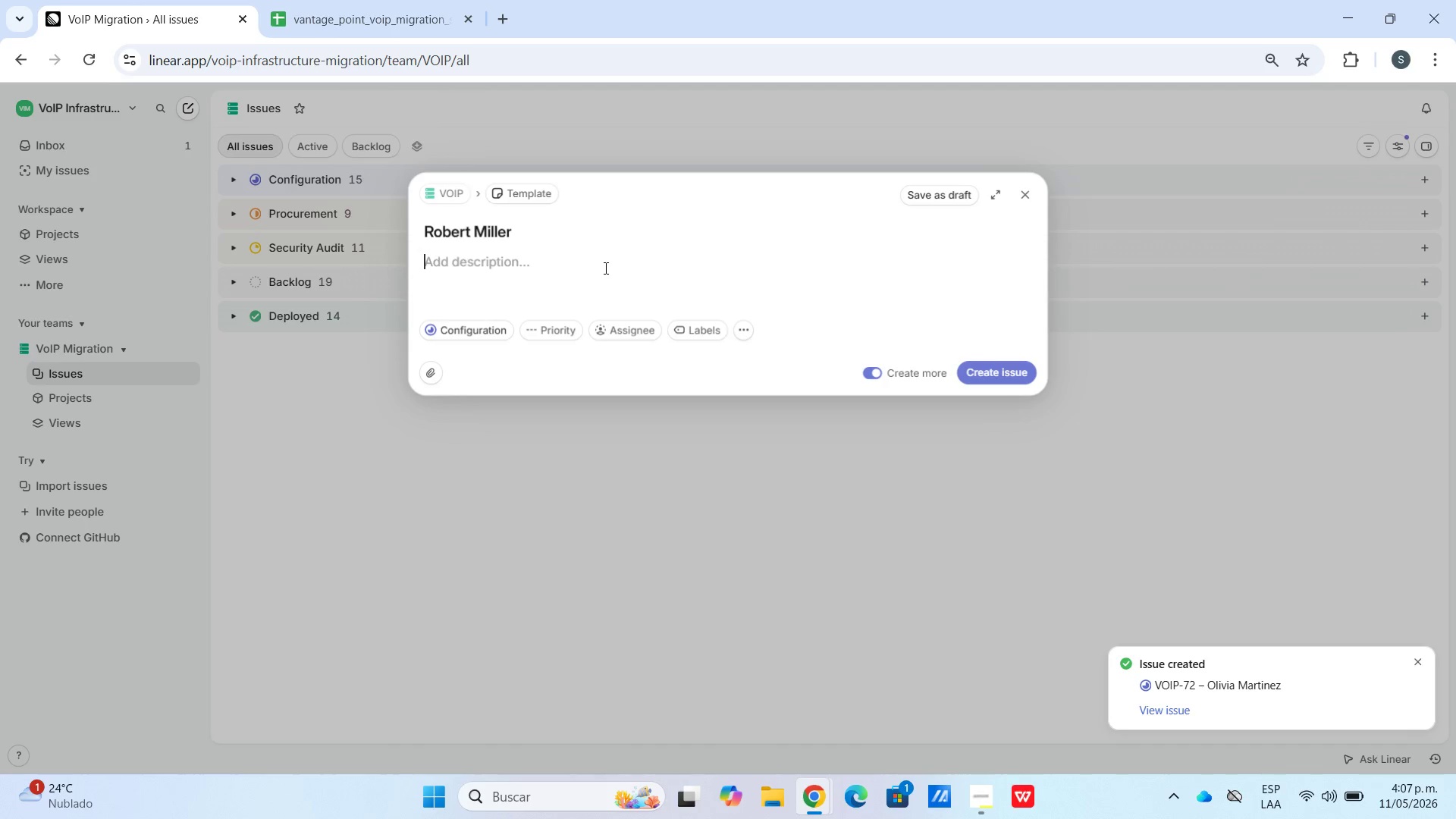 
key(Meta+V)
 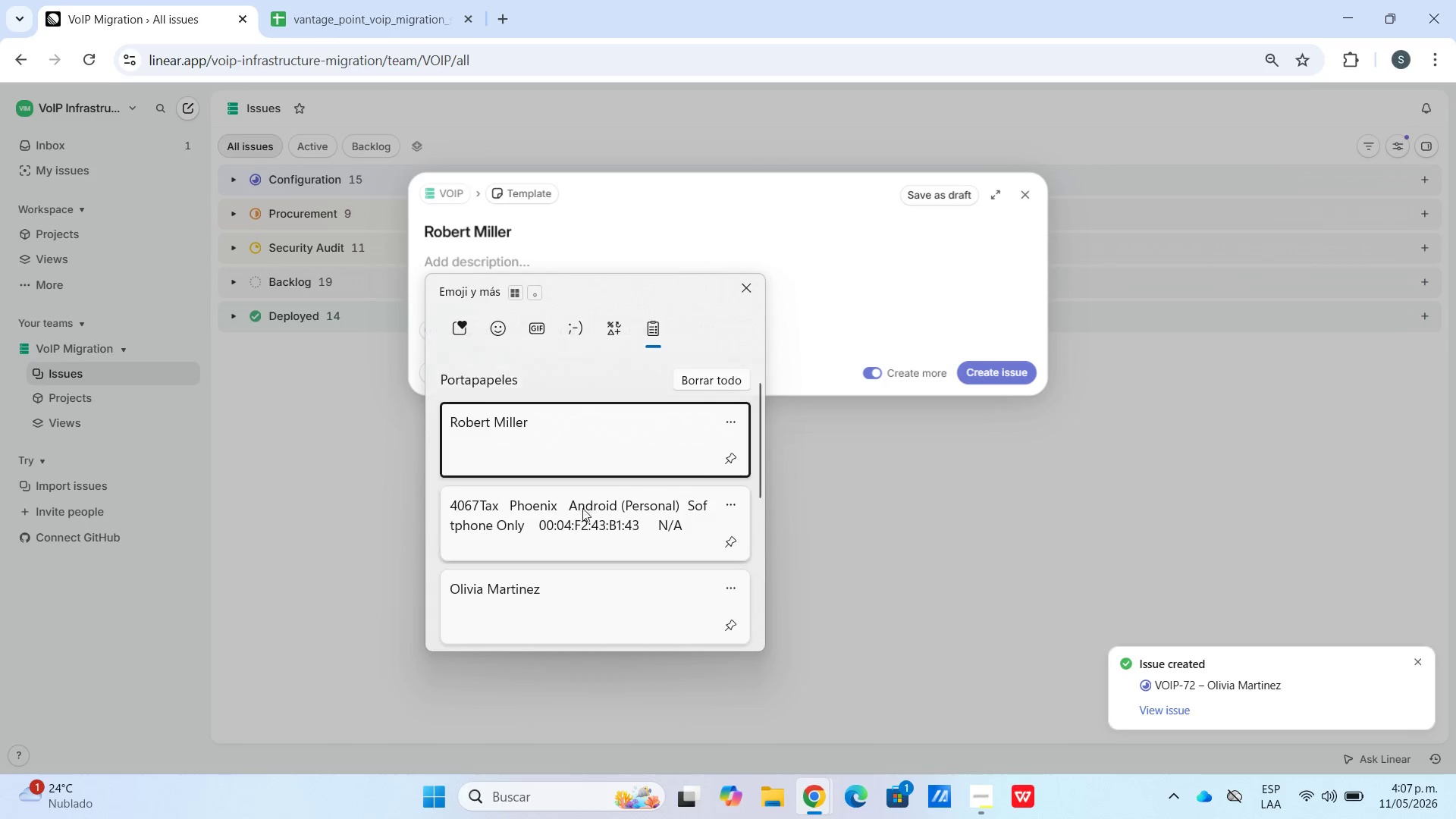 
left_click([588, 584])
 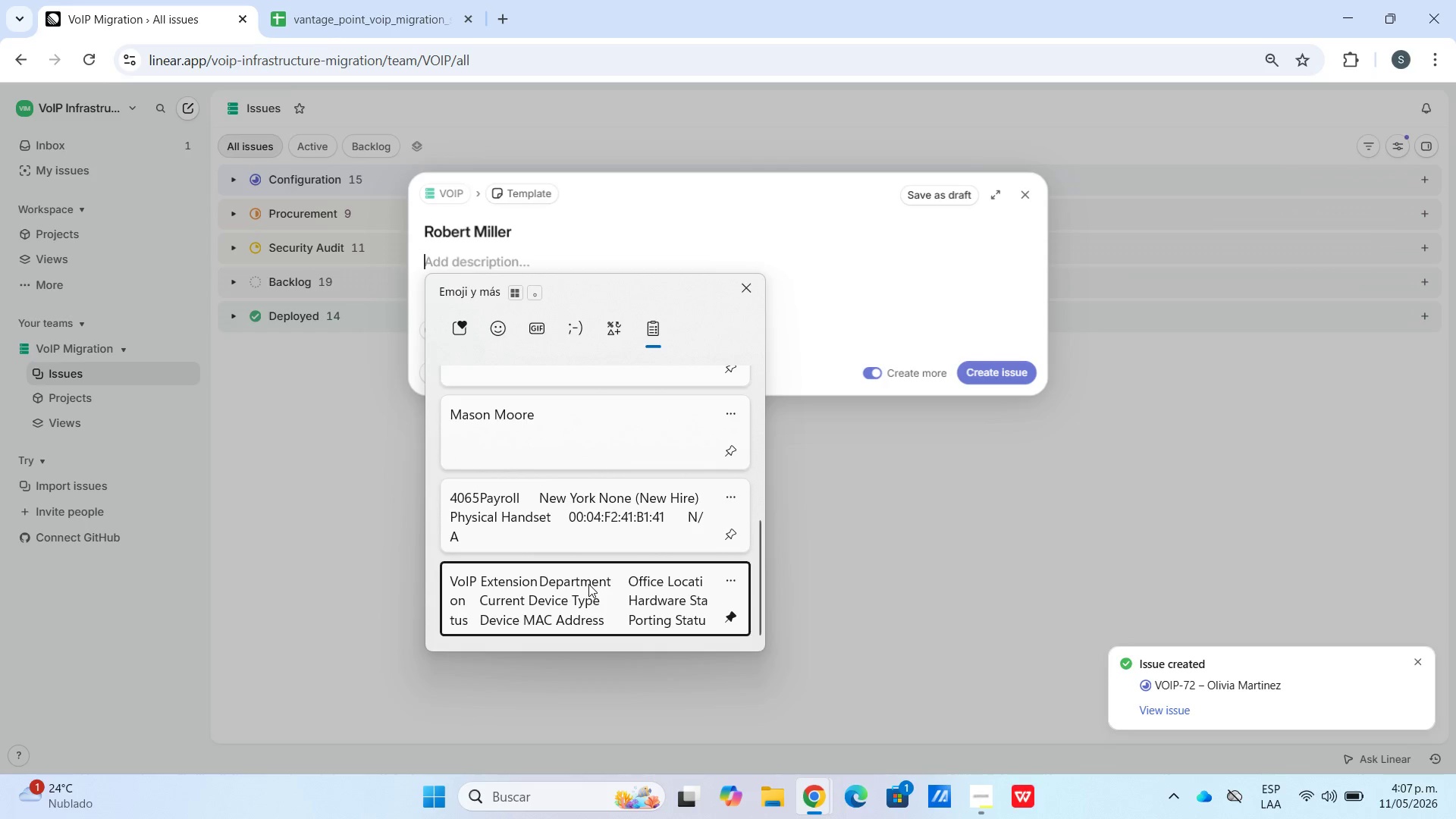 
key(Control+ControlLeft)
 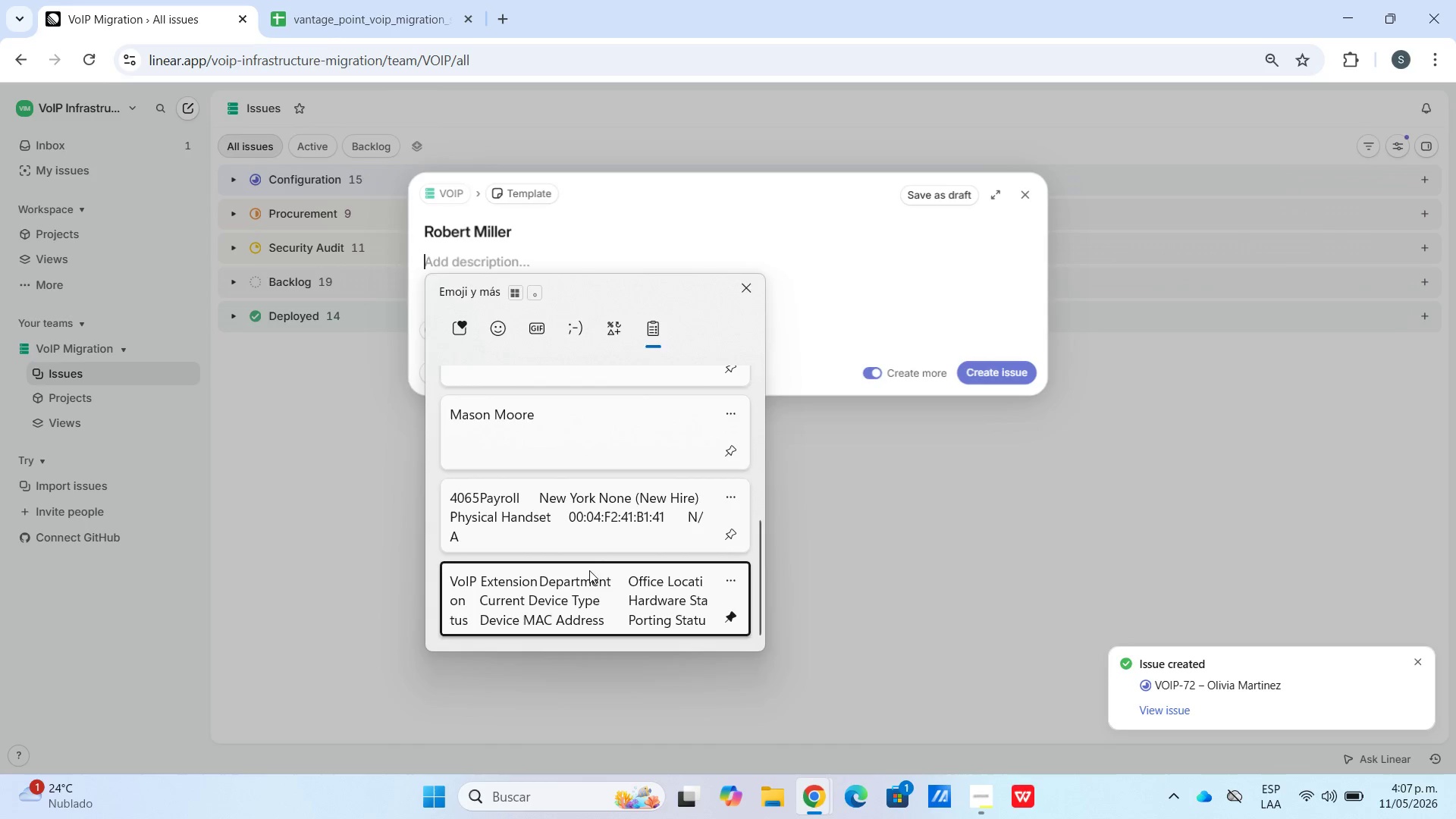 
hold_key(key=V, duration=6.95)
 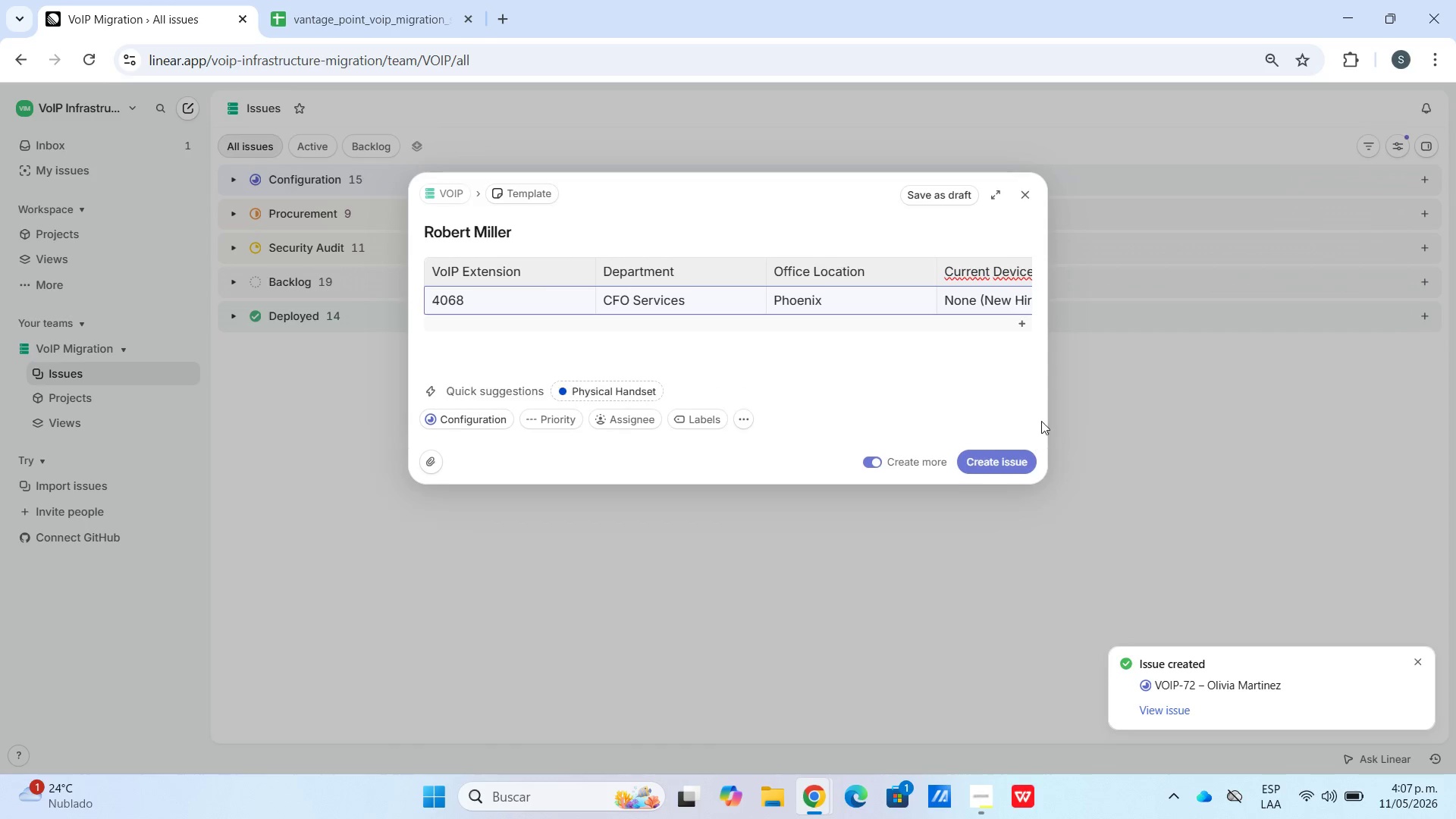 
scroll: coordinate [587, 553], scroll_direction: down, amount: 14.0
 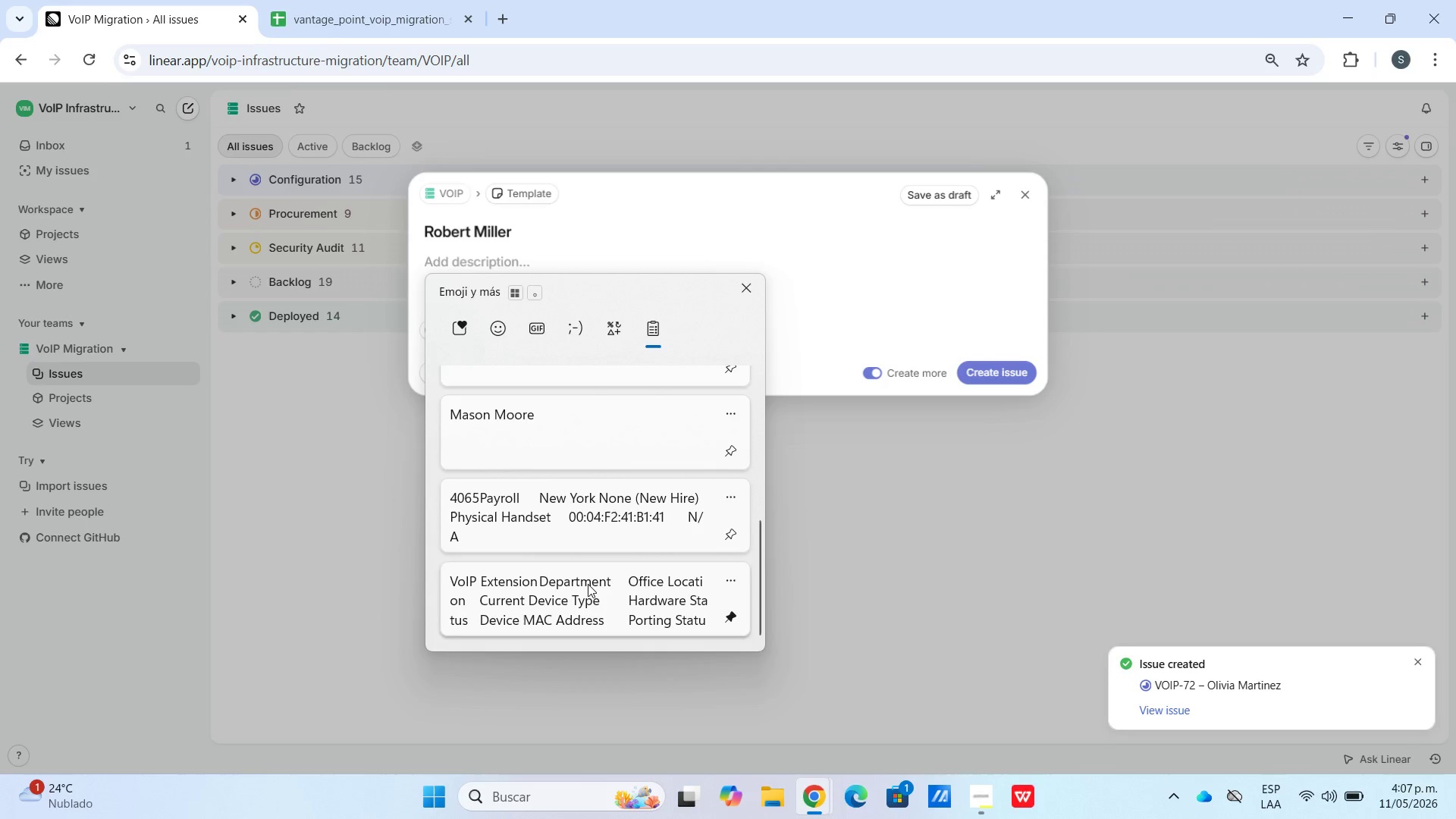 
left_click([356, 0])
 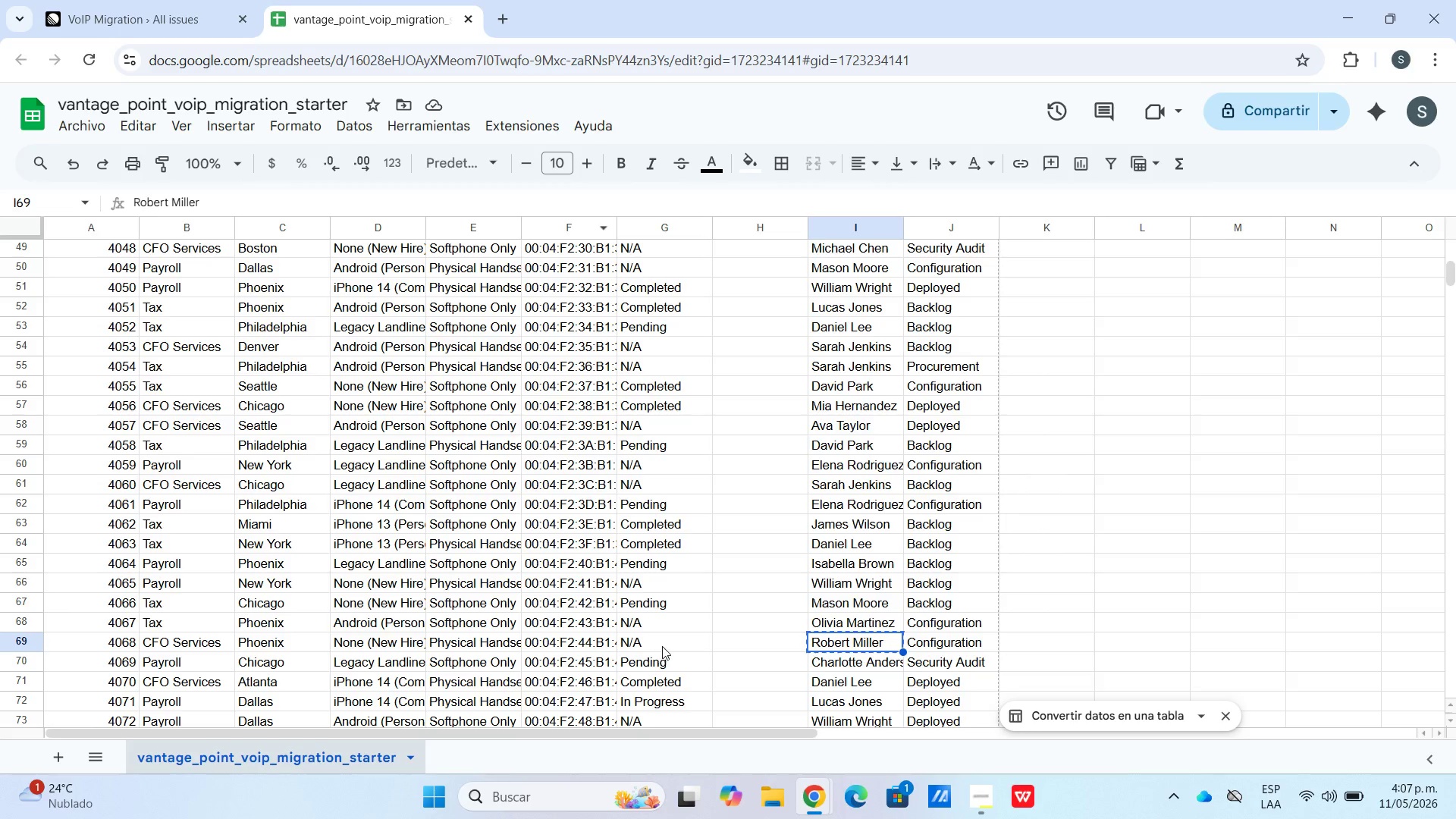 
left_click_drag(start_coordinate=[667, 642], to_coordinate=[0, 639])
 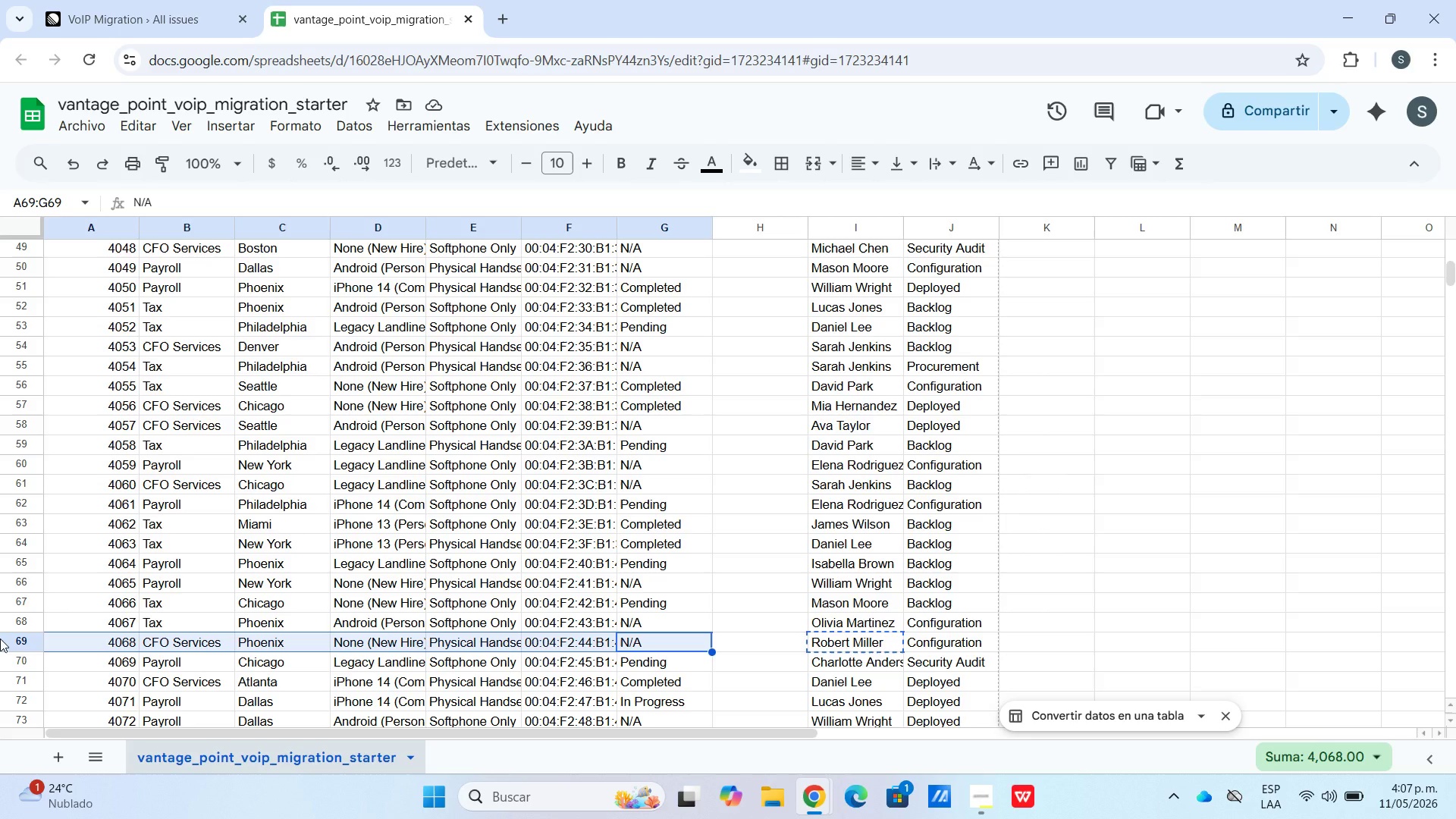 
key(Control+C)
 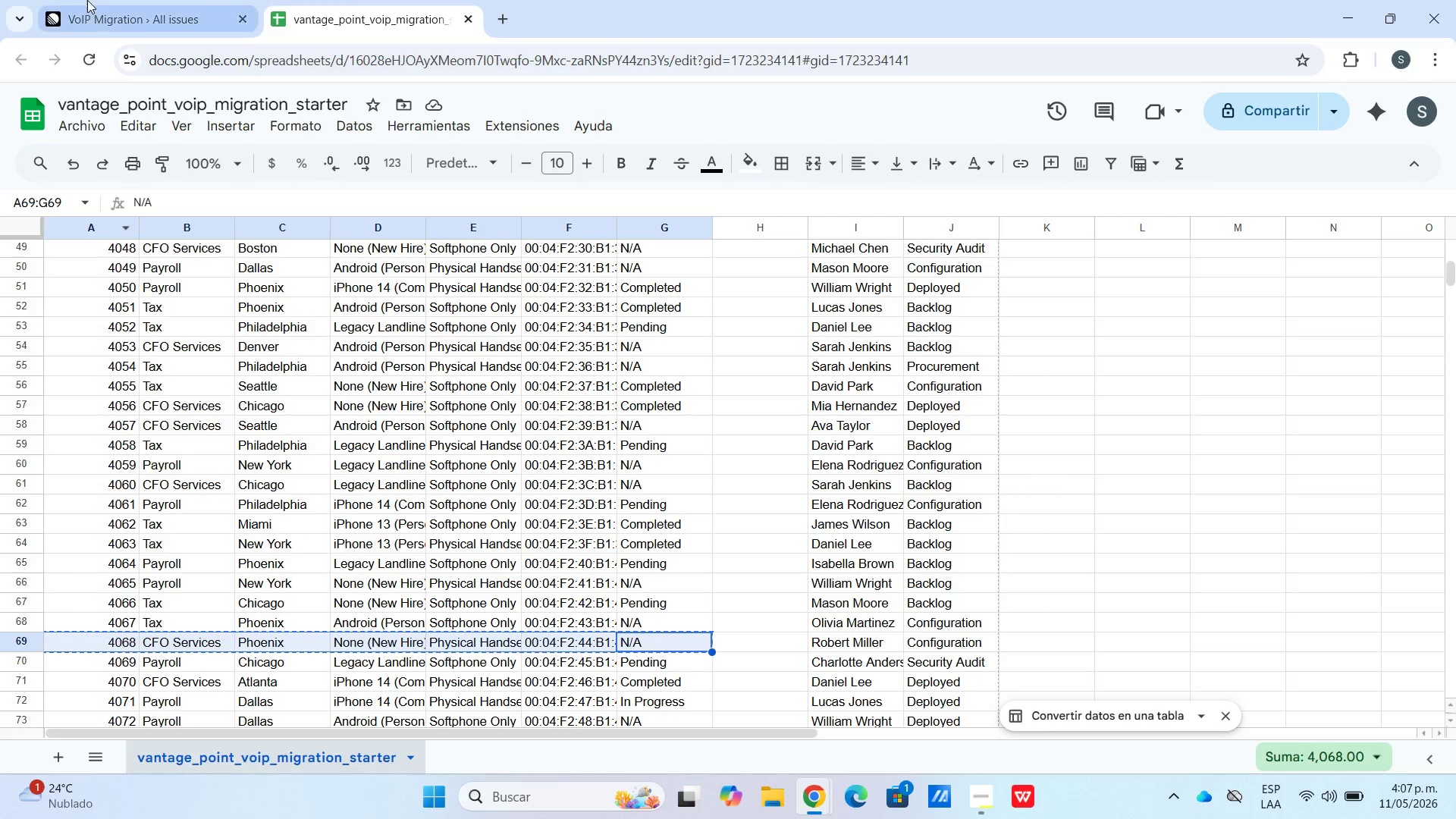 
left_click([86, 0])
 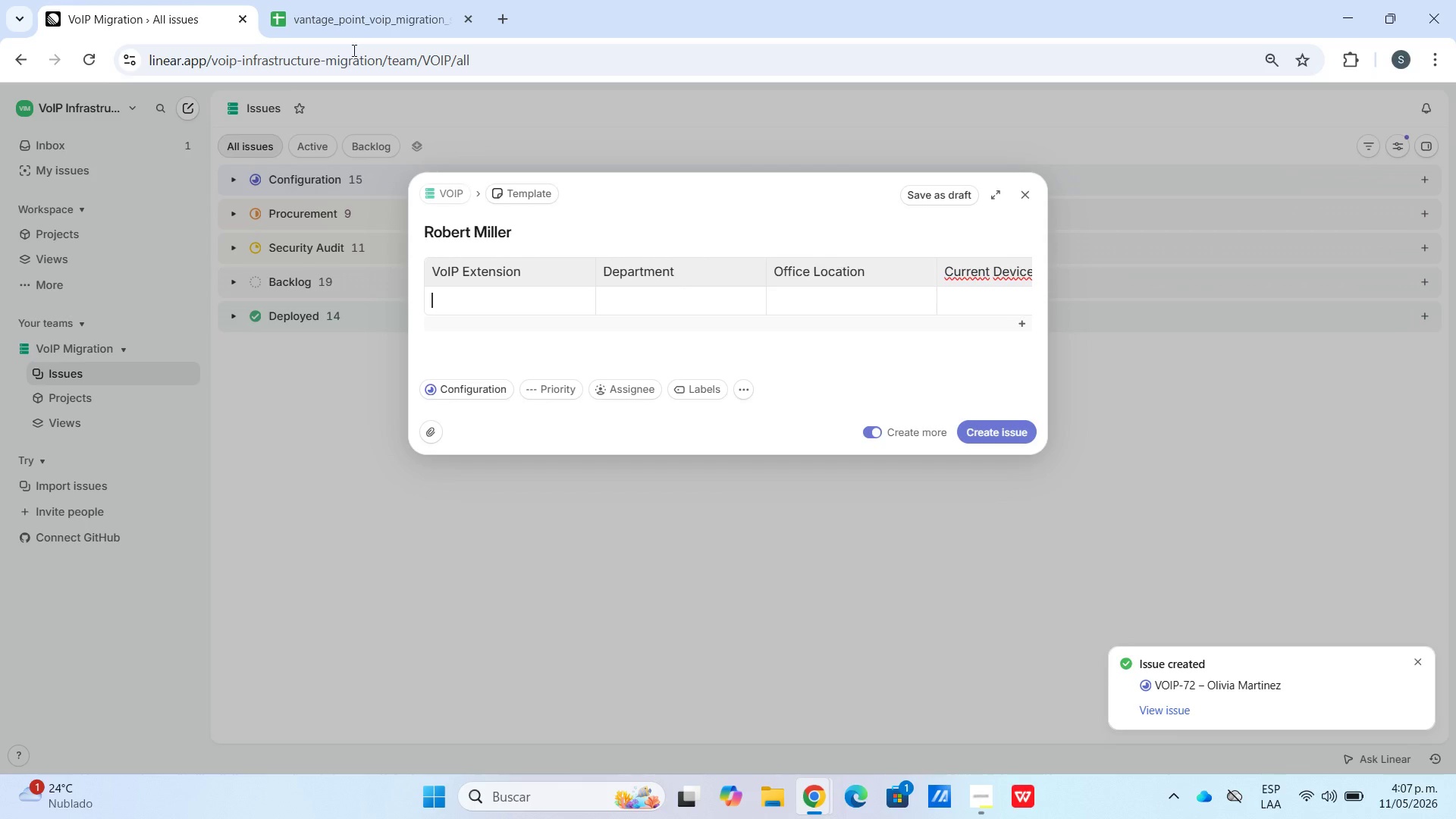 
hold_key(key=ControlLeft, duration=0.52)
 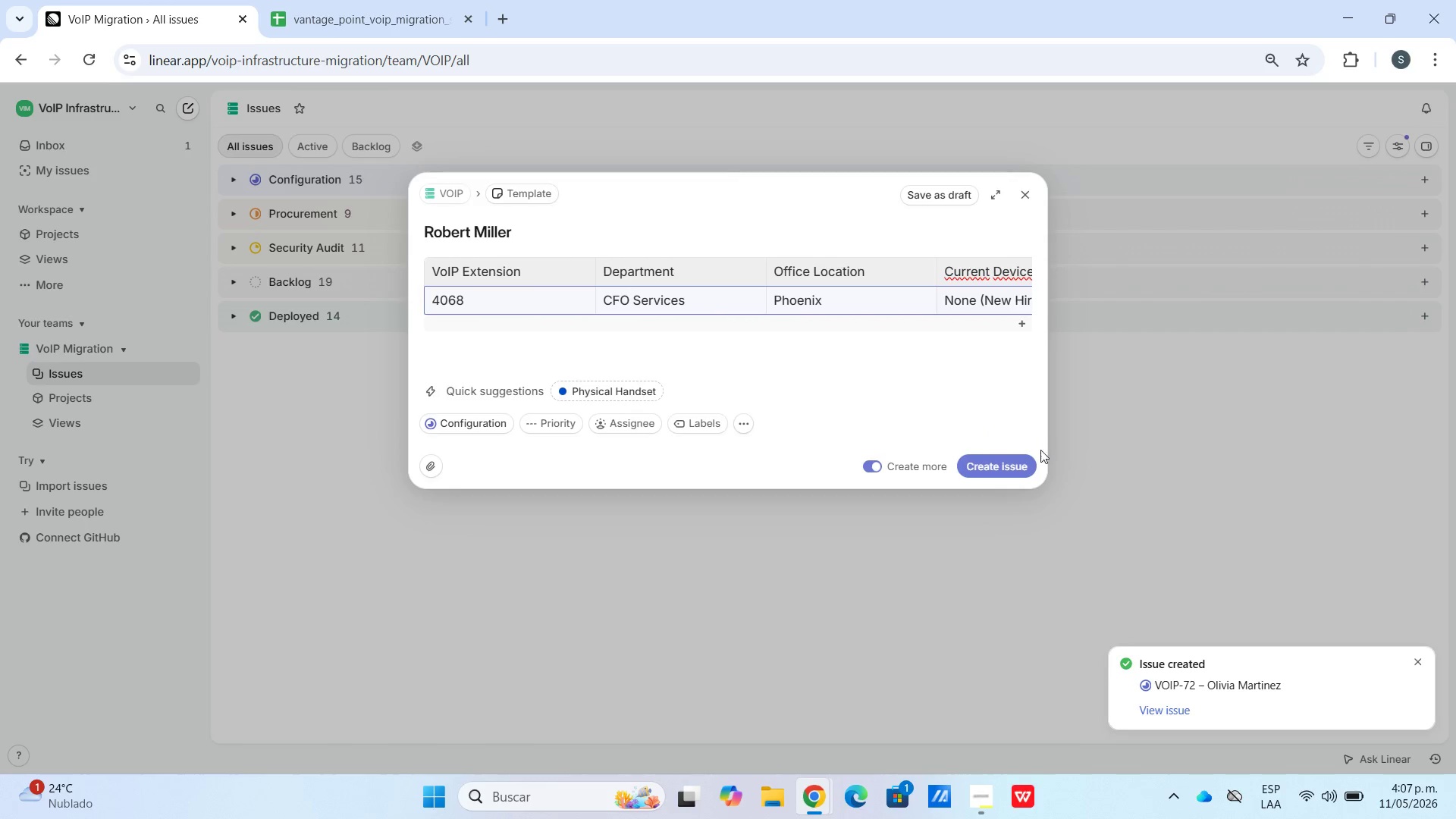 
left_click([1013, 461])
 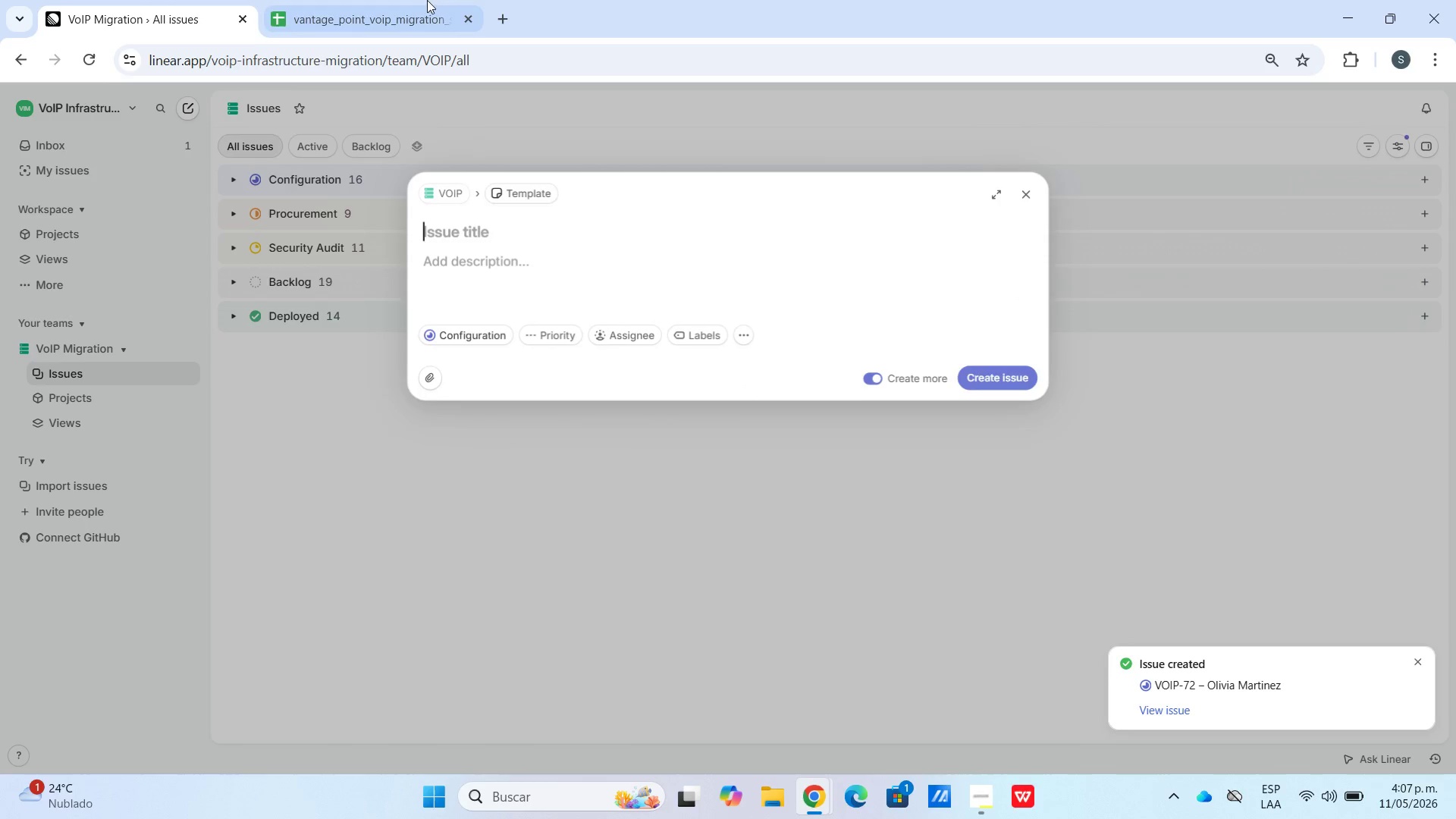 
left_click([360, 0])
 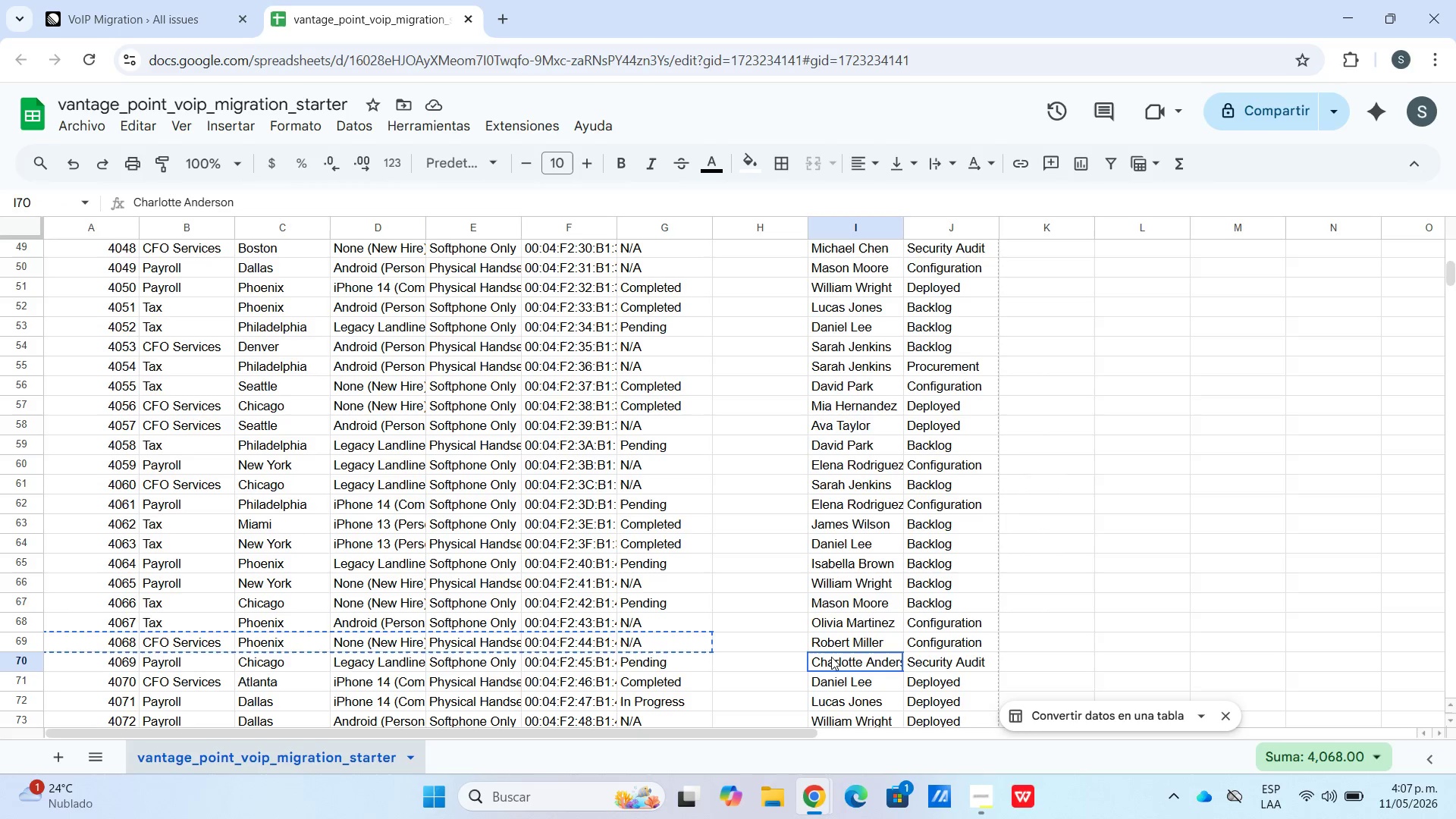 
key(Control+C)
 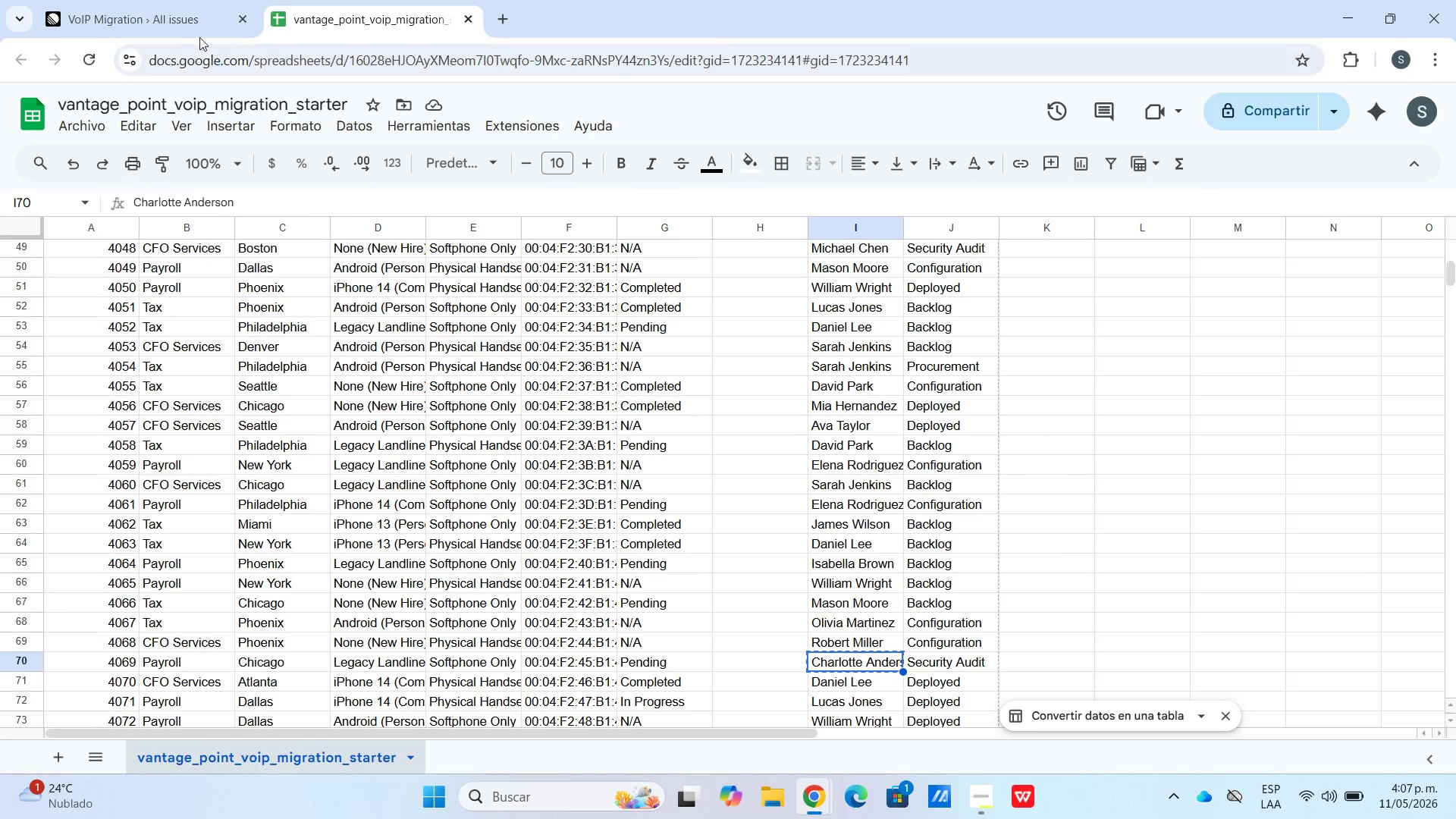 
left_click([181, 27])
 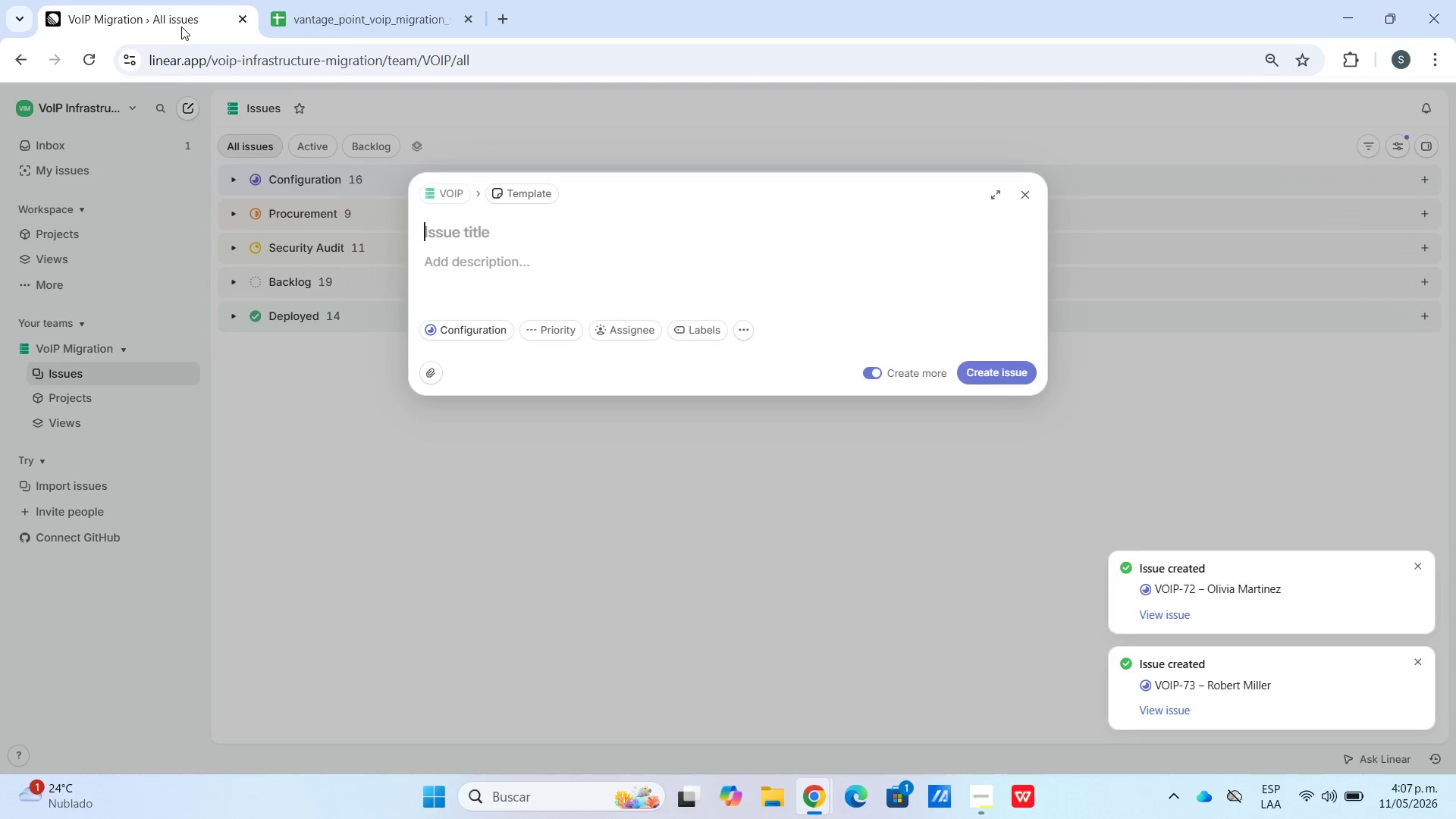 
key(Control+V)
 